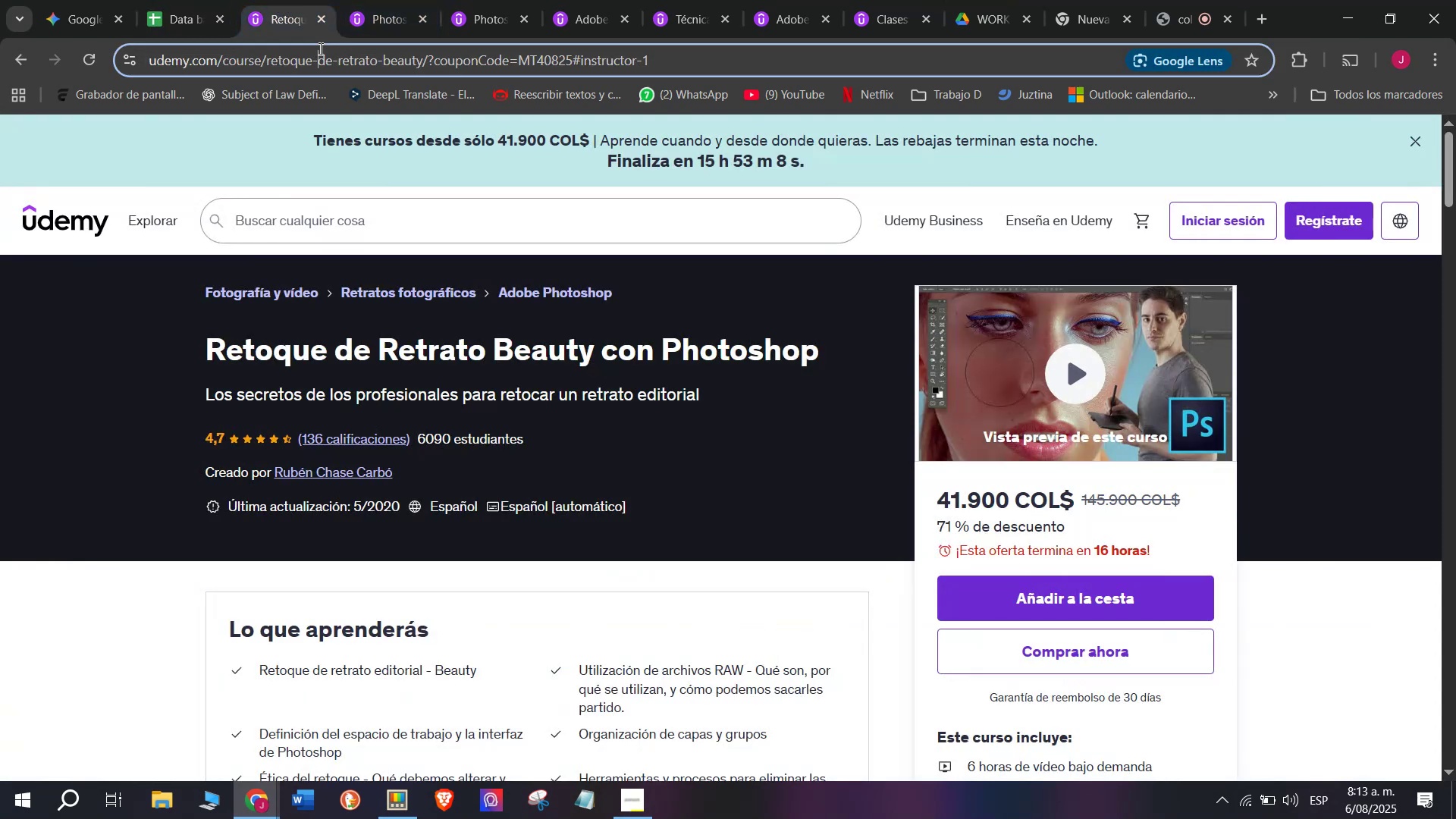 
triple_click([319, 49])
 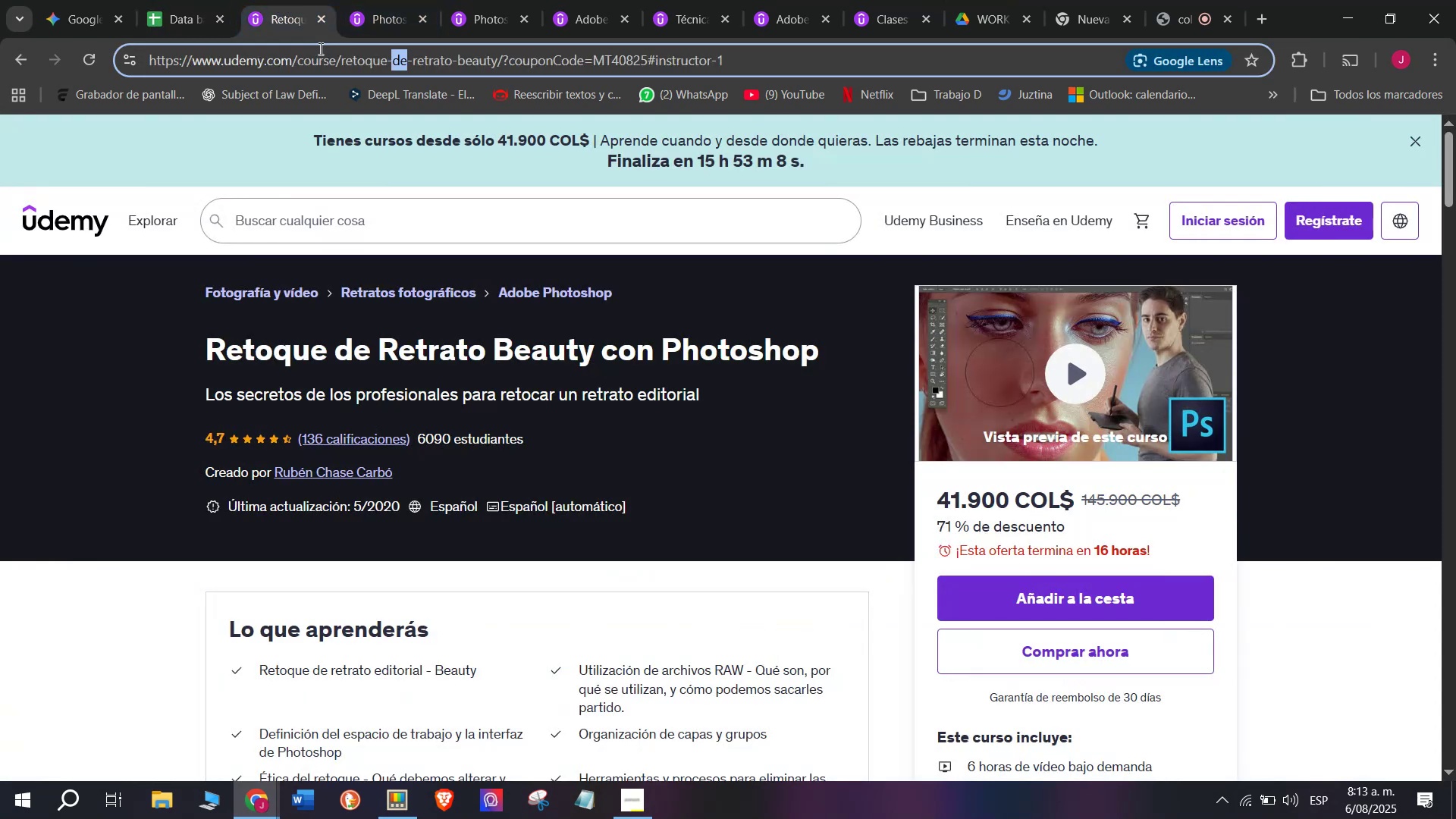 
triple_click([319, 49])
 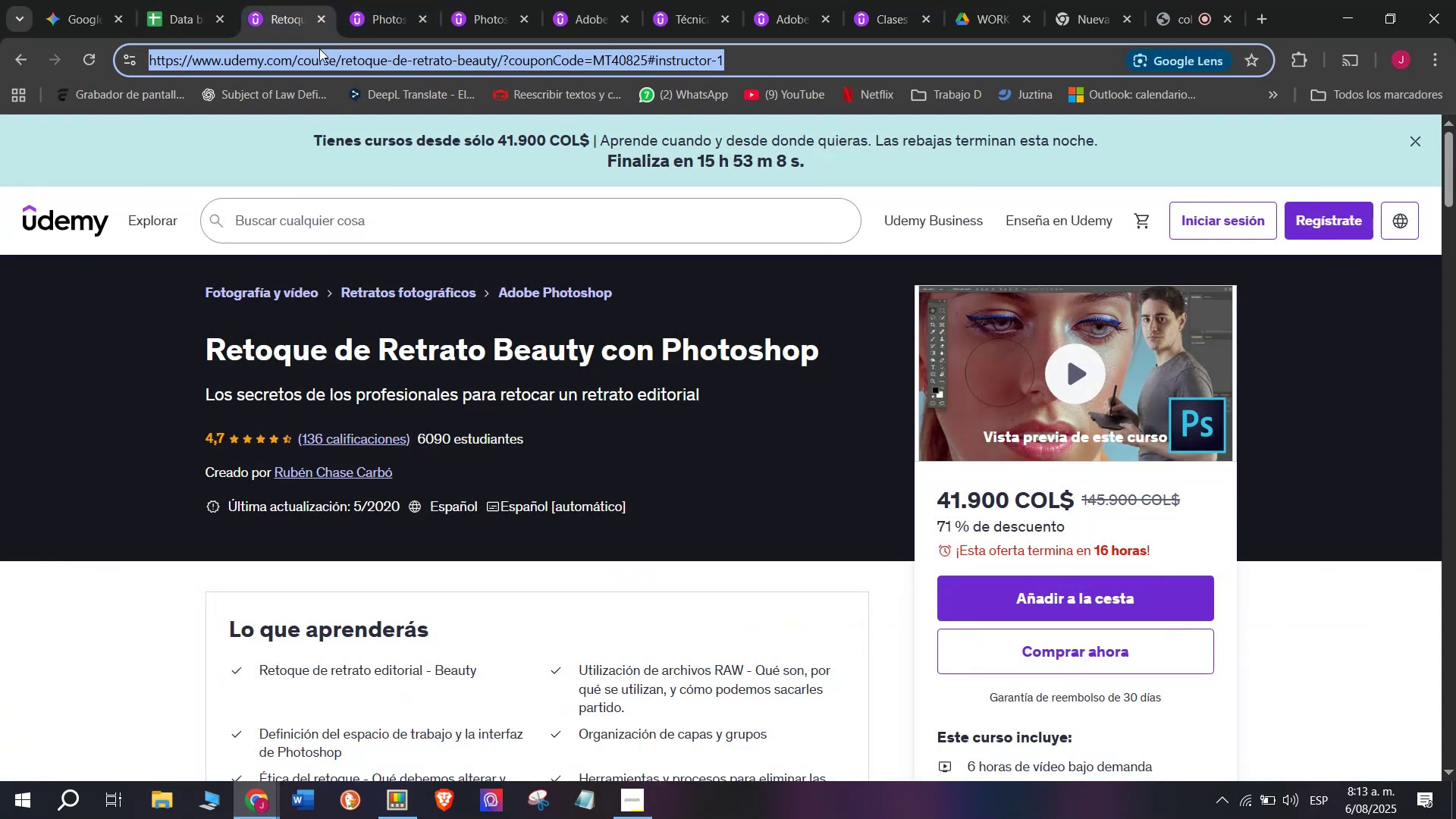 
key(Control+ControlLeft)
 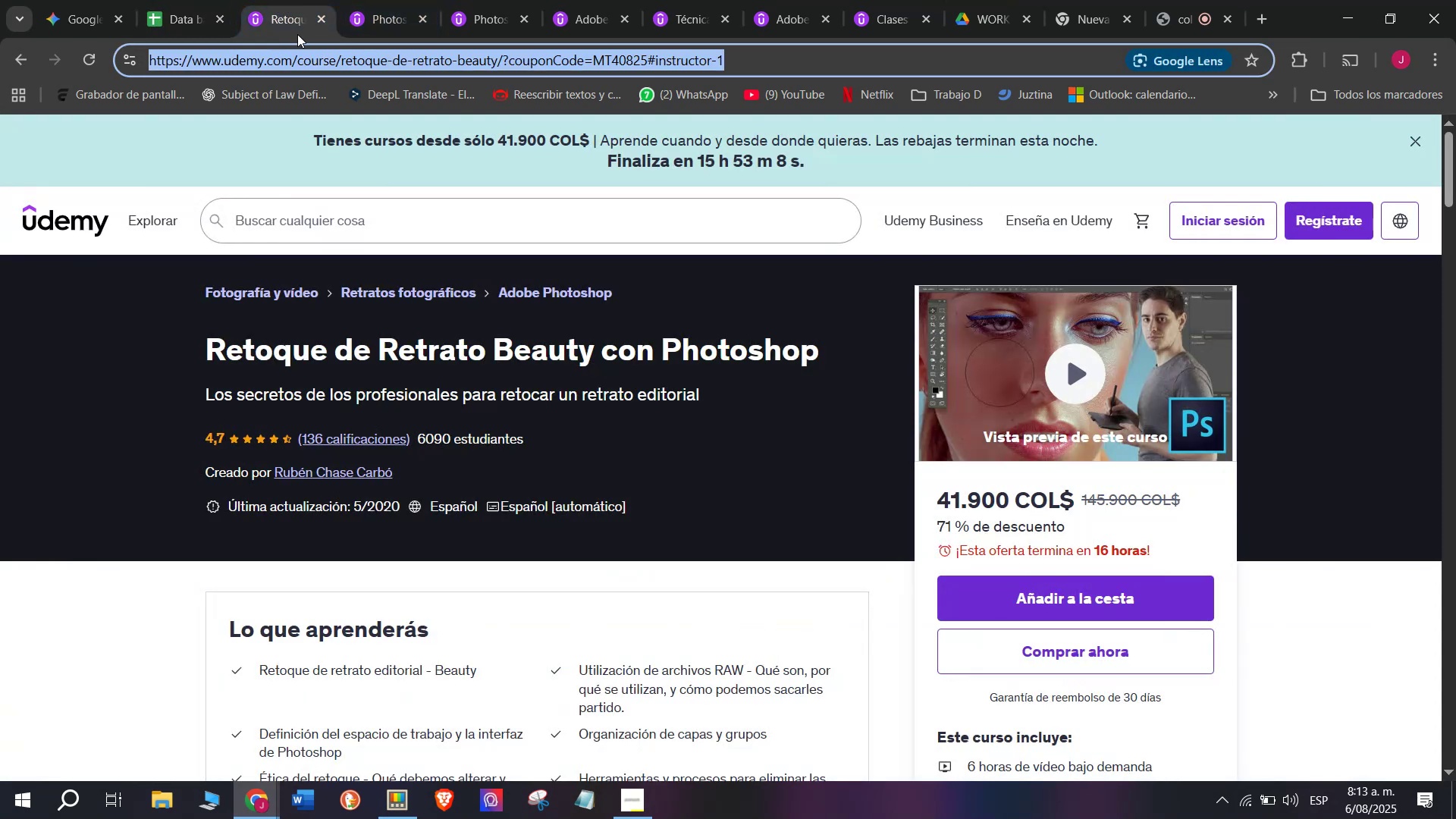 
key(Break)
 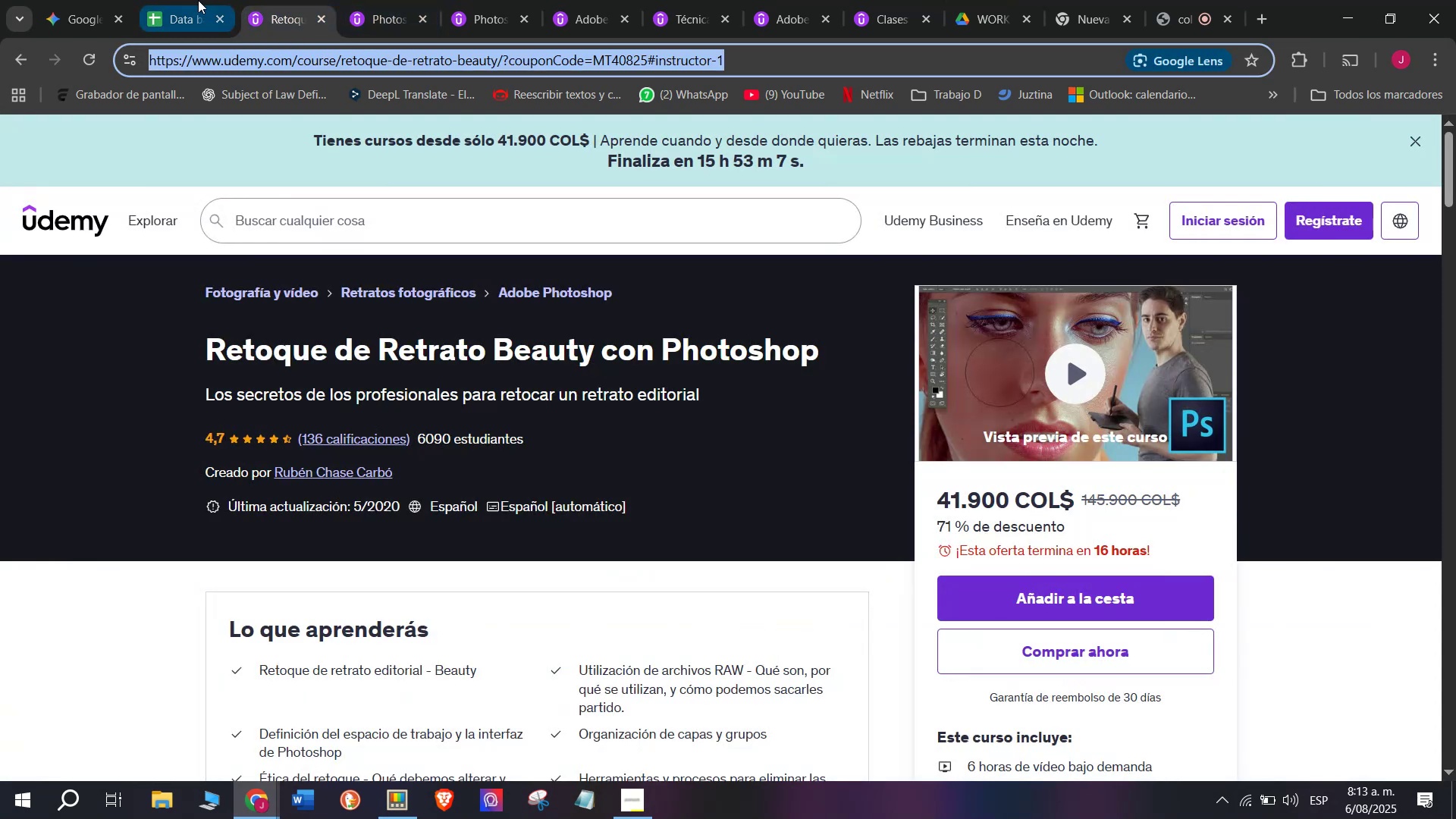 
key(Control+C)
 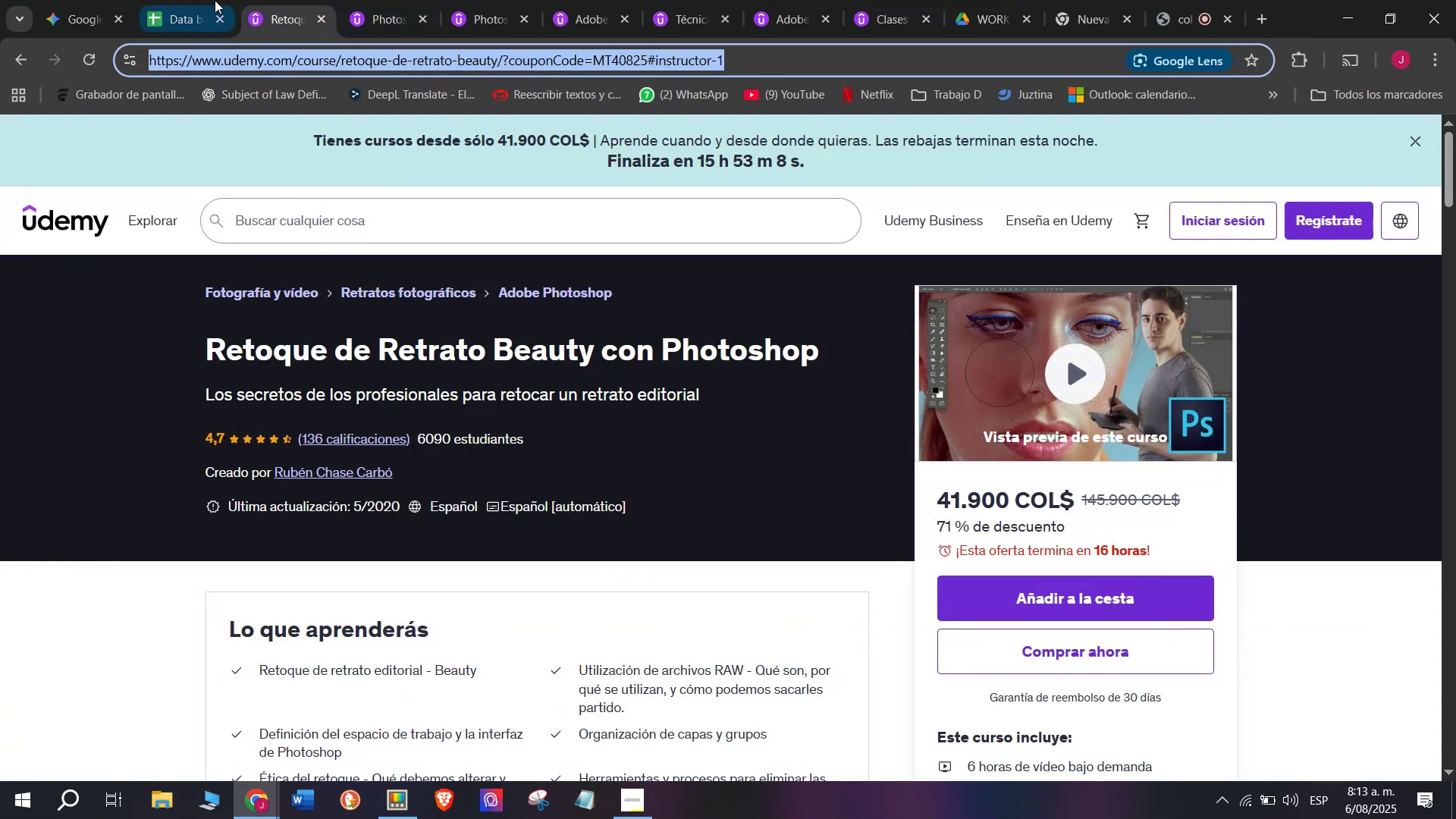 
mouse_move([177, -6])
 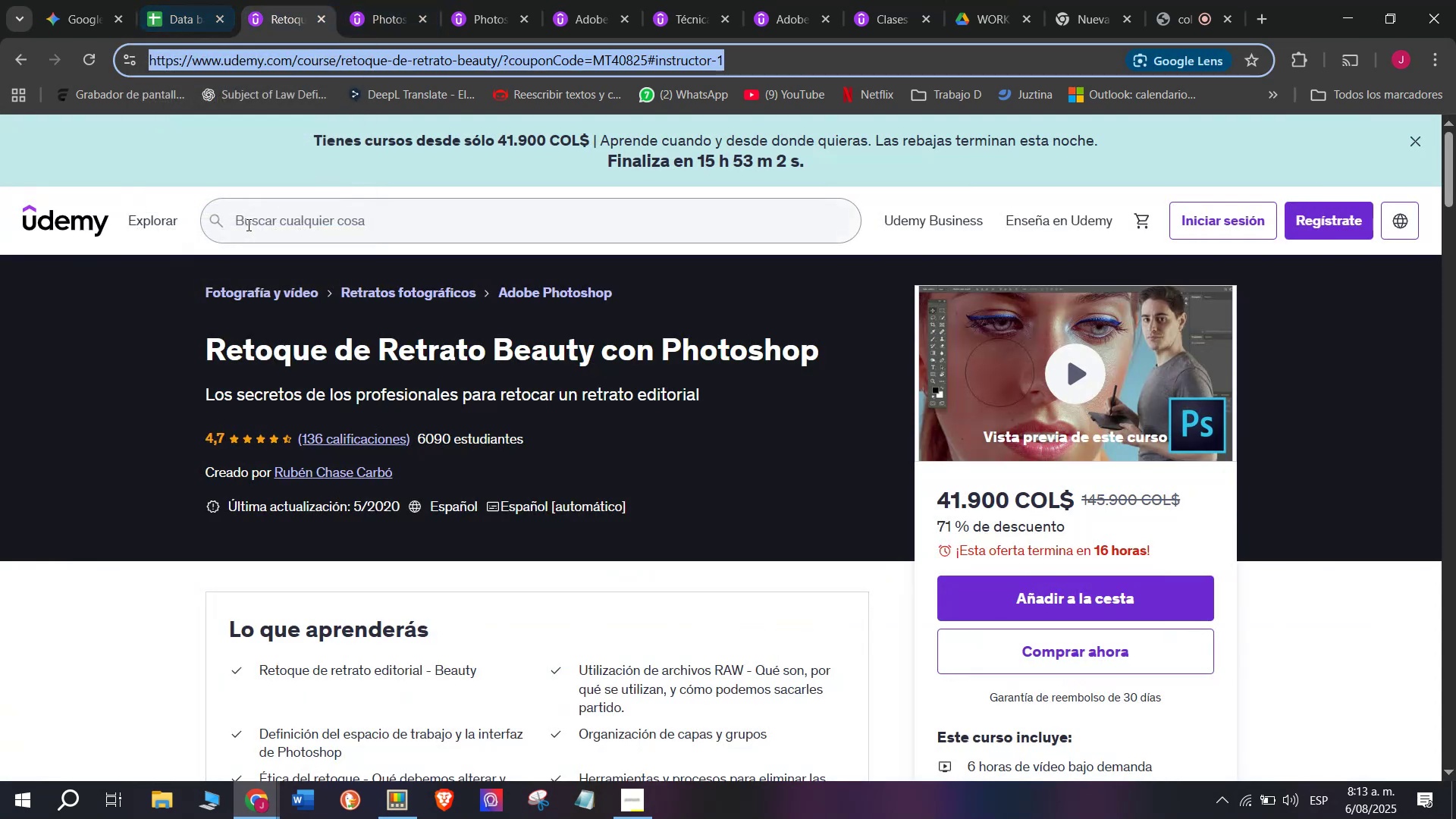 
key(Control+ControlLeft)
 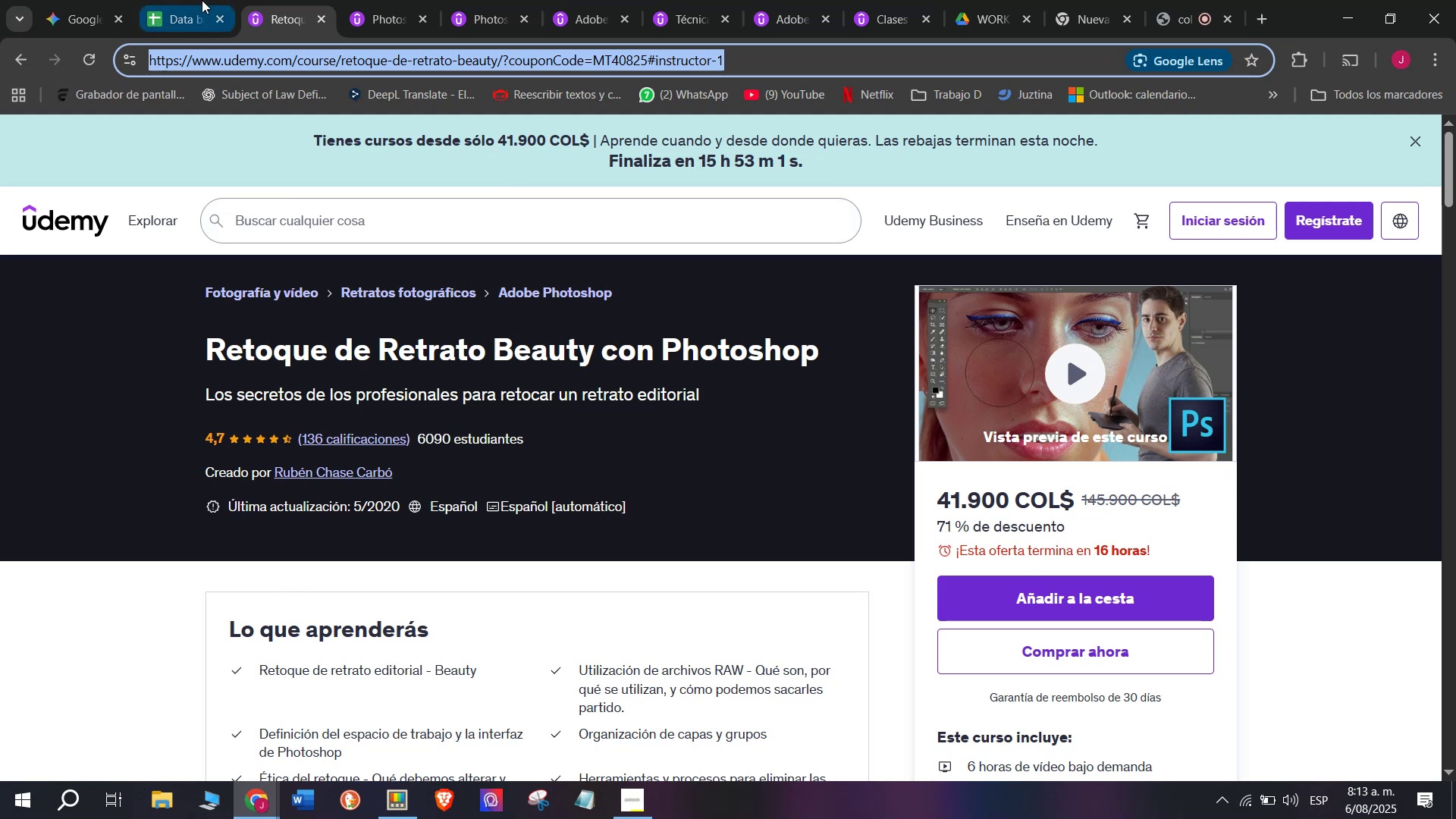 
key(Break)
 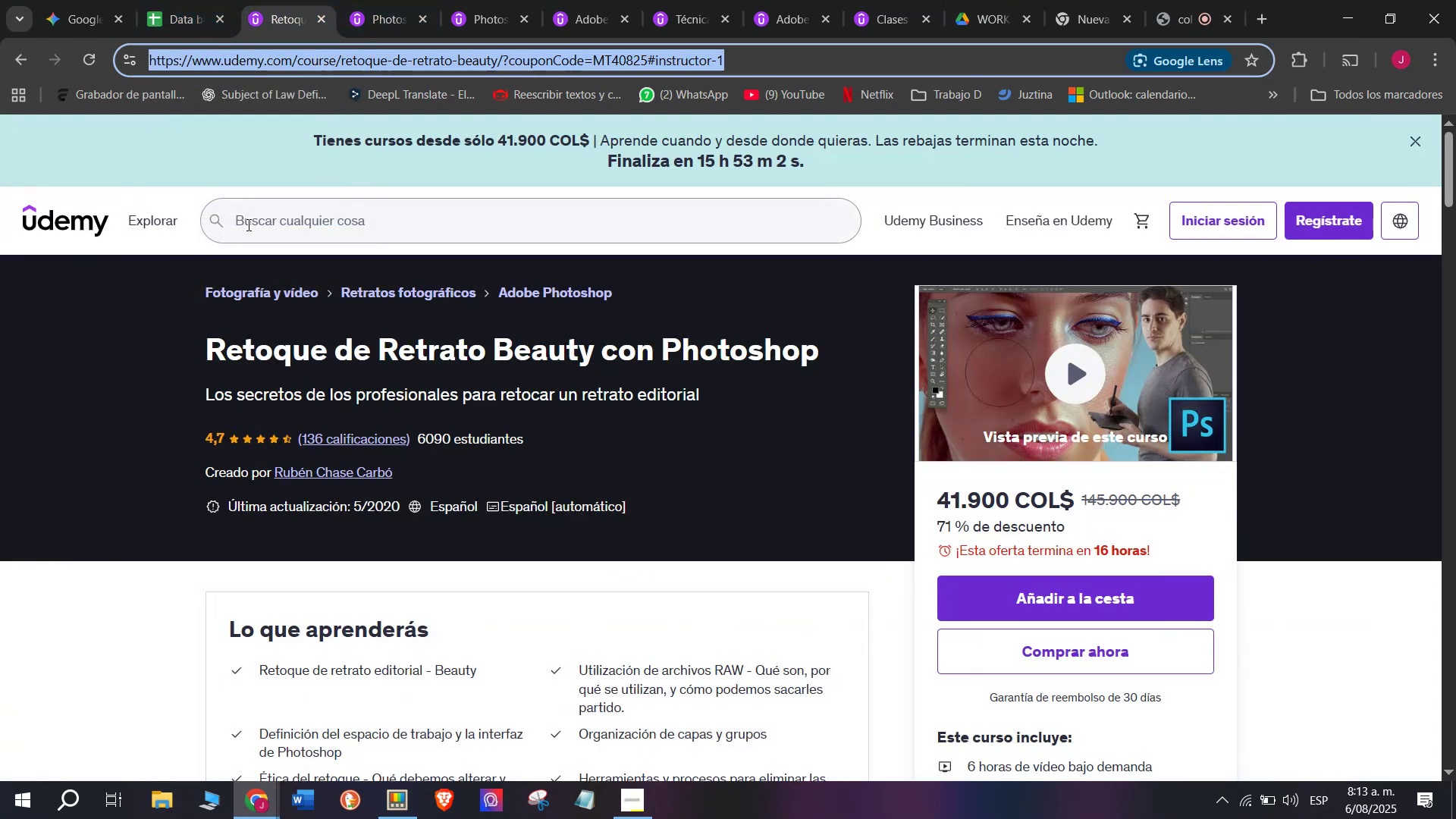 
key(Control+C)
 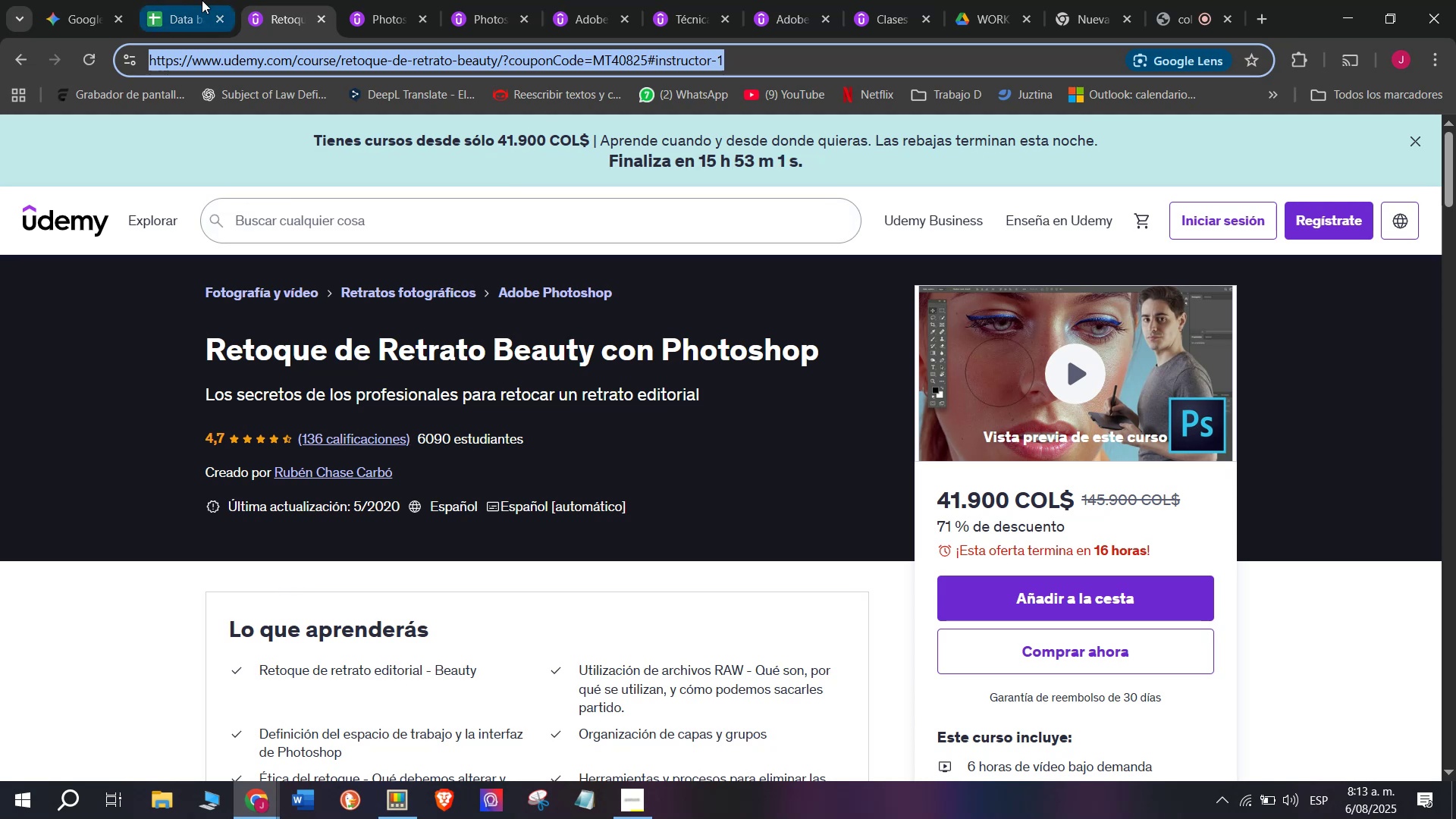 
left_click([202, 0])
 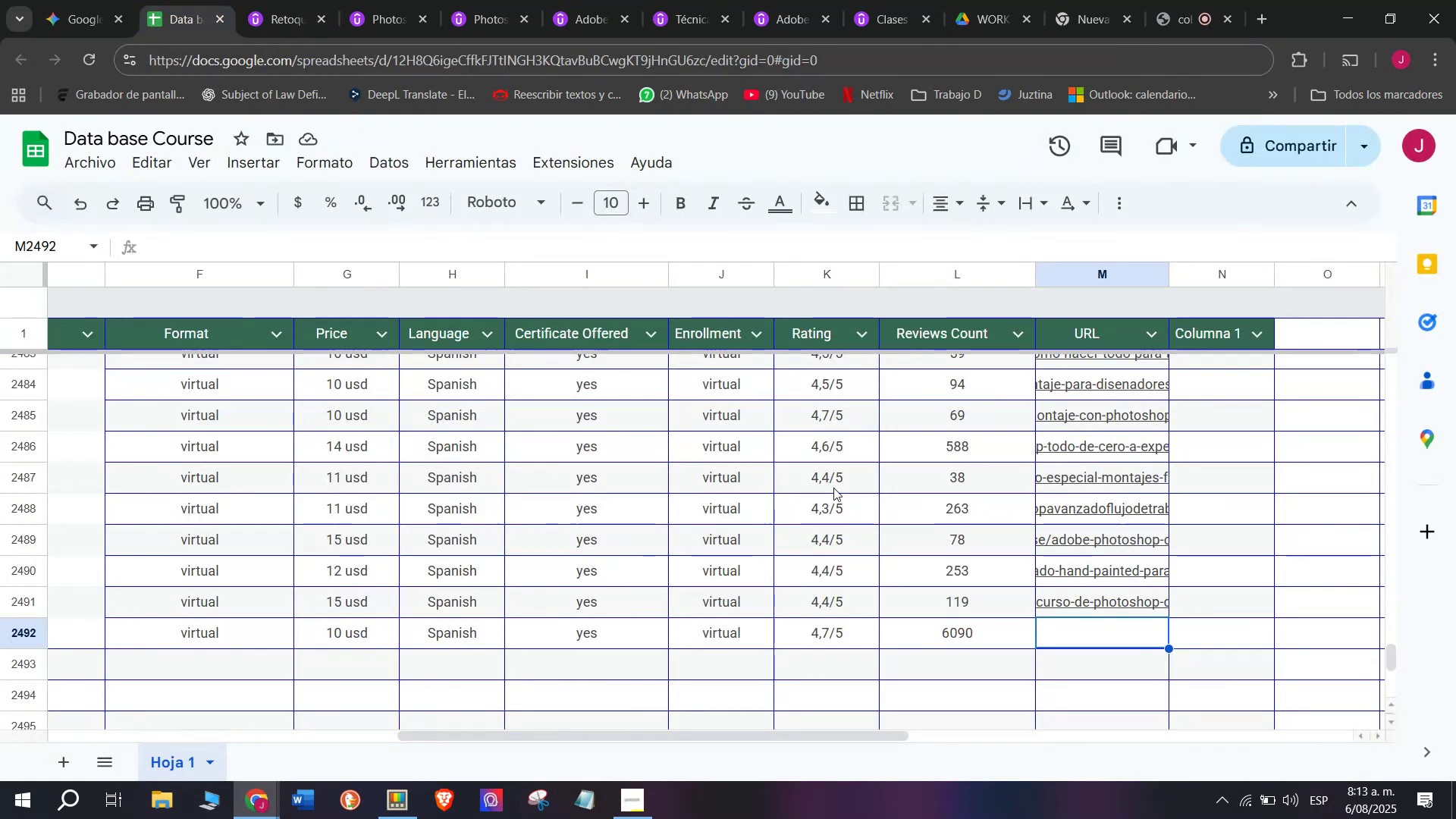 
key(Z)
 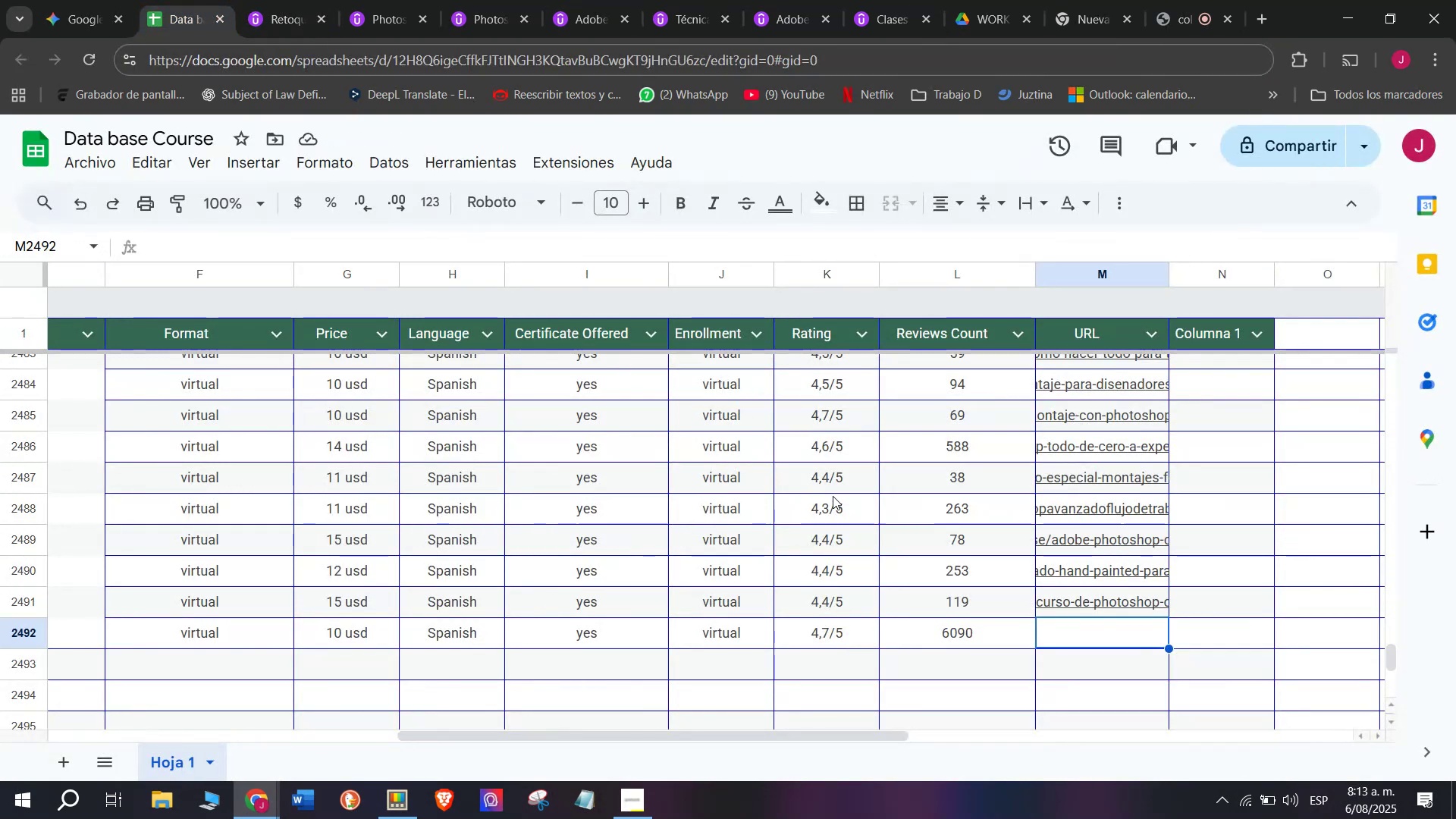 
key(Control+ControlLeft)
 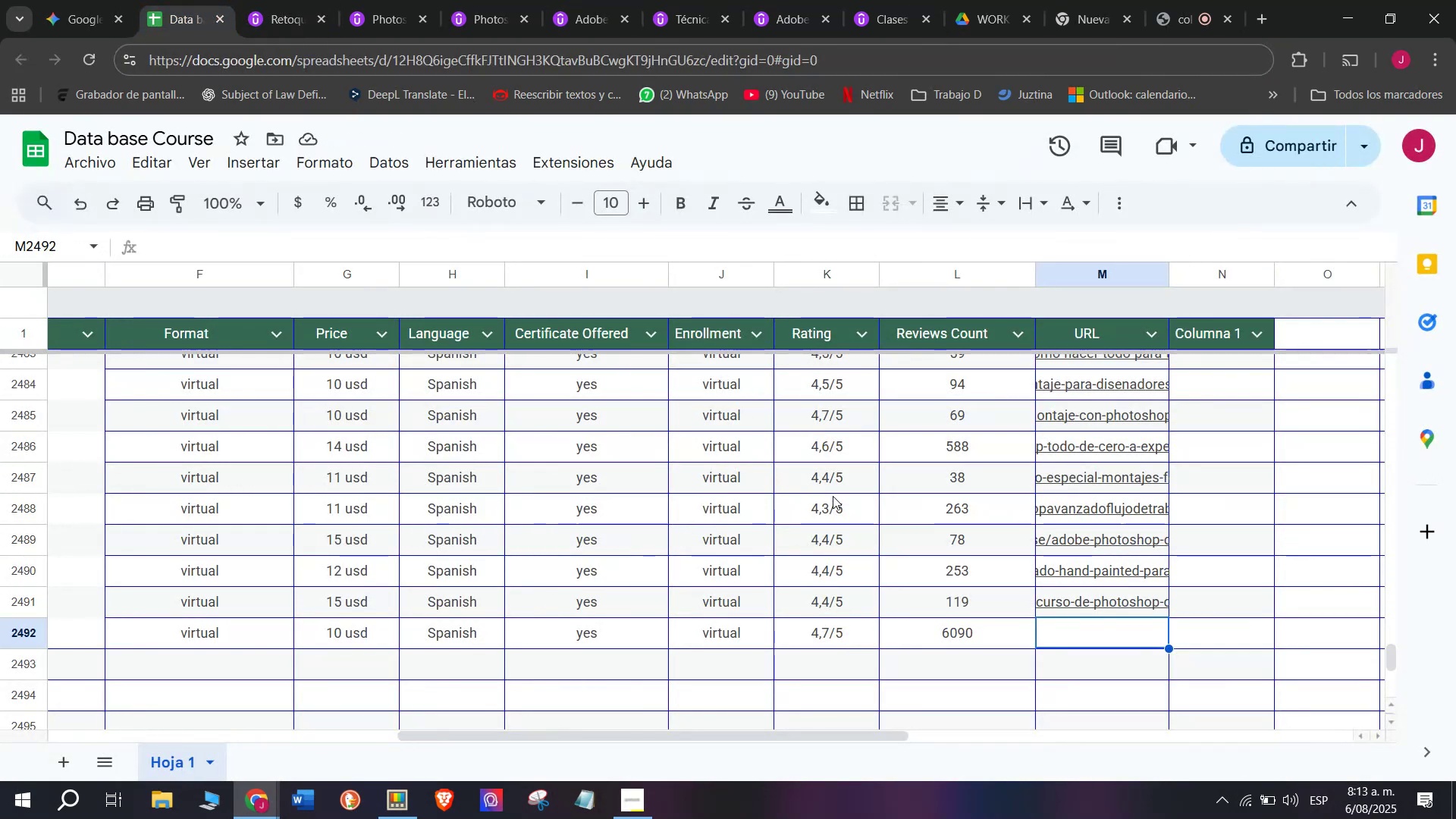 
key(Control+V)
 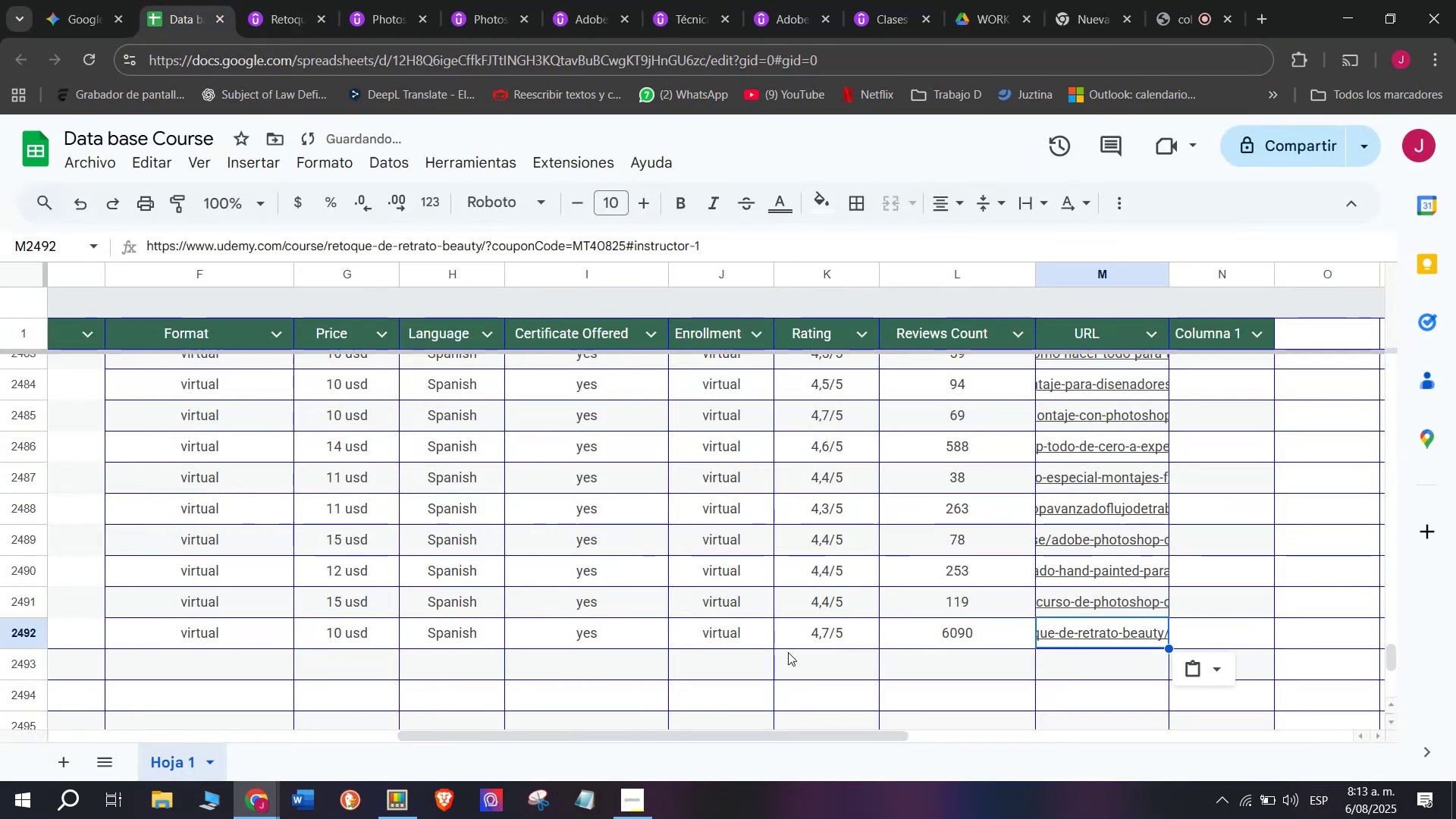 
scroll: coordinate [202, 672], scroll_direction: up, amount: 4.0
 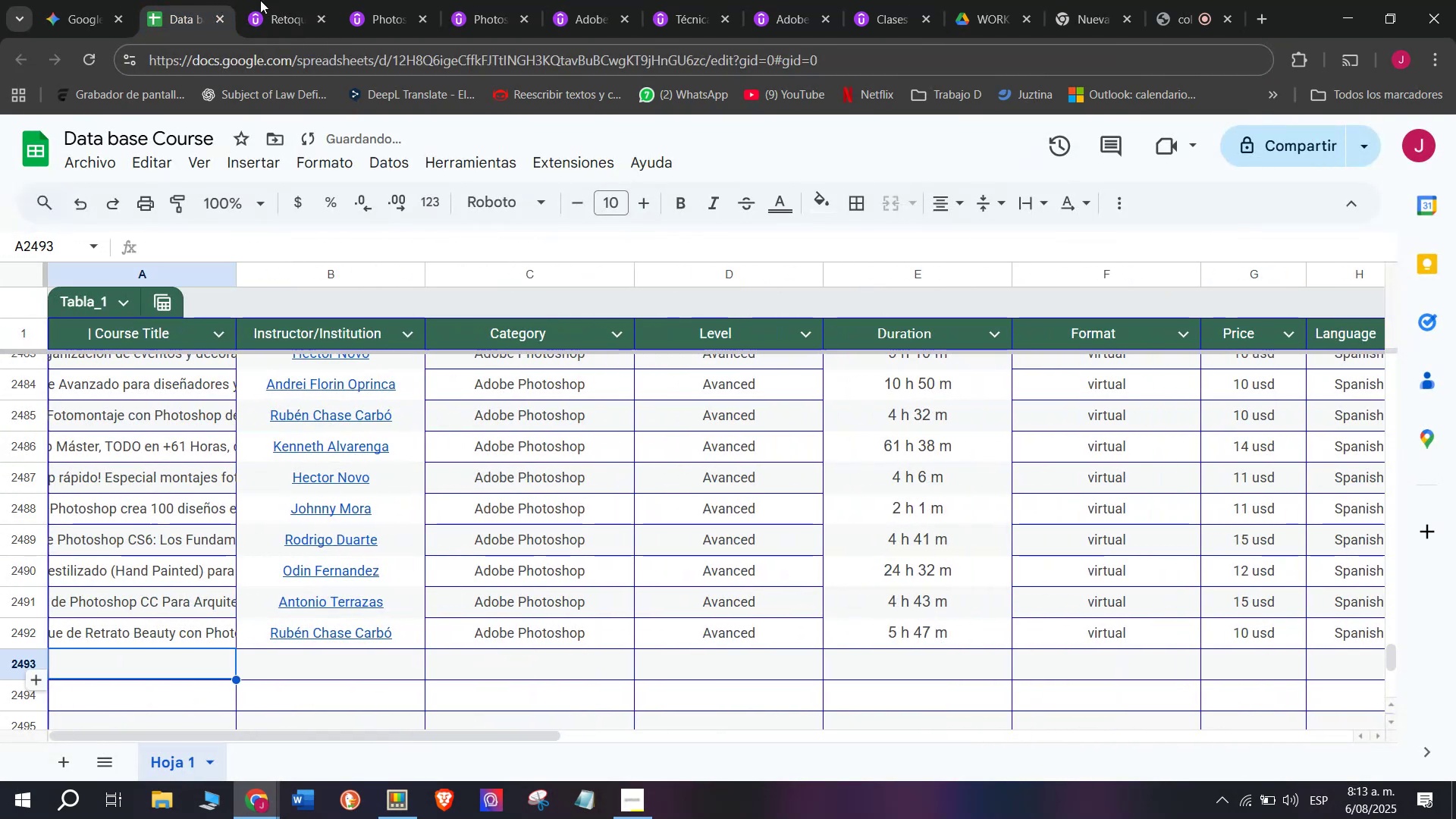 
left_click([281, 0])
 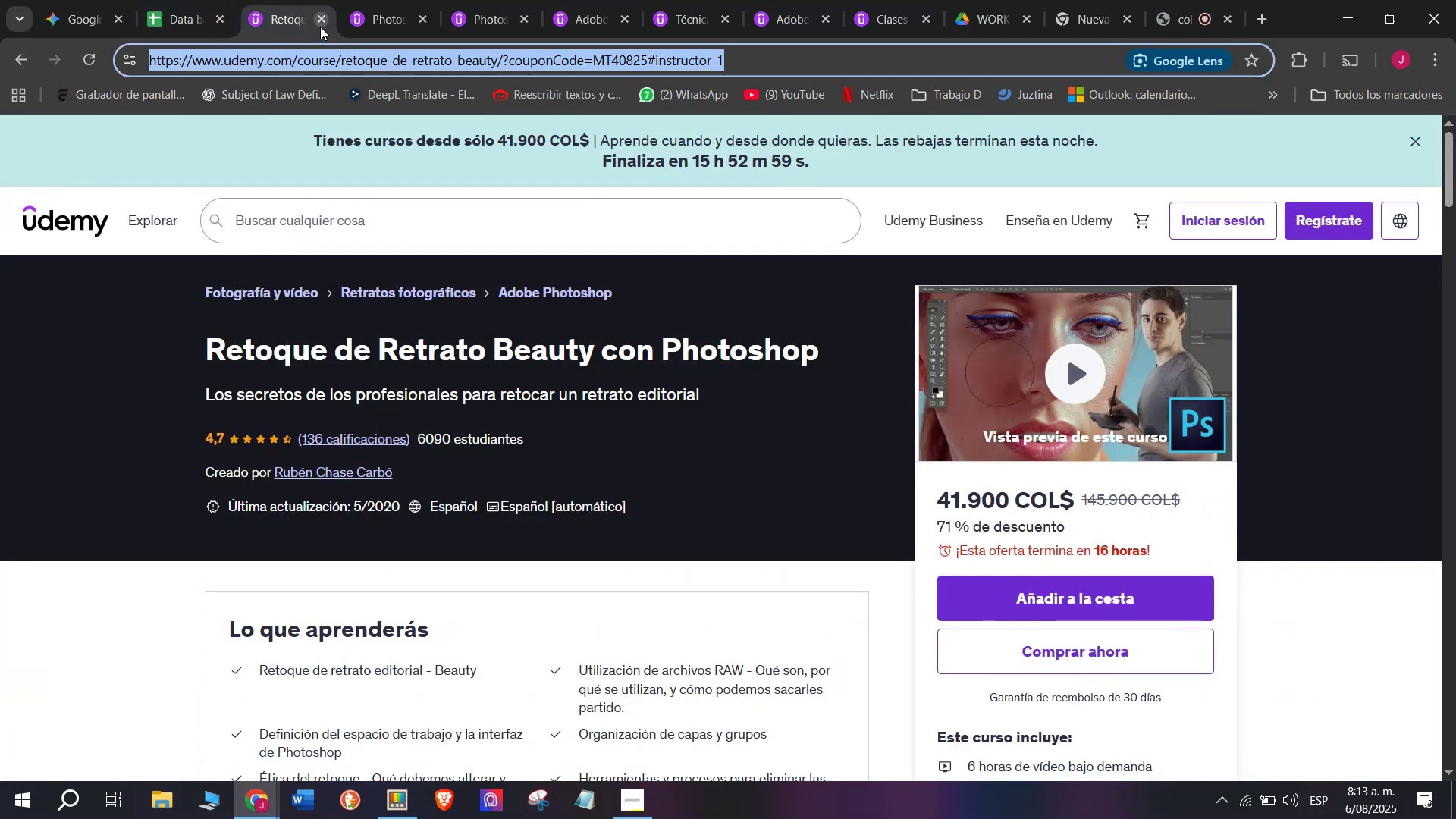 
left_click([320, 21])
 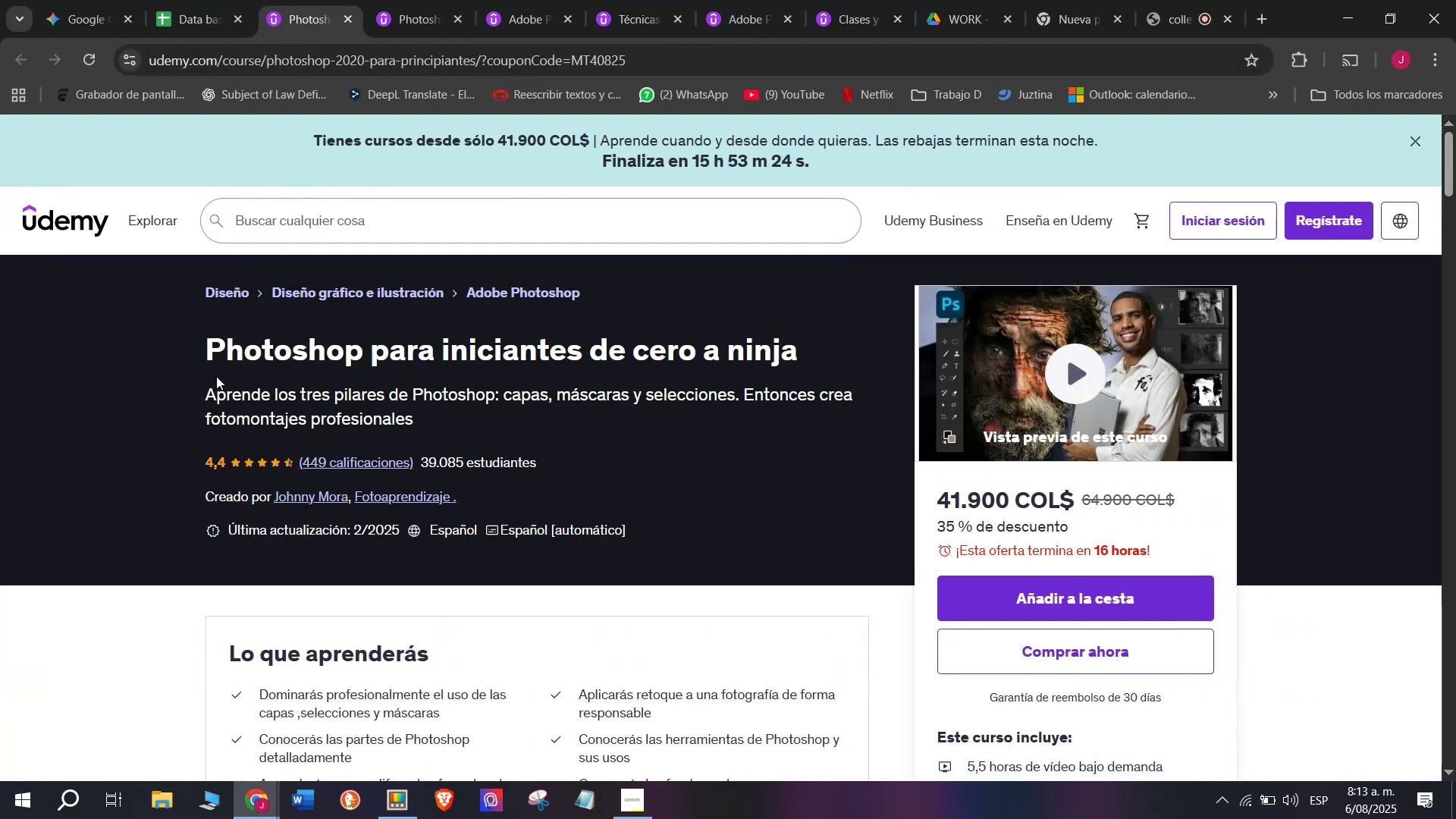 
left_click_drag(start_coordinate=[207, 349], to_coordinate=[837, 359])
 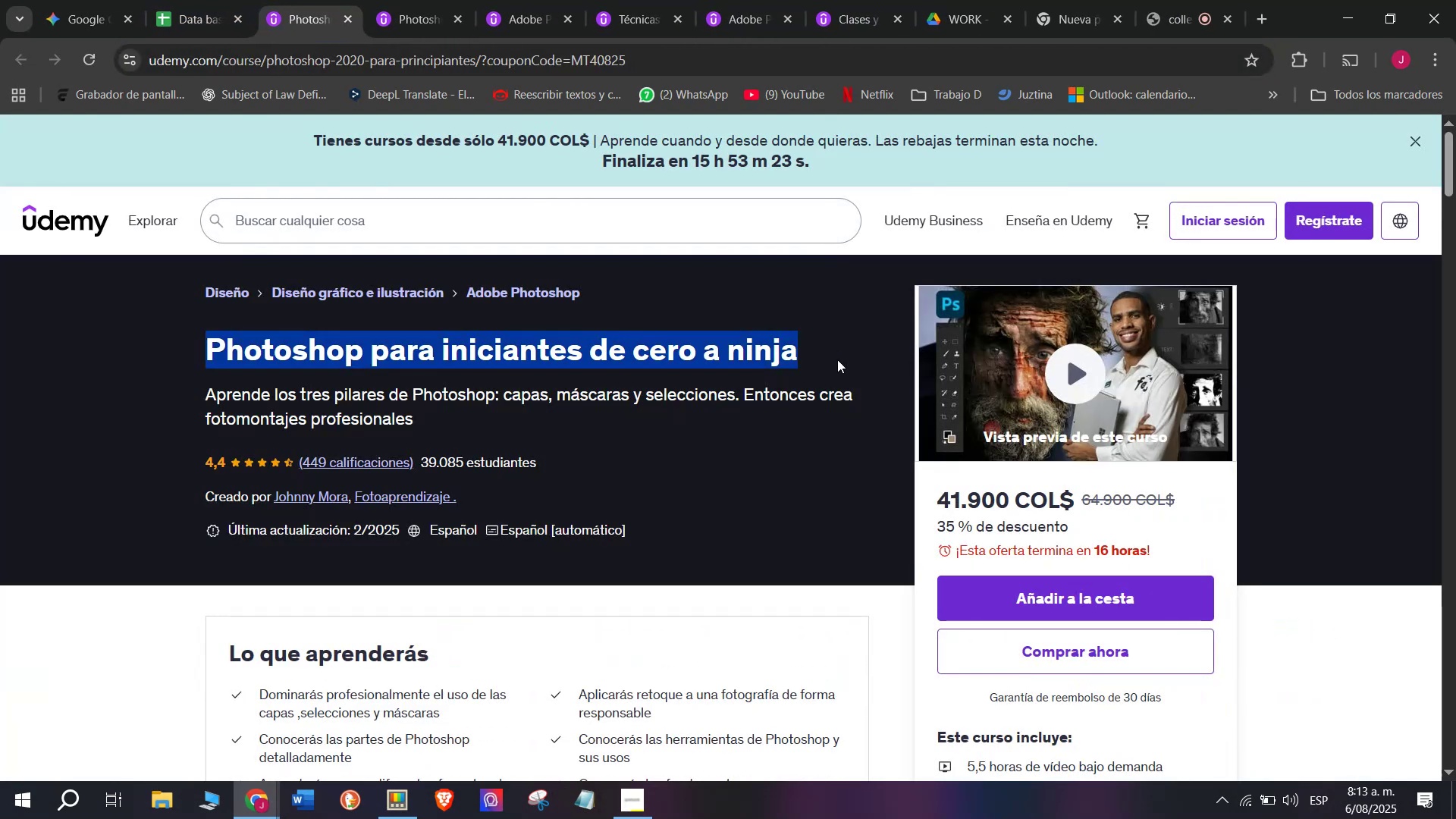 
key(Break)
 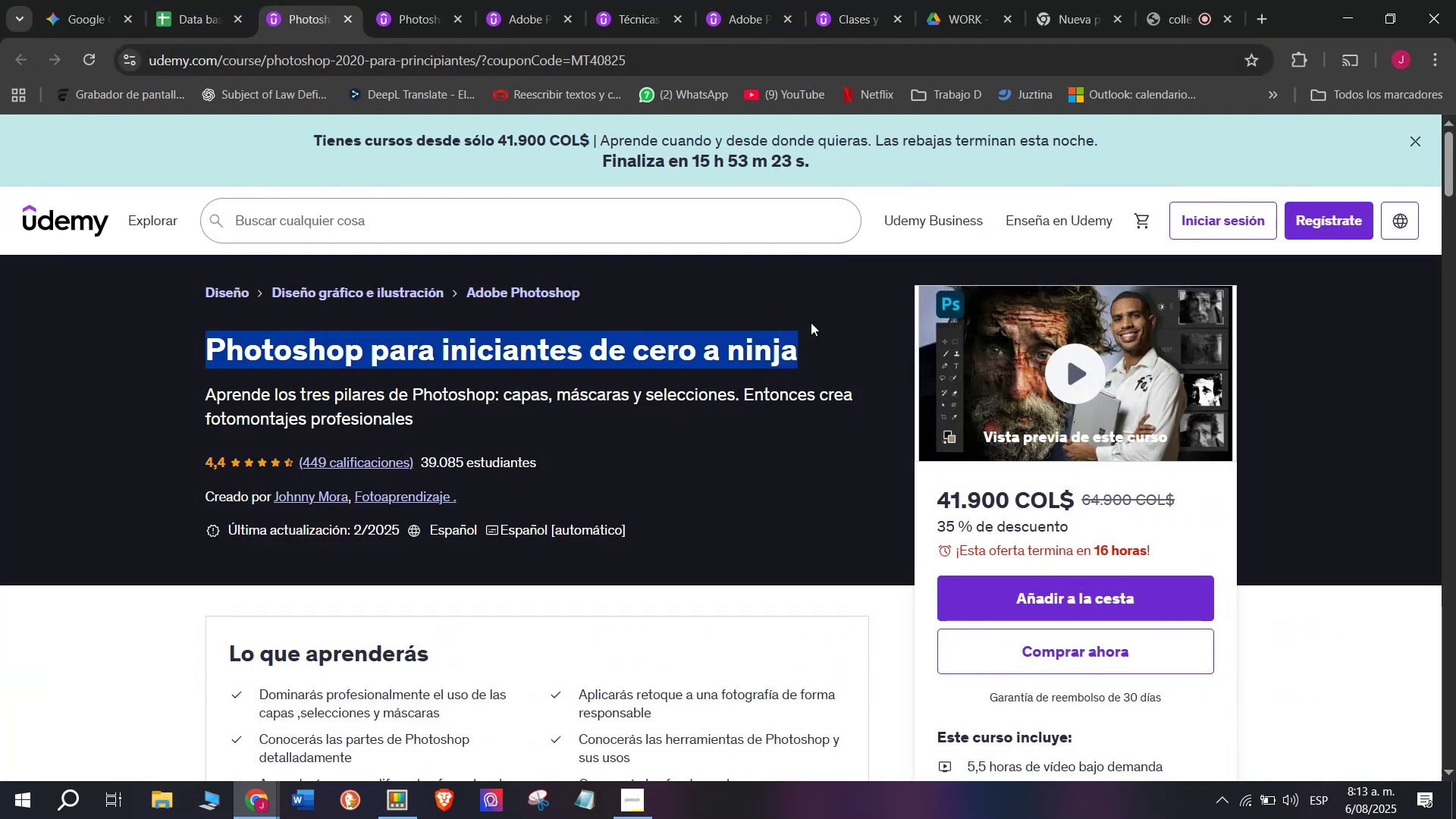 
key(Control+ControlLeft)
 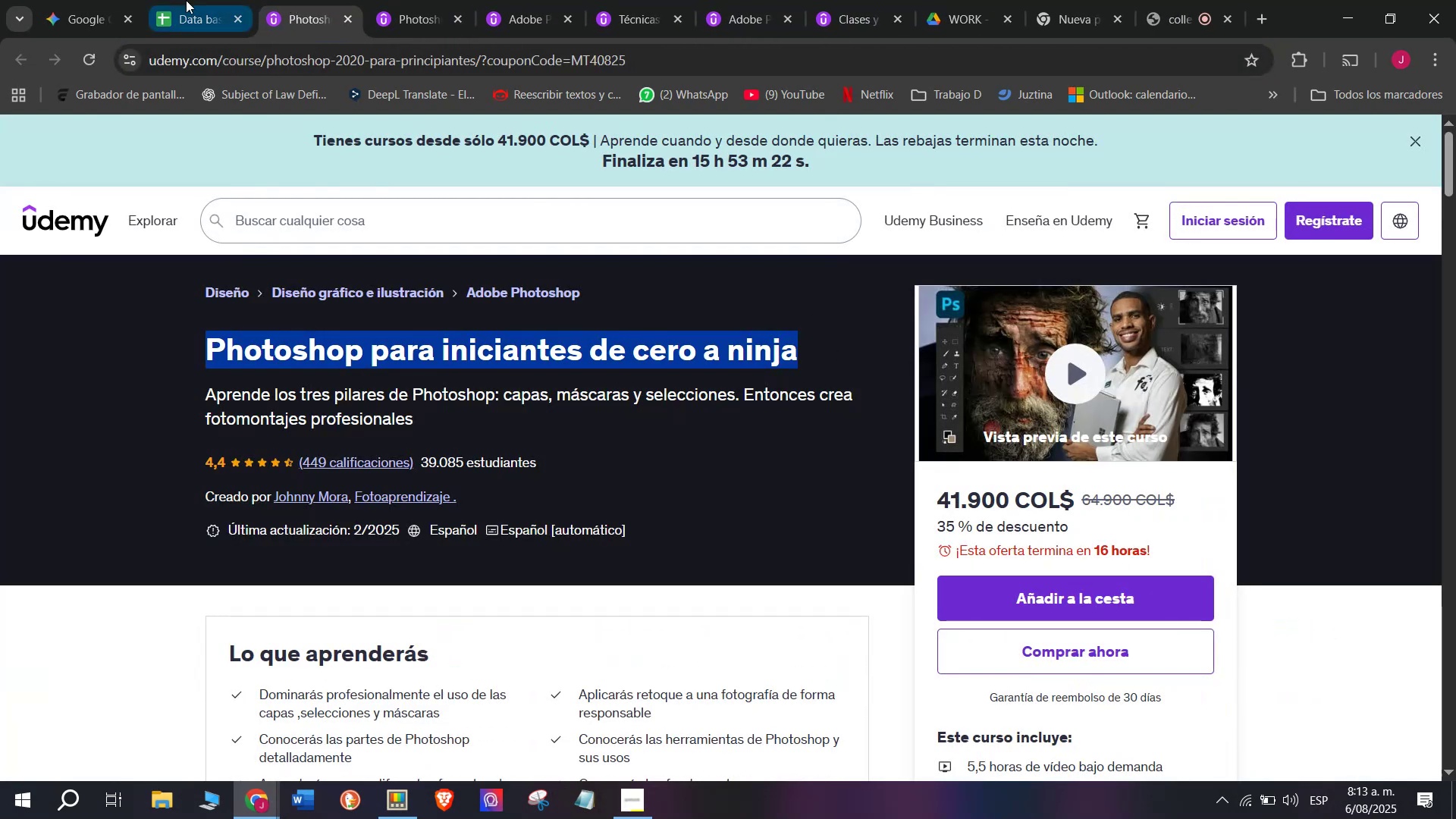 
key(Control+C)
 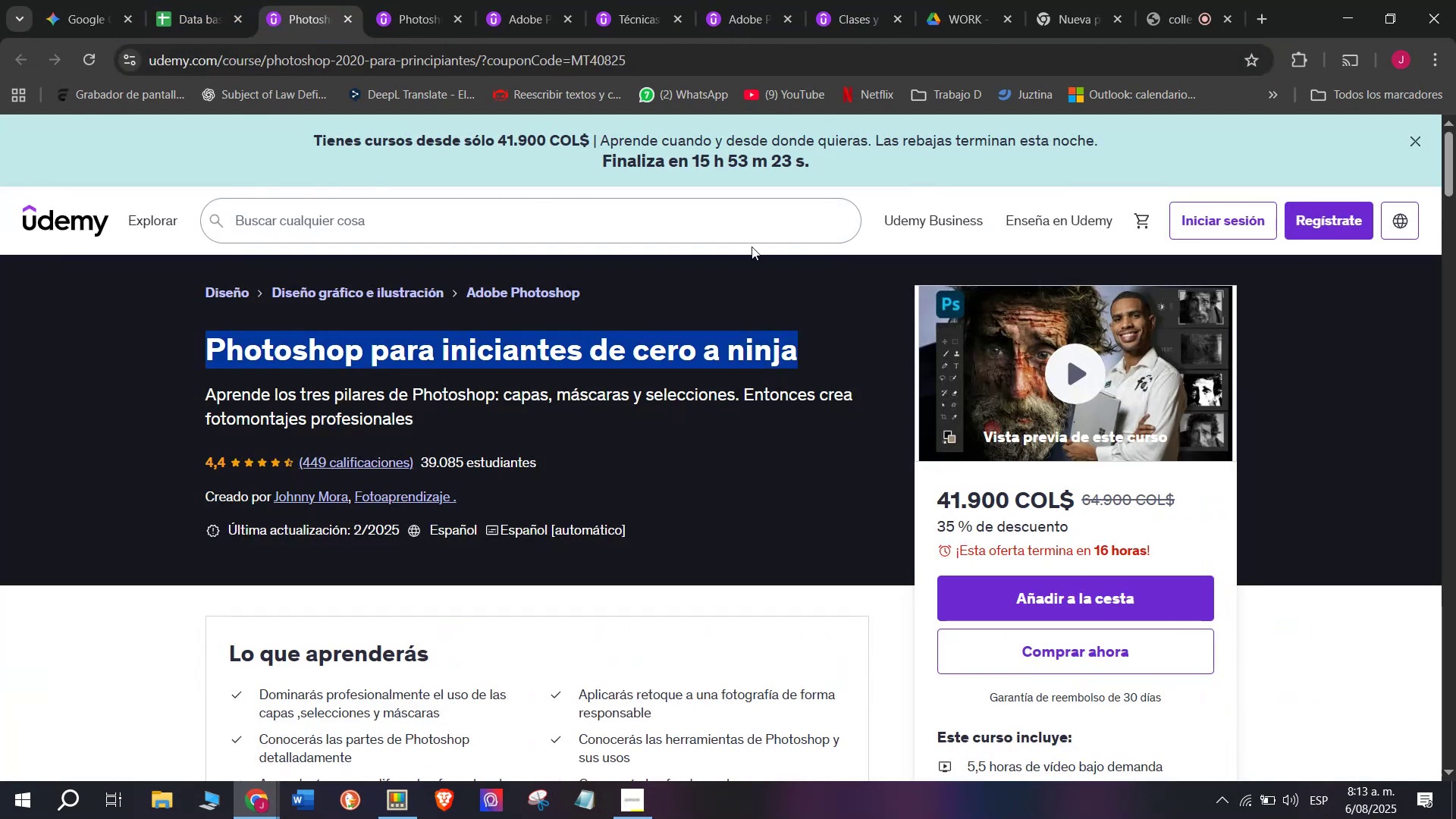 
key(Control+ControlLeft)
 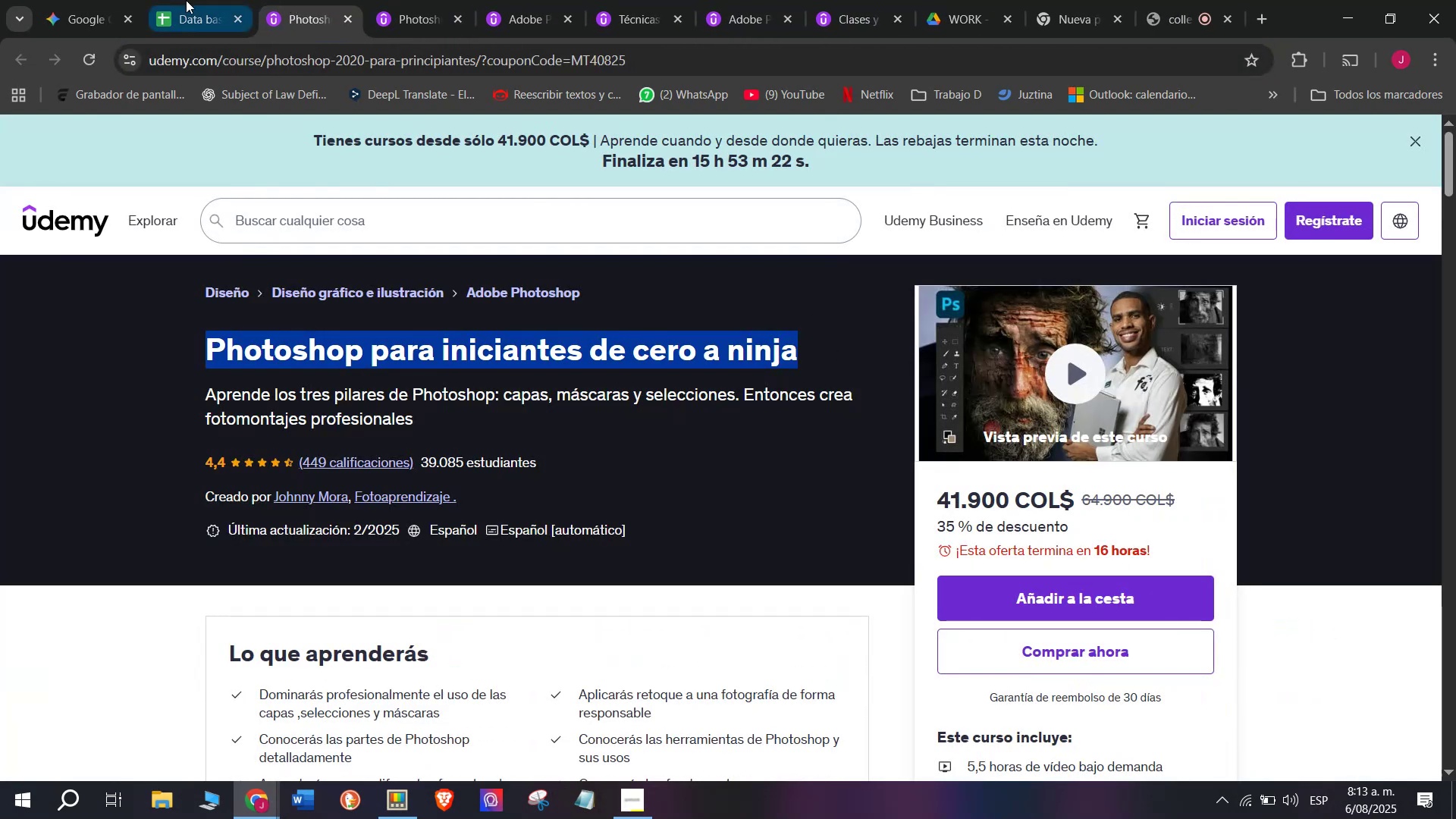 
key(Control+C)
 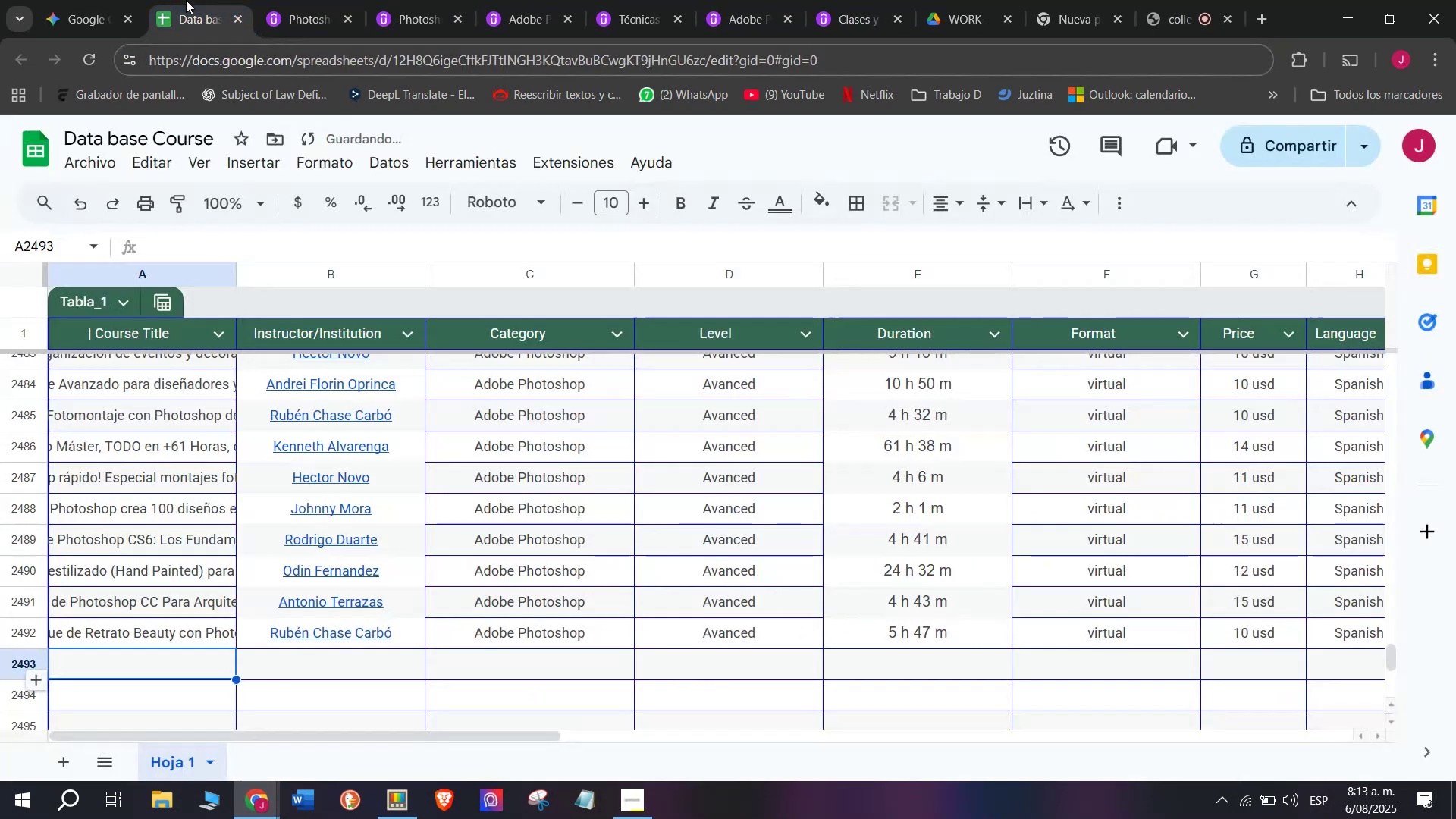 
key(Break)
 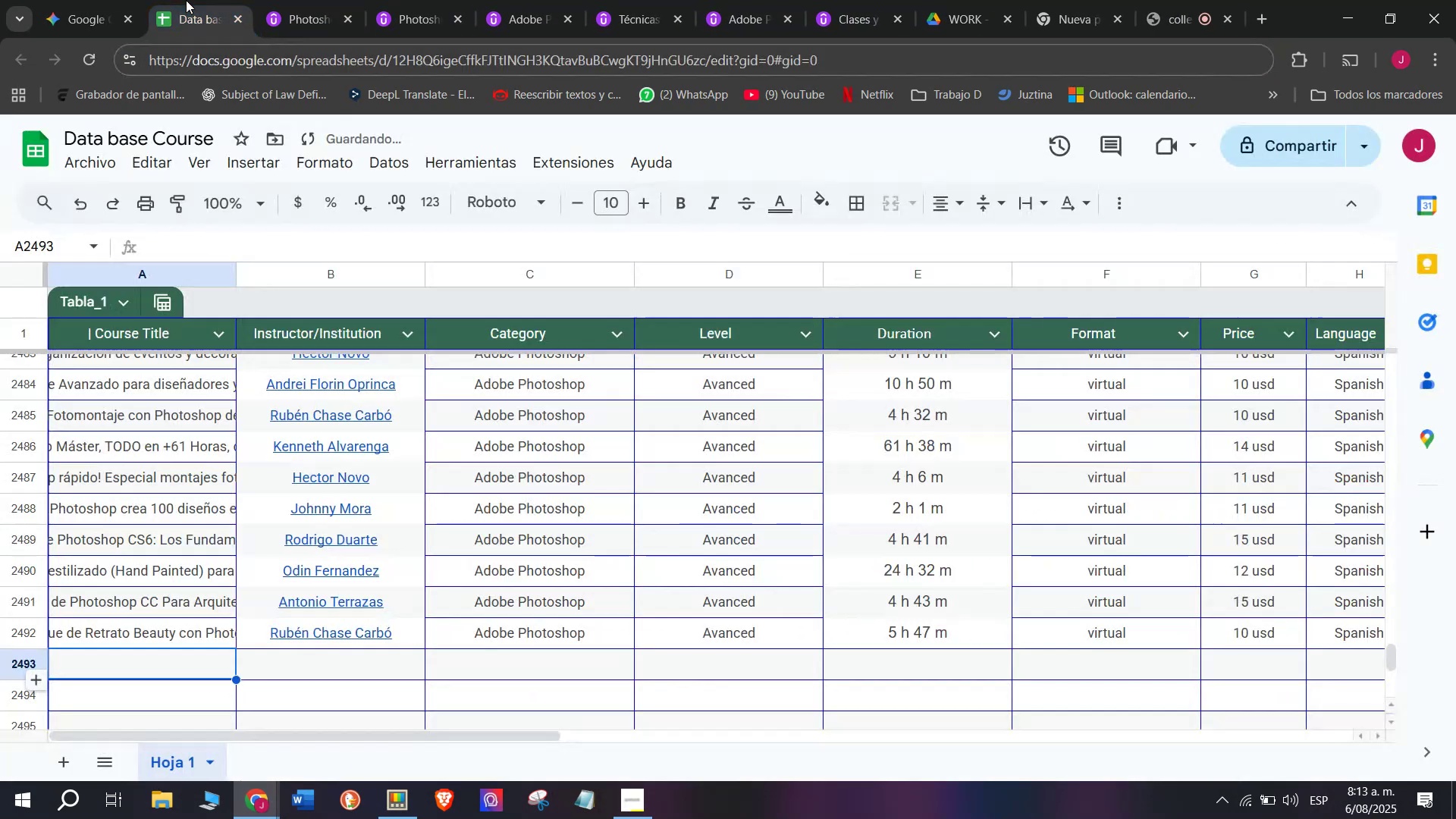 
left_click([186, 0])
 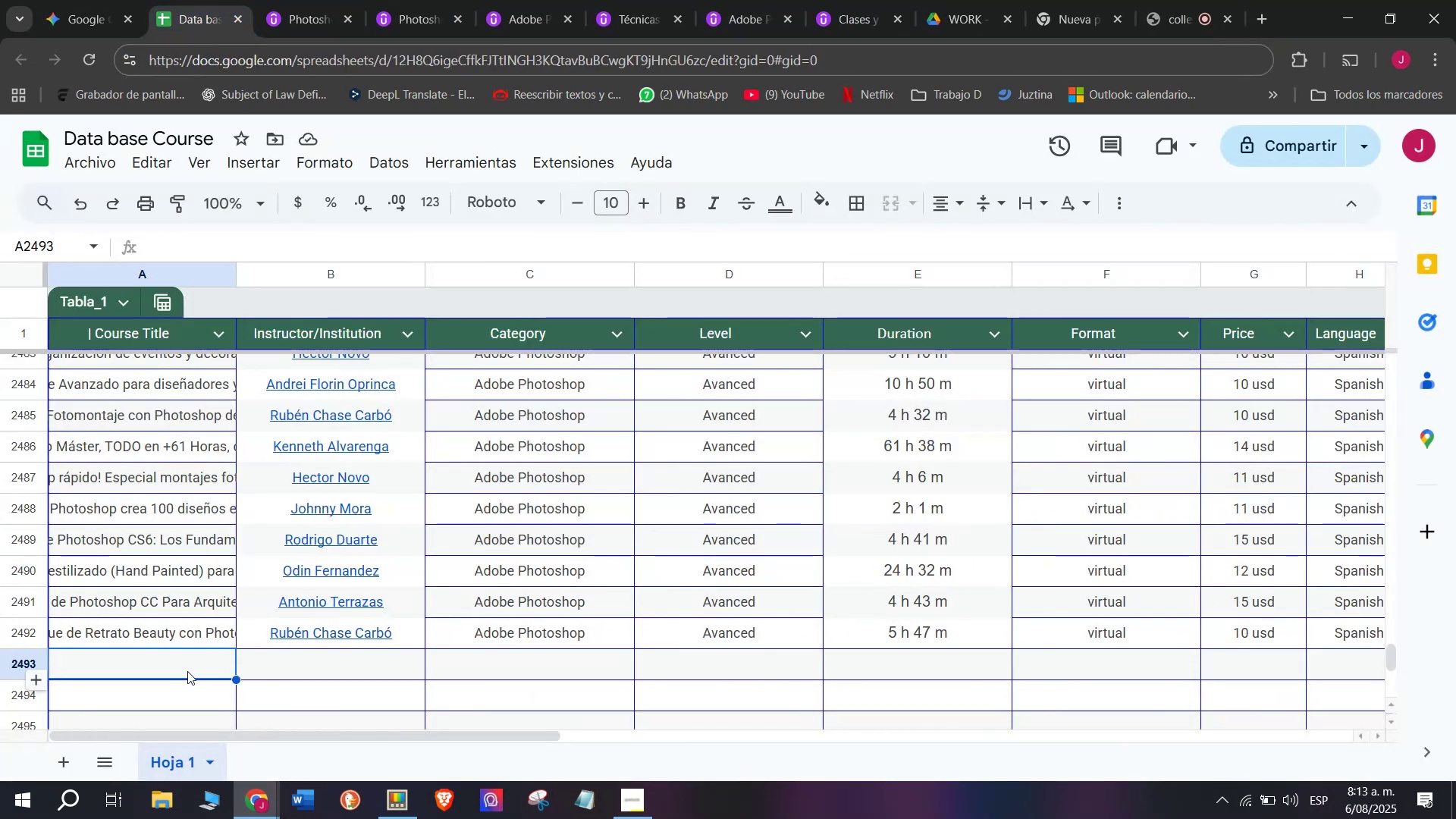 
left_click([187, 670])
 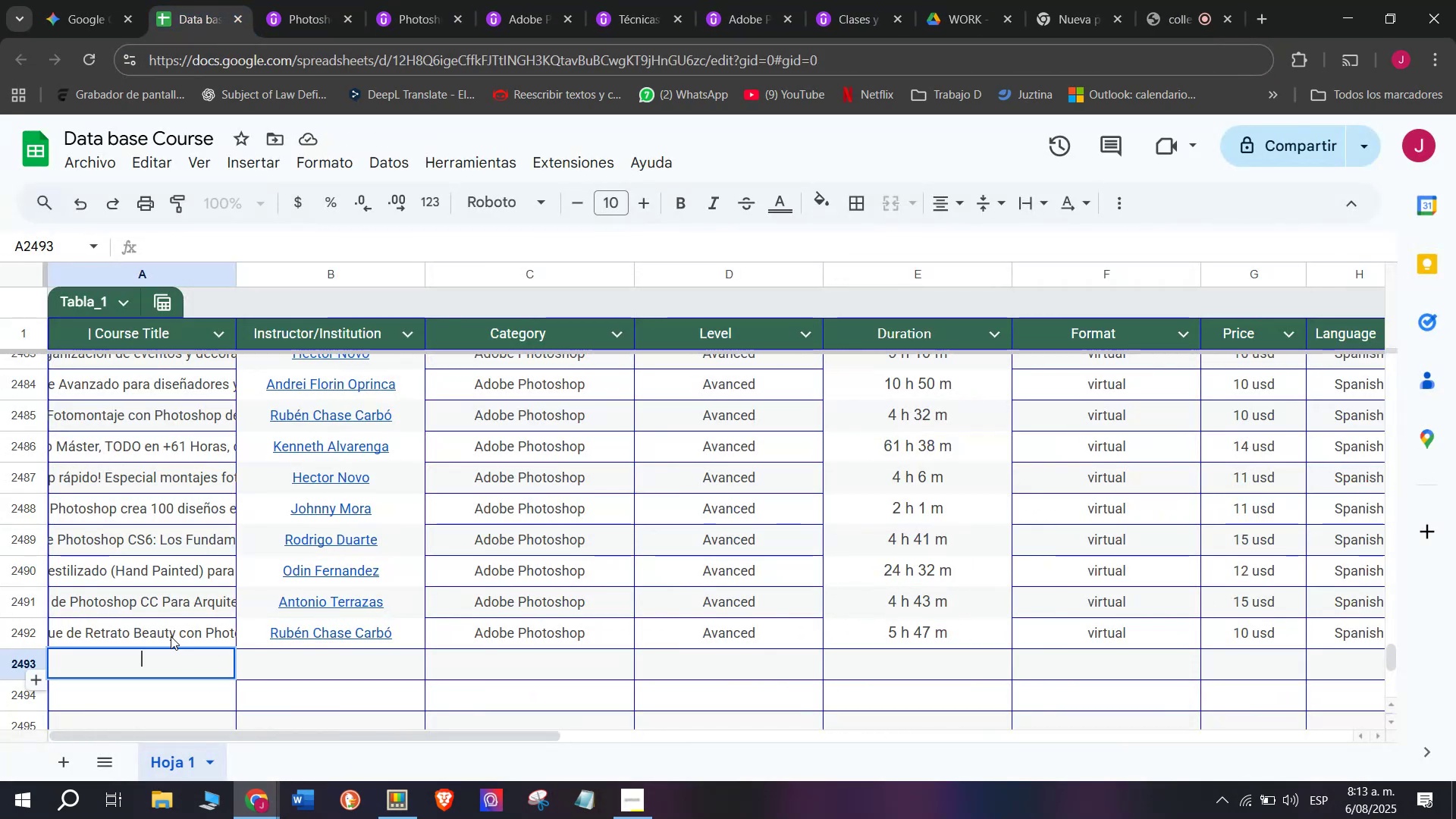 
key(Z)
 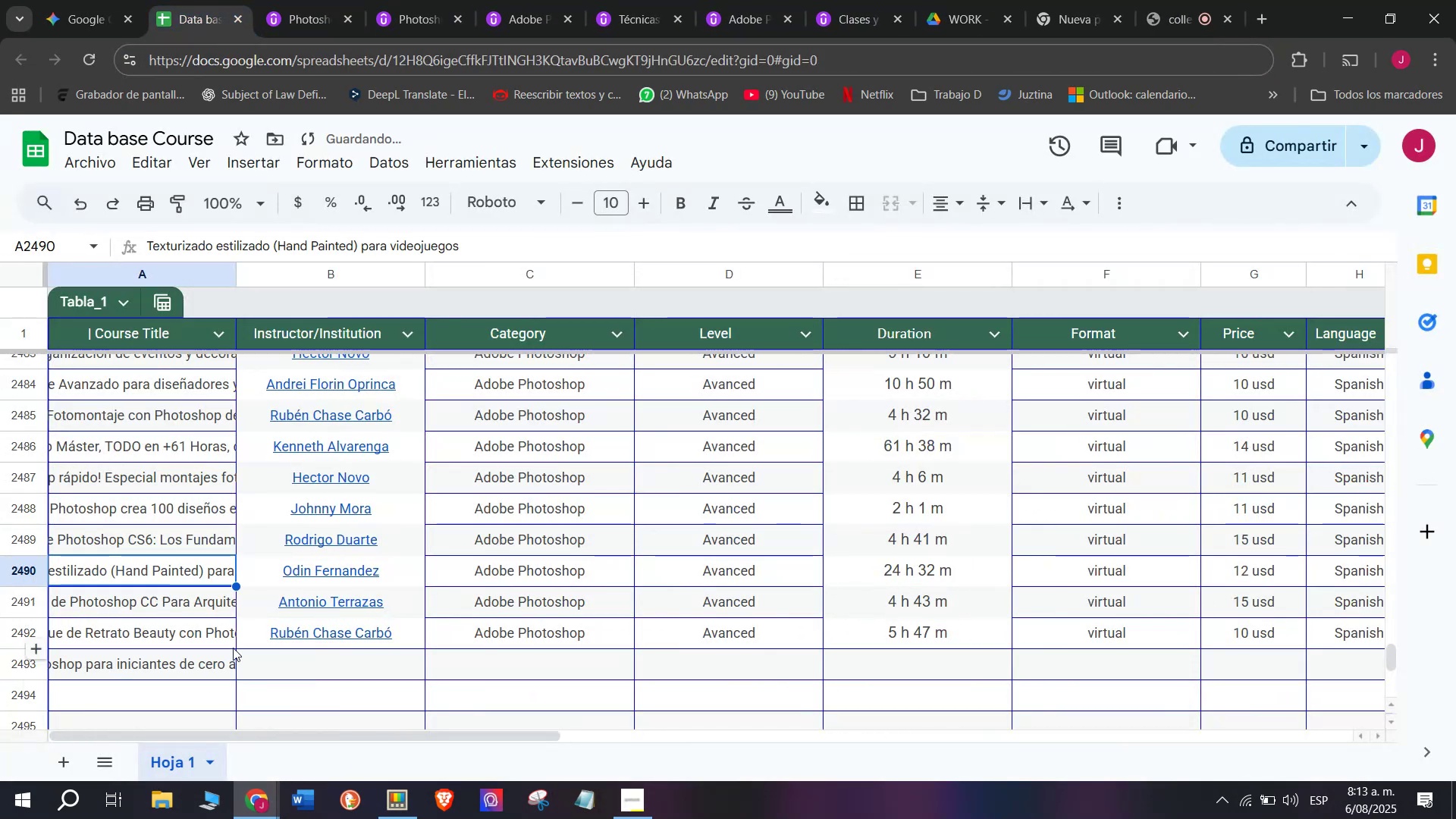 
key(Control+ControlLeft)
 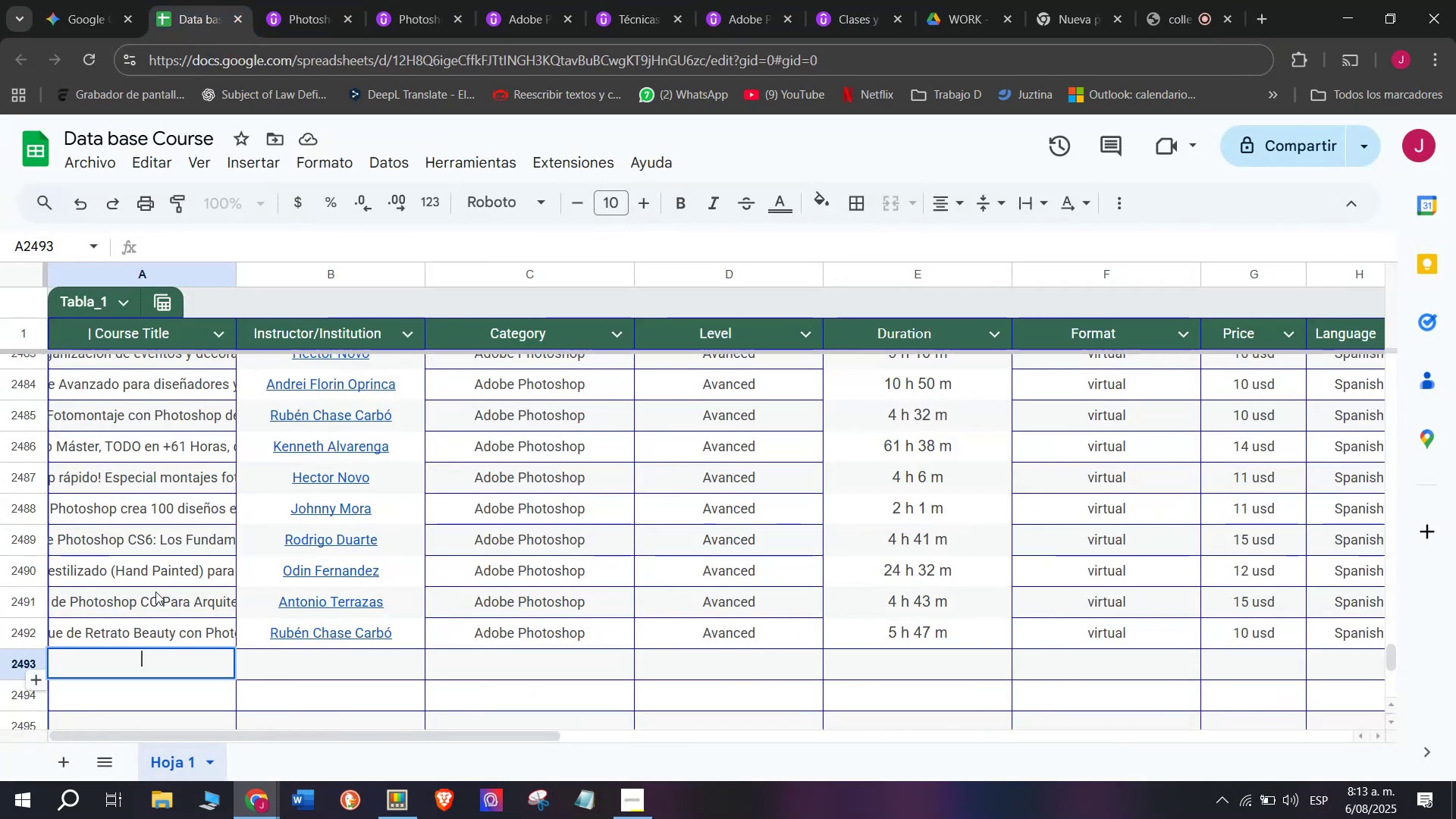 
key(Control+V)
 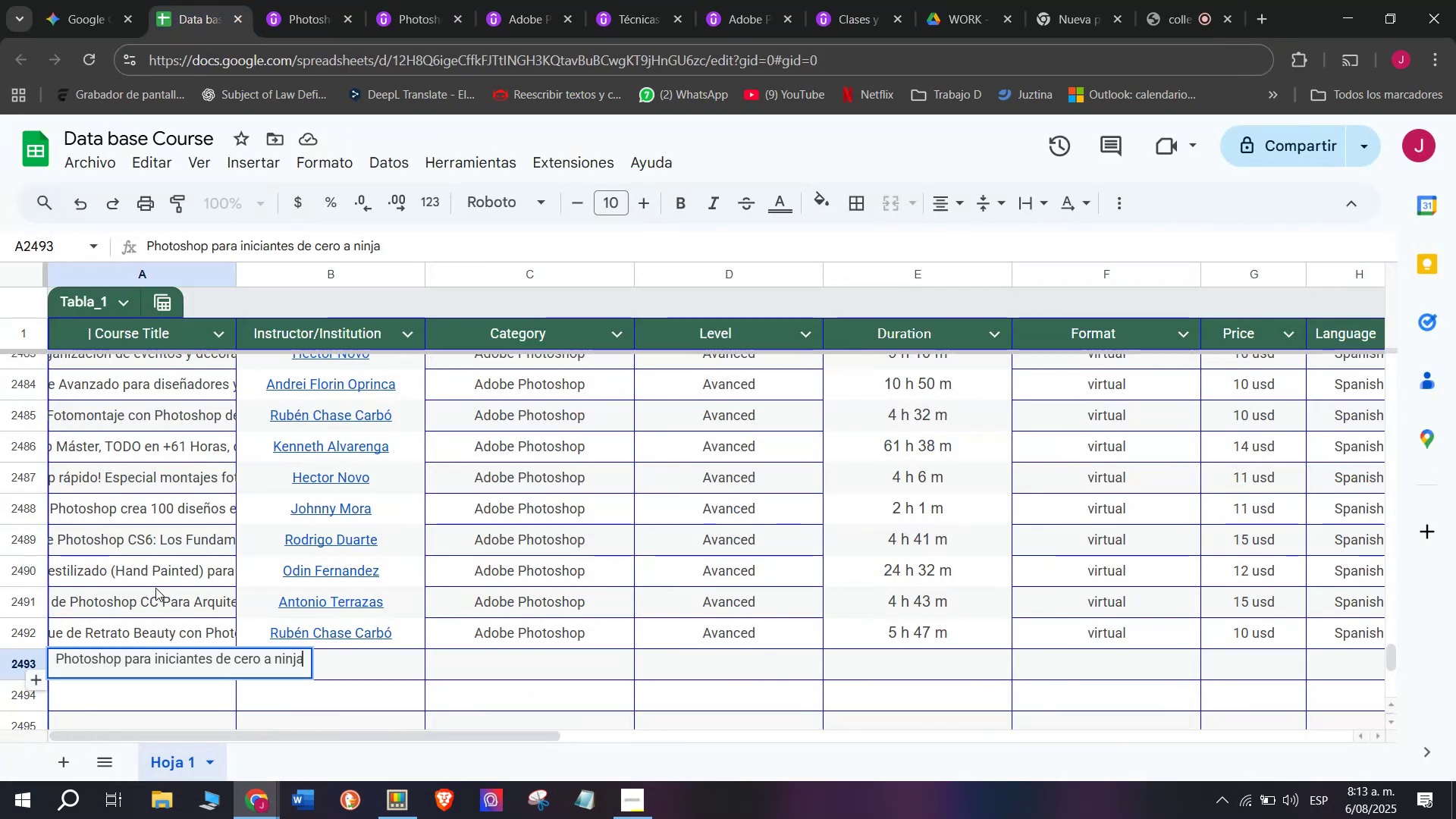 
left_click([155, 588])
 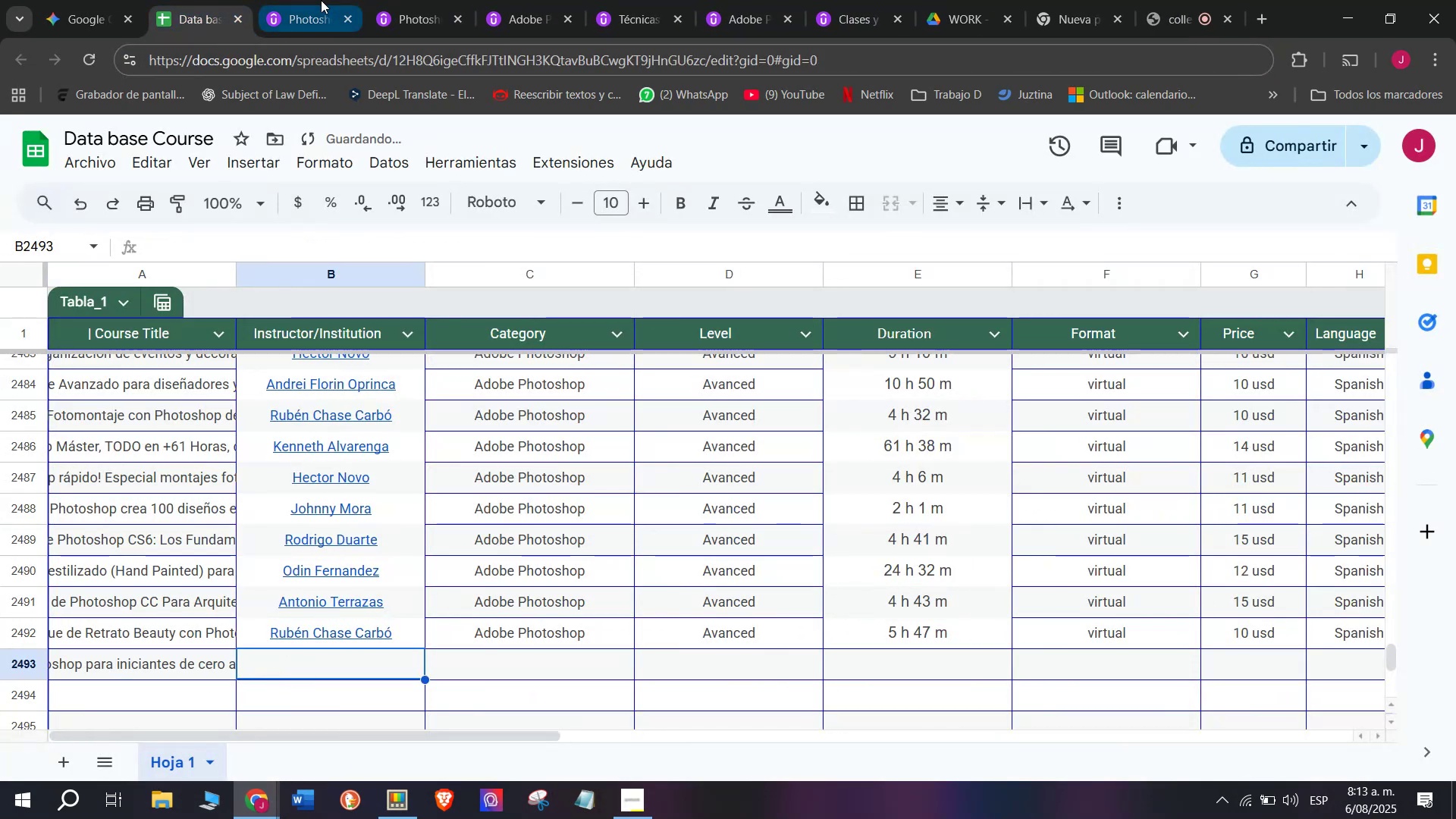 
scroll: coordinate [300, 321], scroll_direction: down, amount: 1.0
 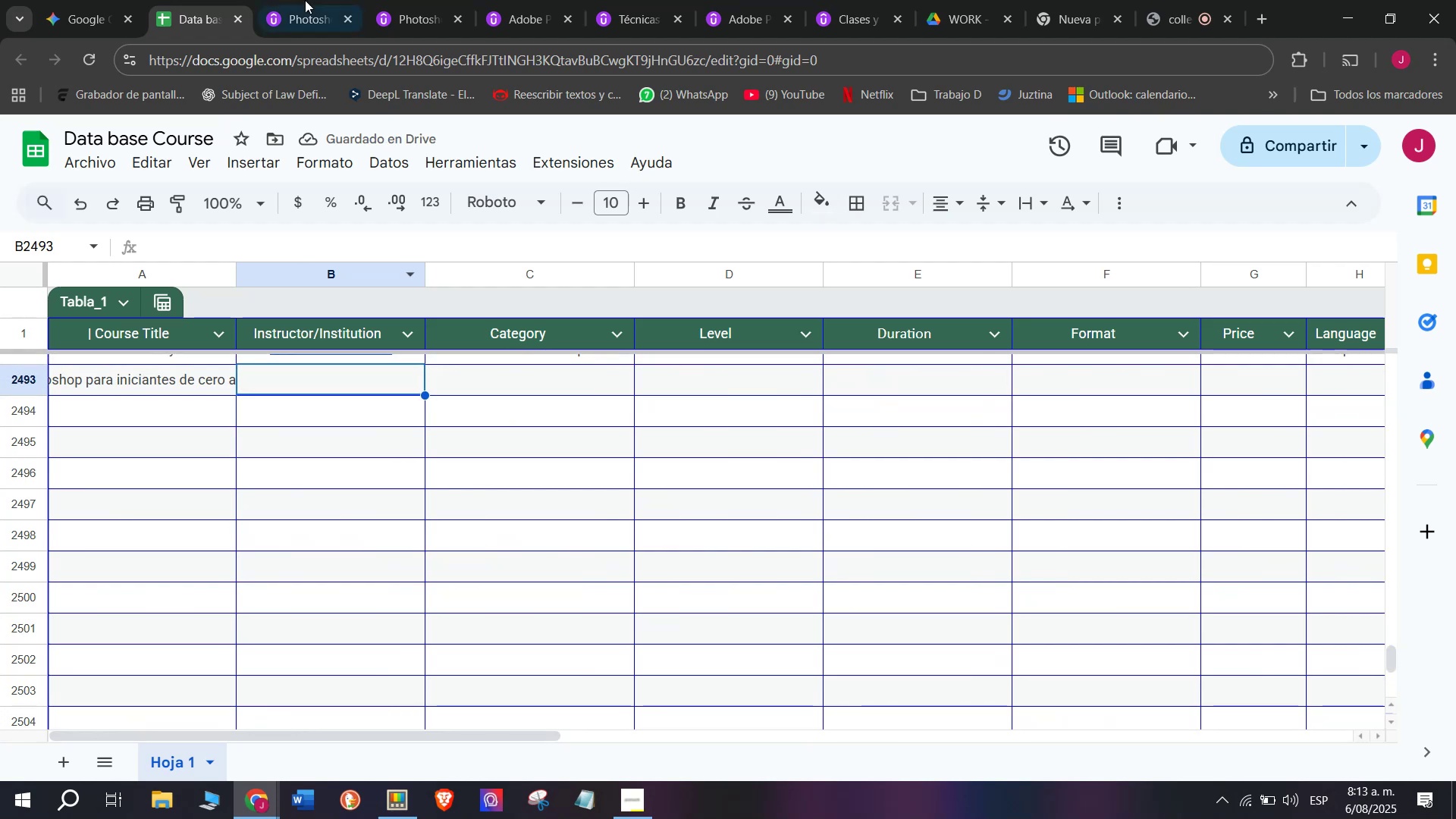 
left_click([305, 0])
 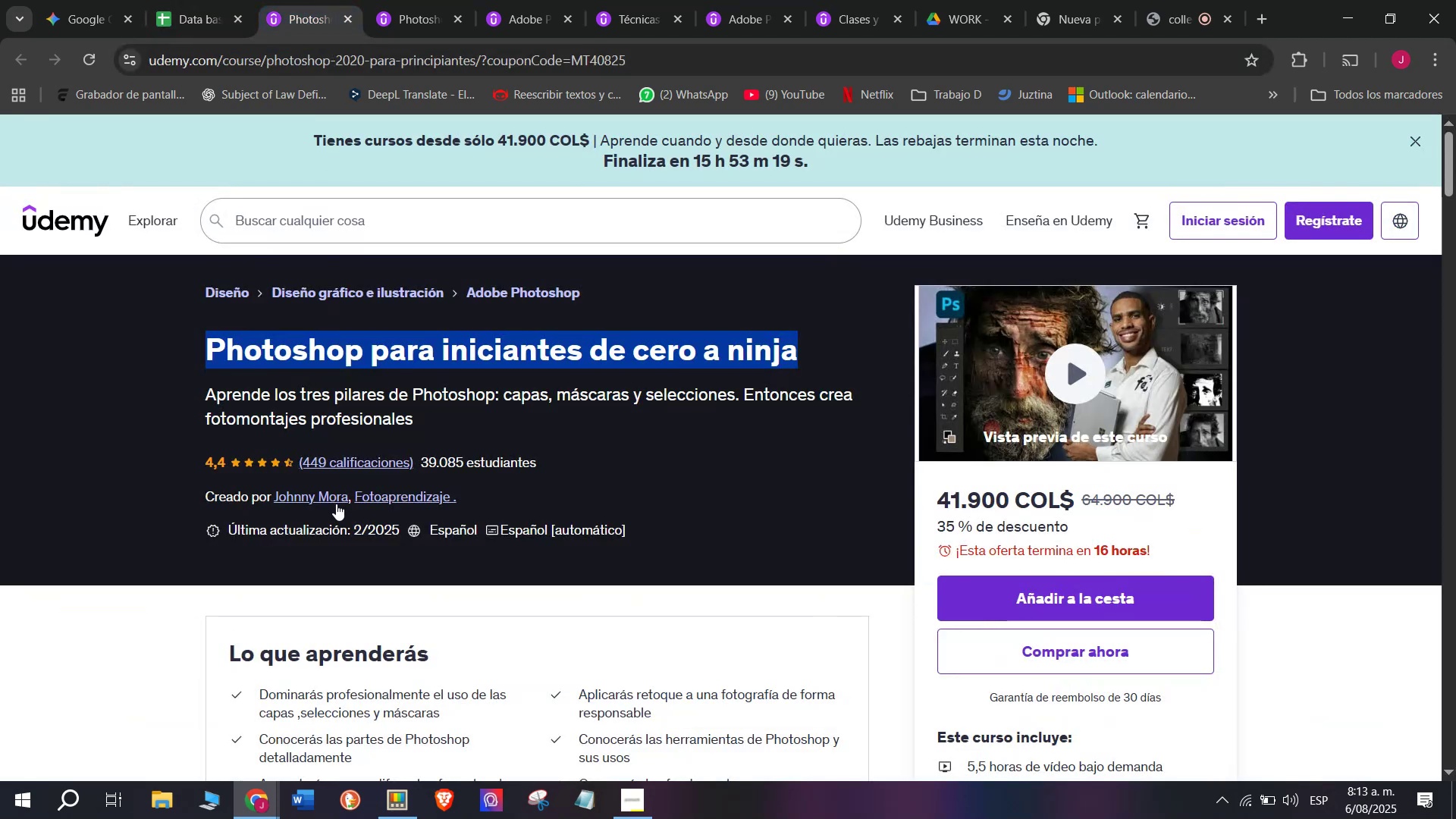 
mouse_move([302, 483])
 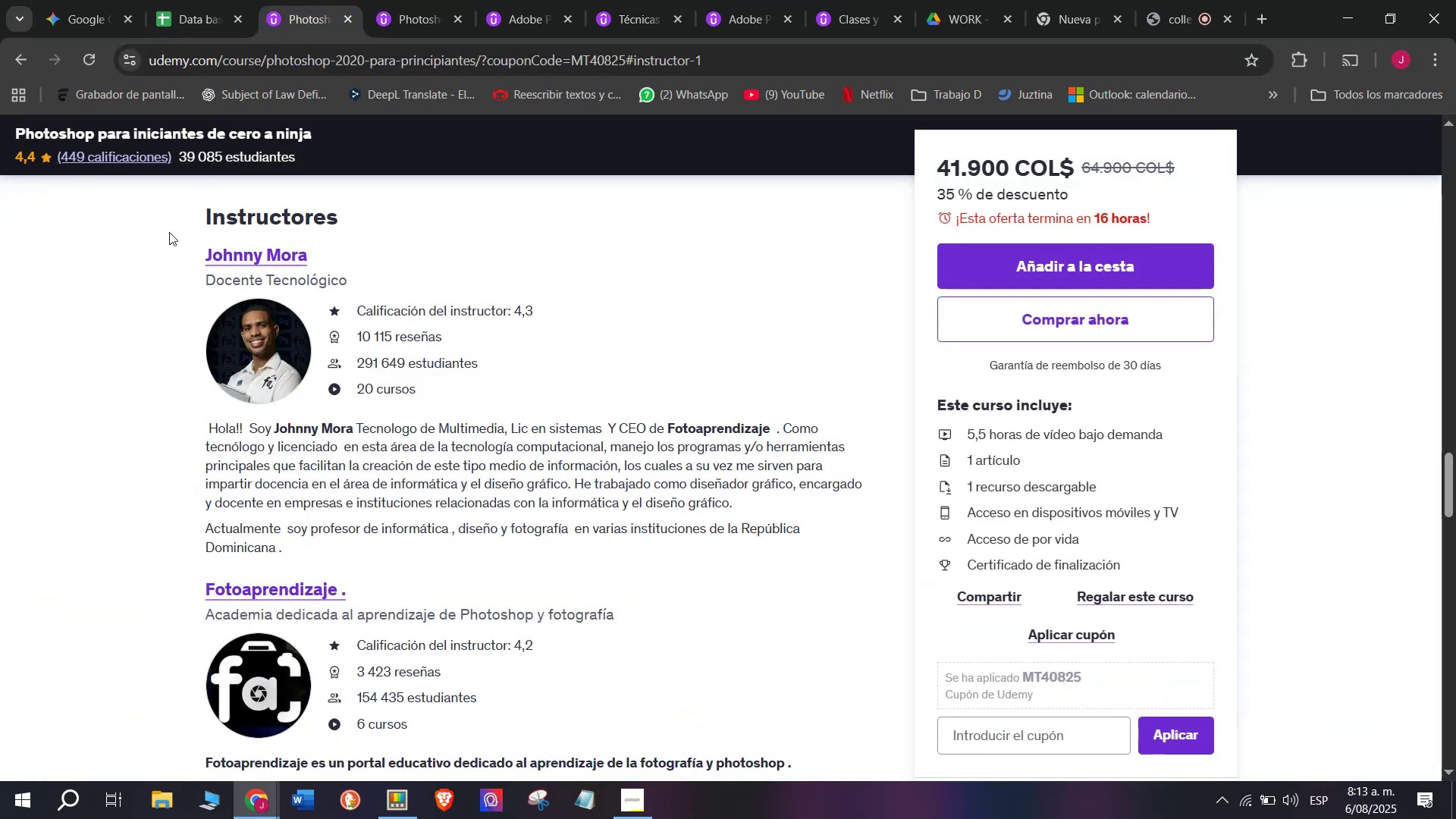 
left_click_drag(start_coordinate=[165, 258], to_coordinate=[351, 265])
 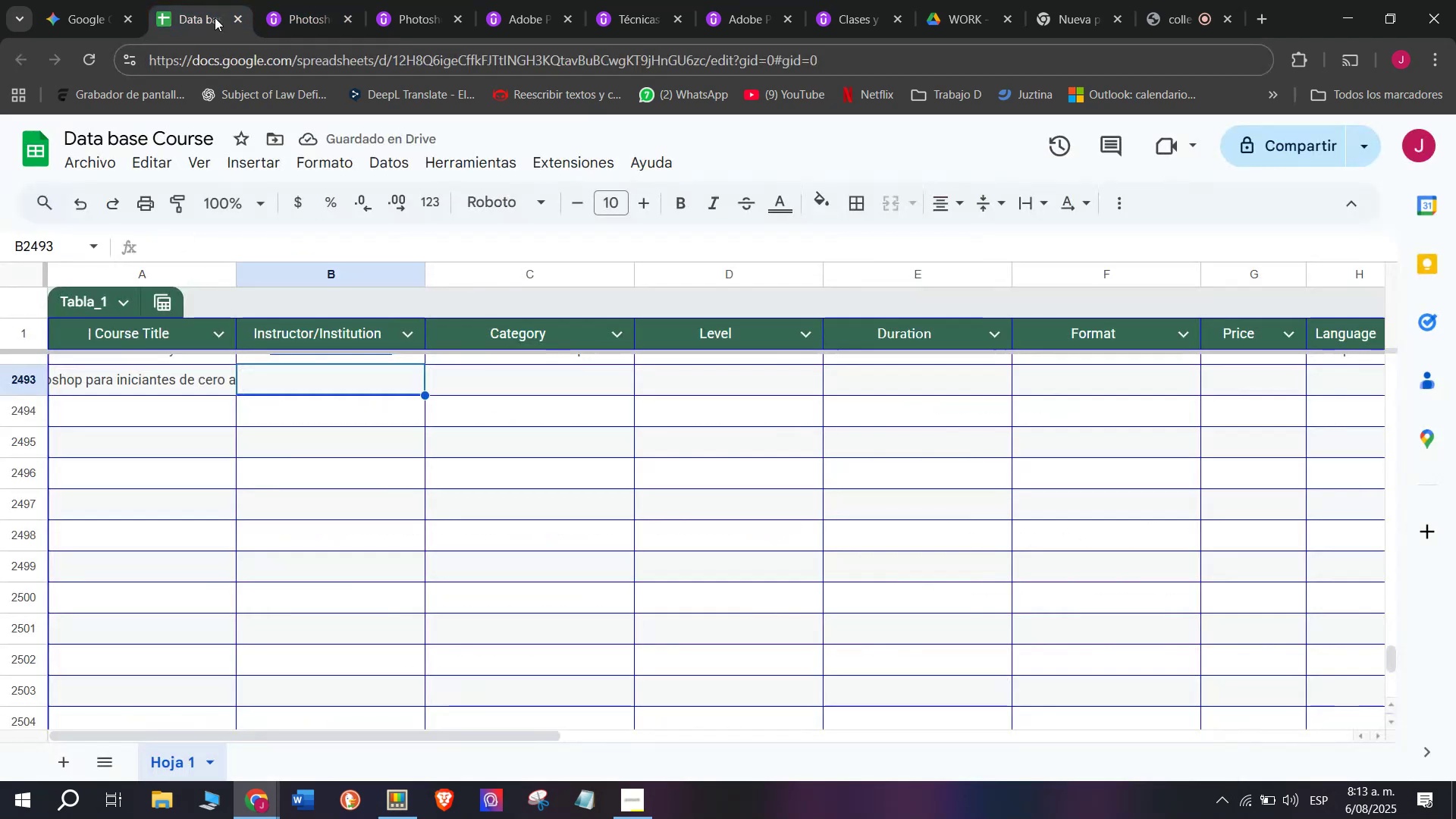 
key(Break)
 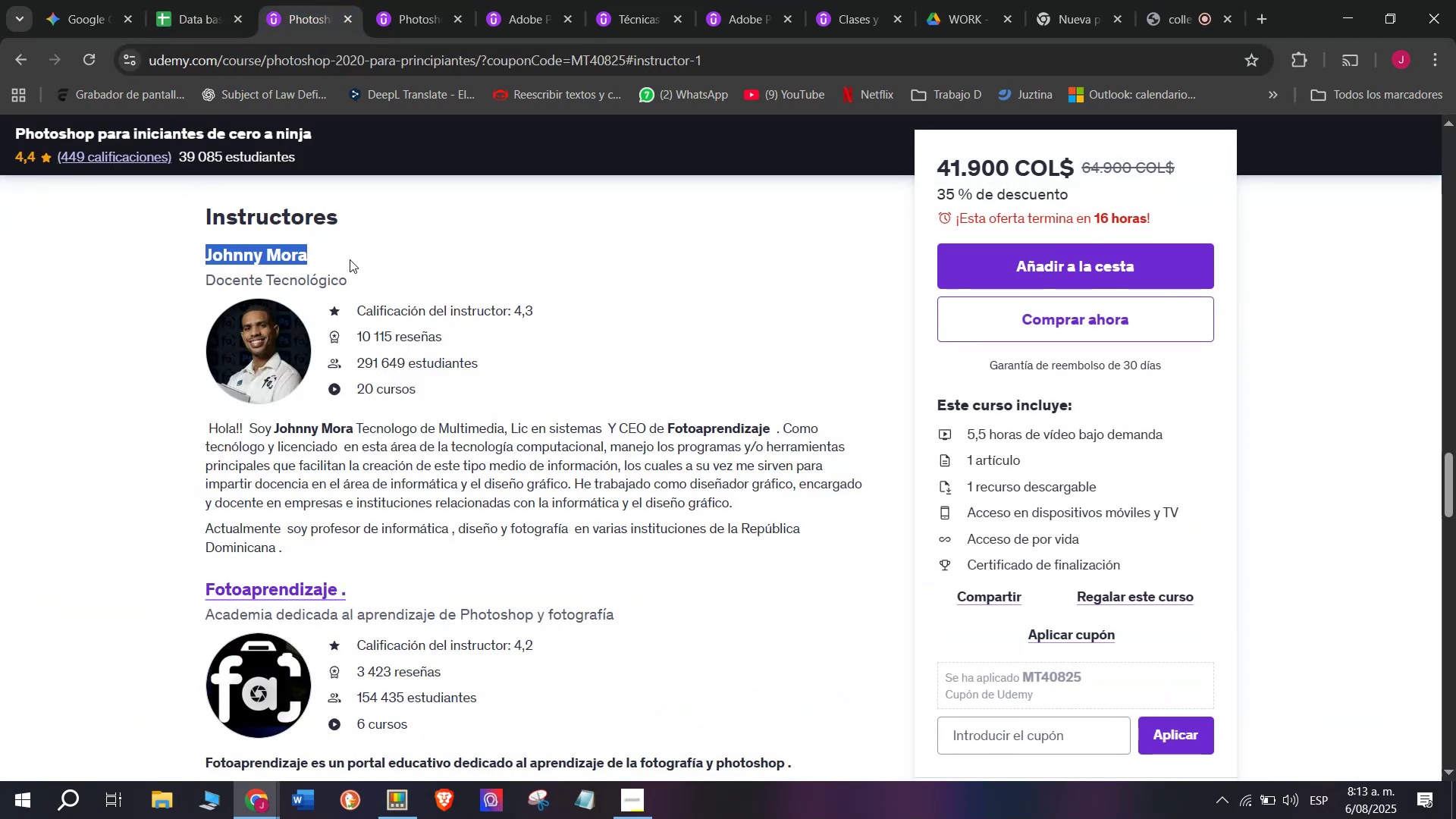 
key(Control+ControlLeft)
 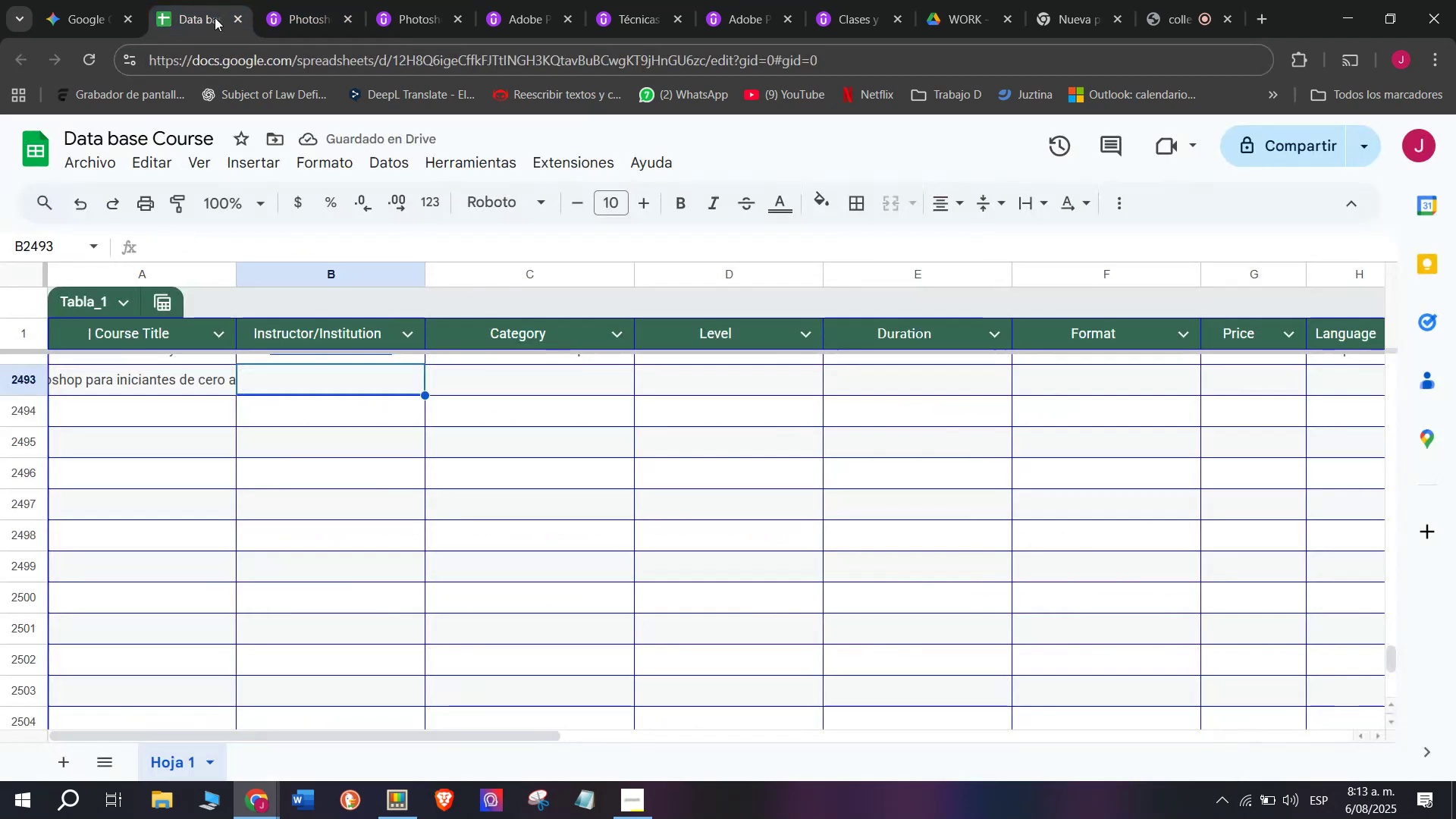 
key(Control+C)
 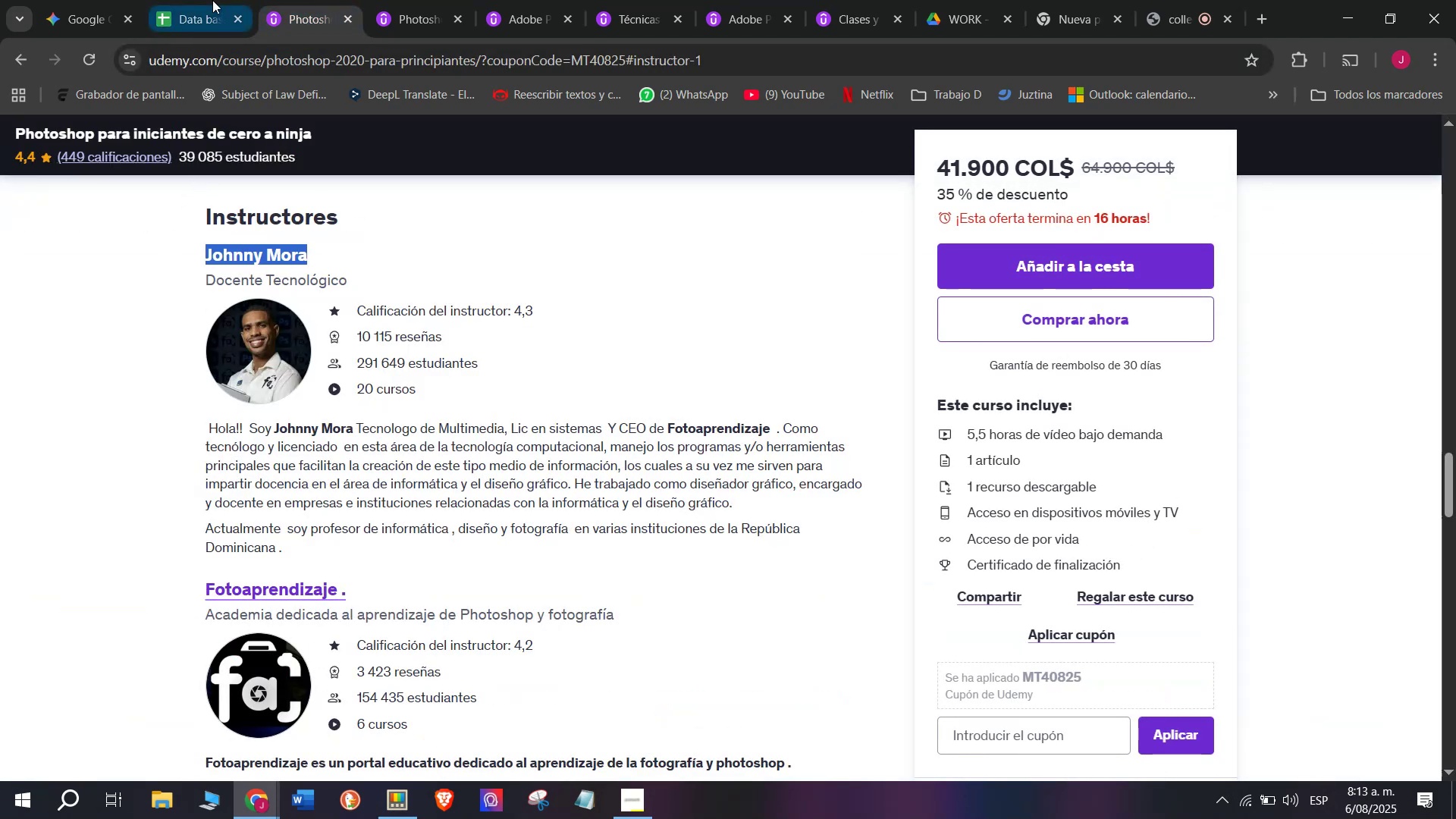 
left_click([212, 0])
 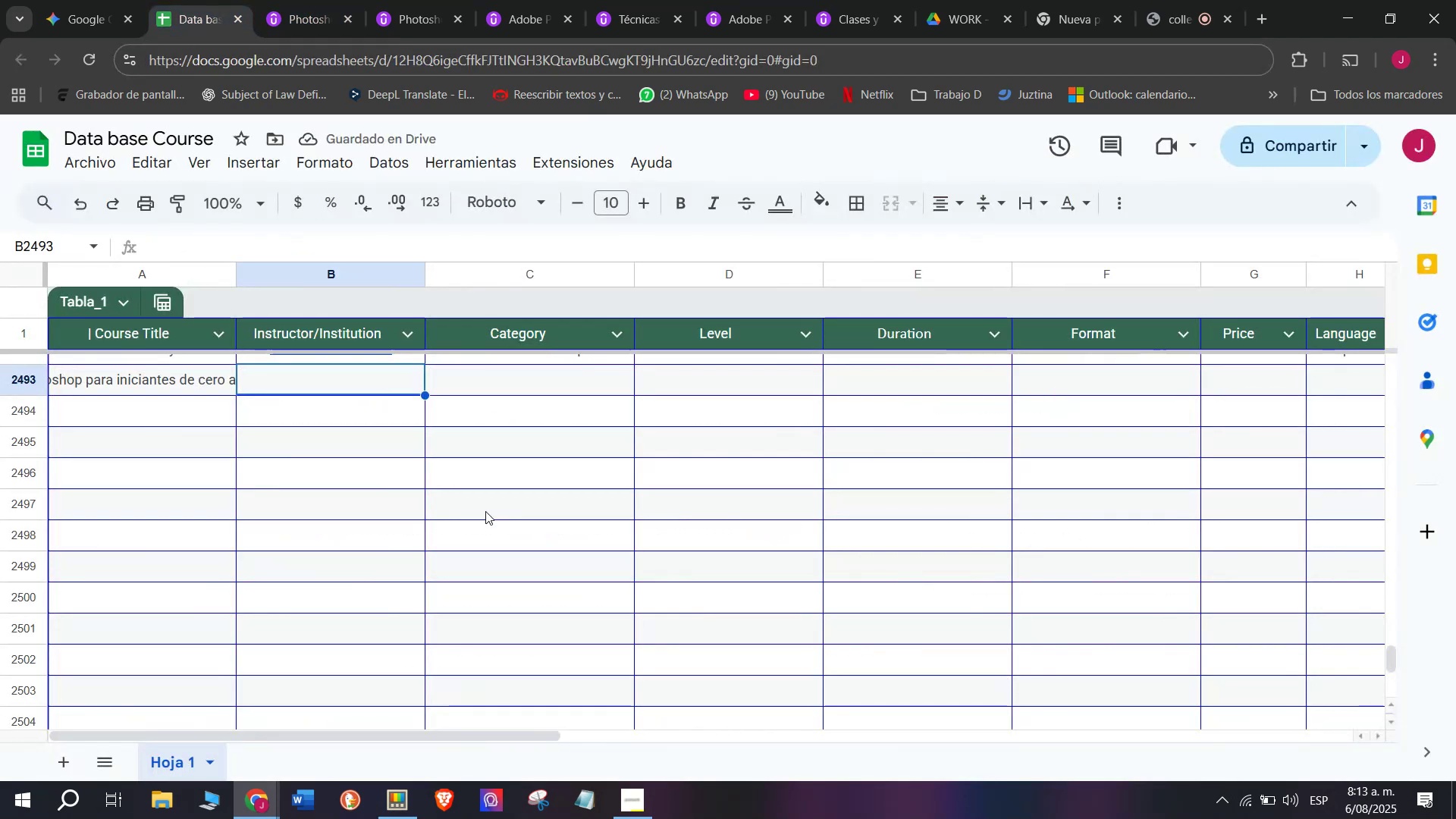 
key(Z)
 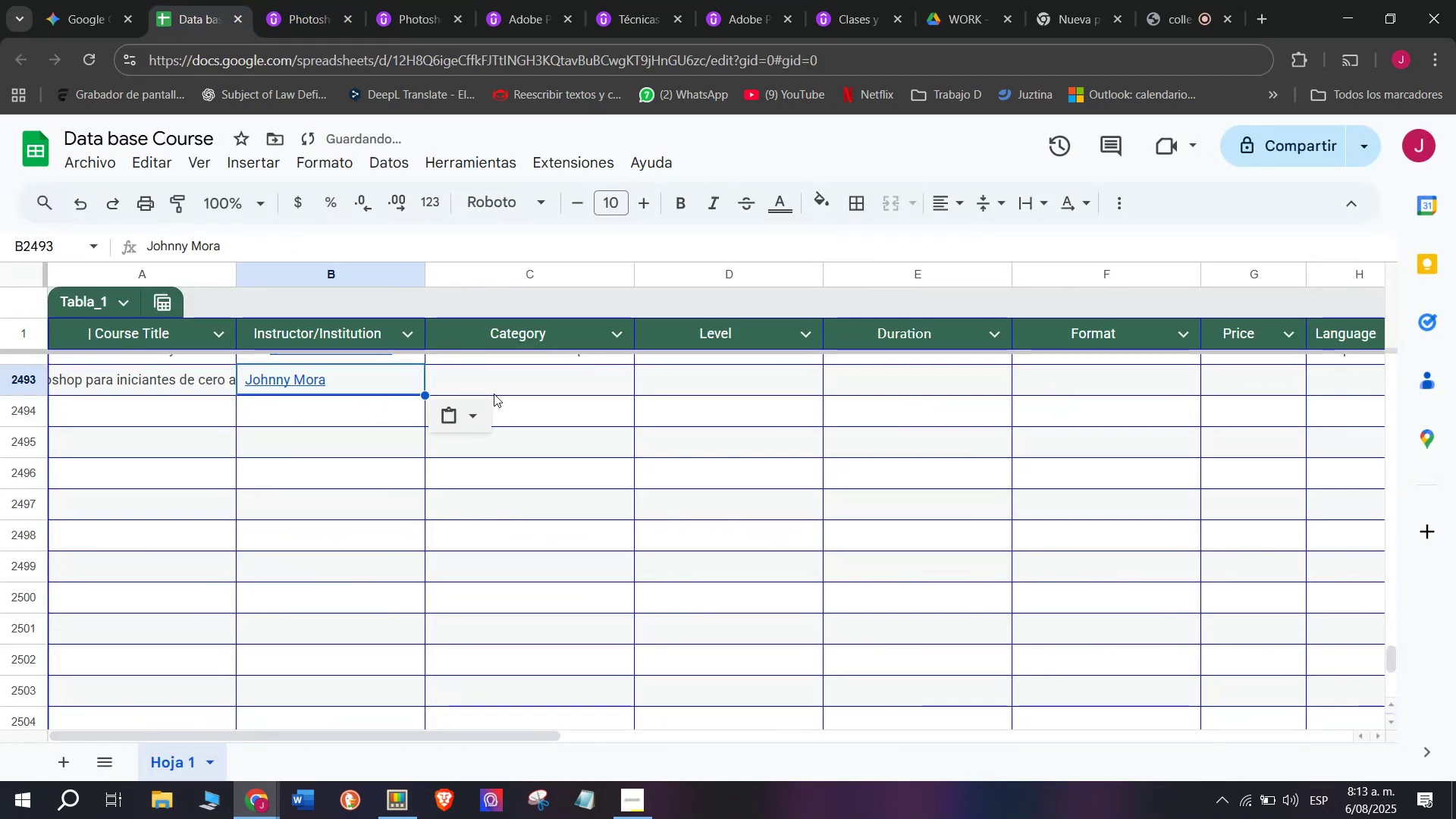 
key(Control+ControlLeft)
 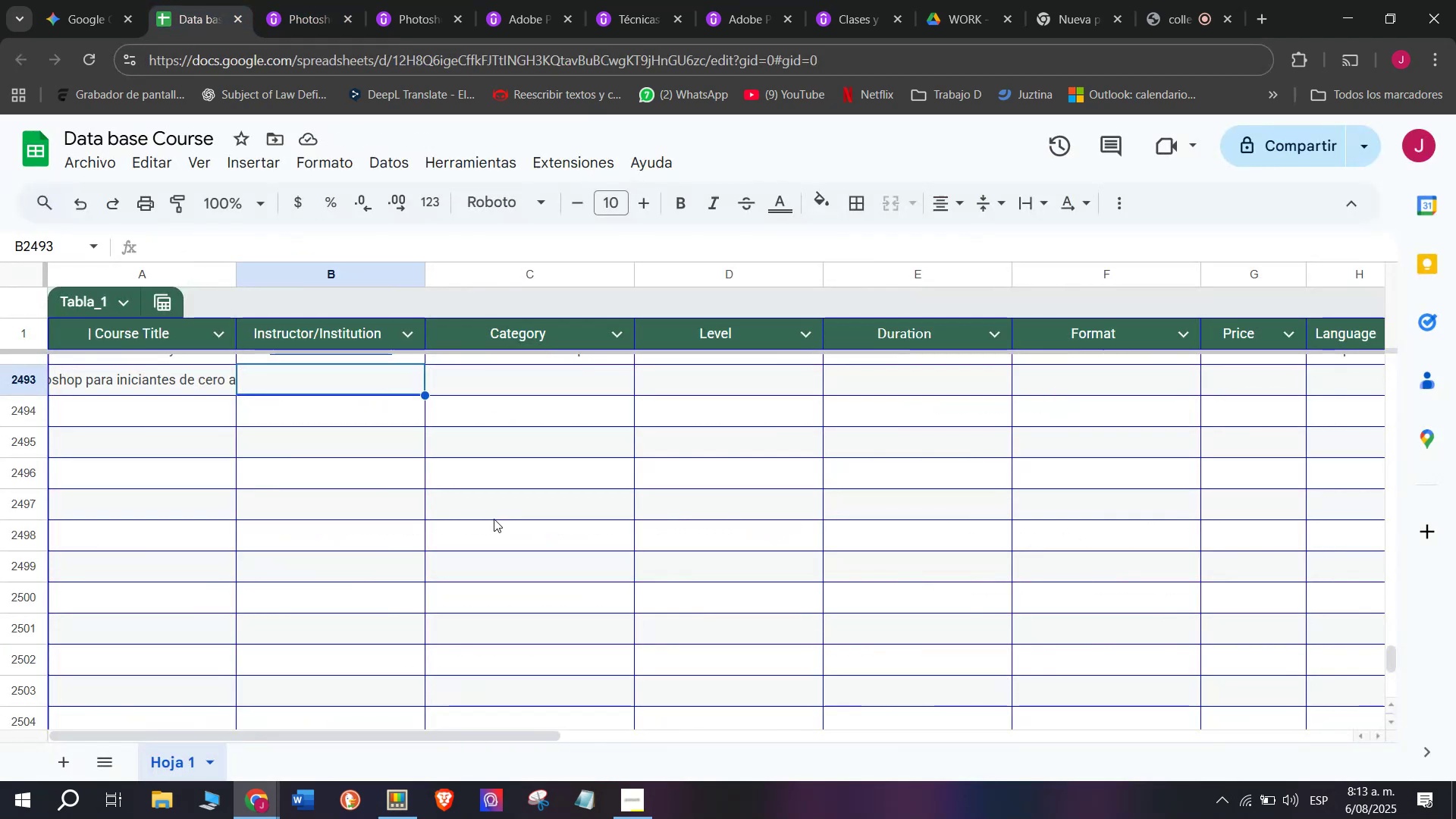 
key(Control+V)
 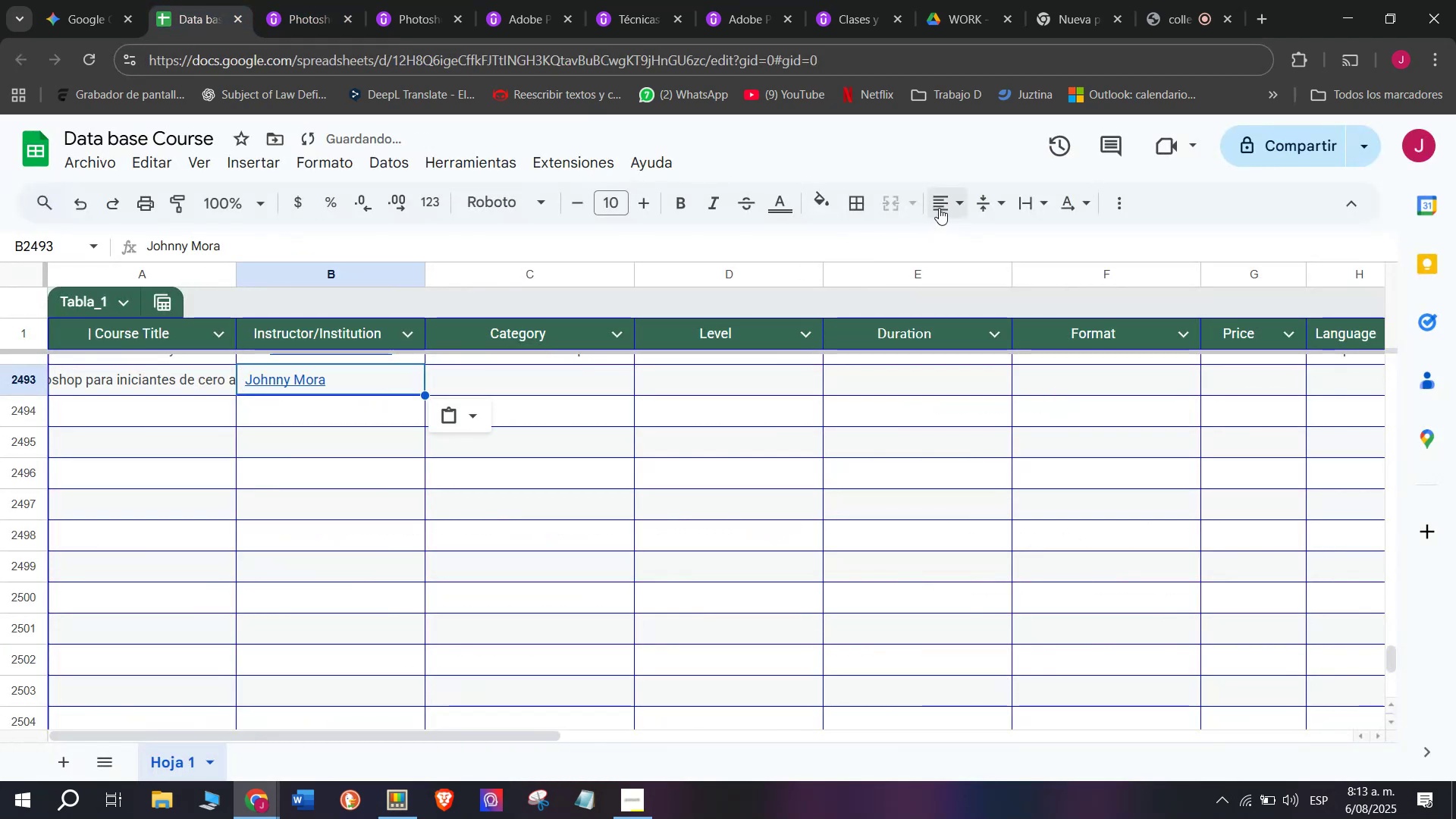 
double_click([979, 237])
 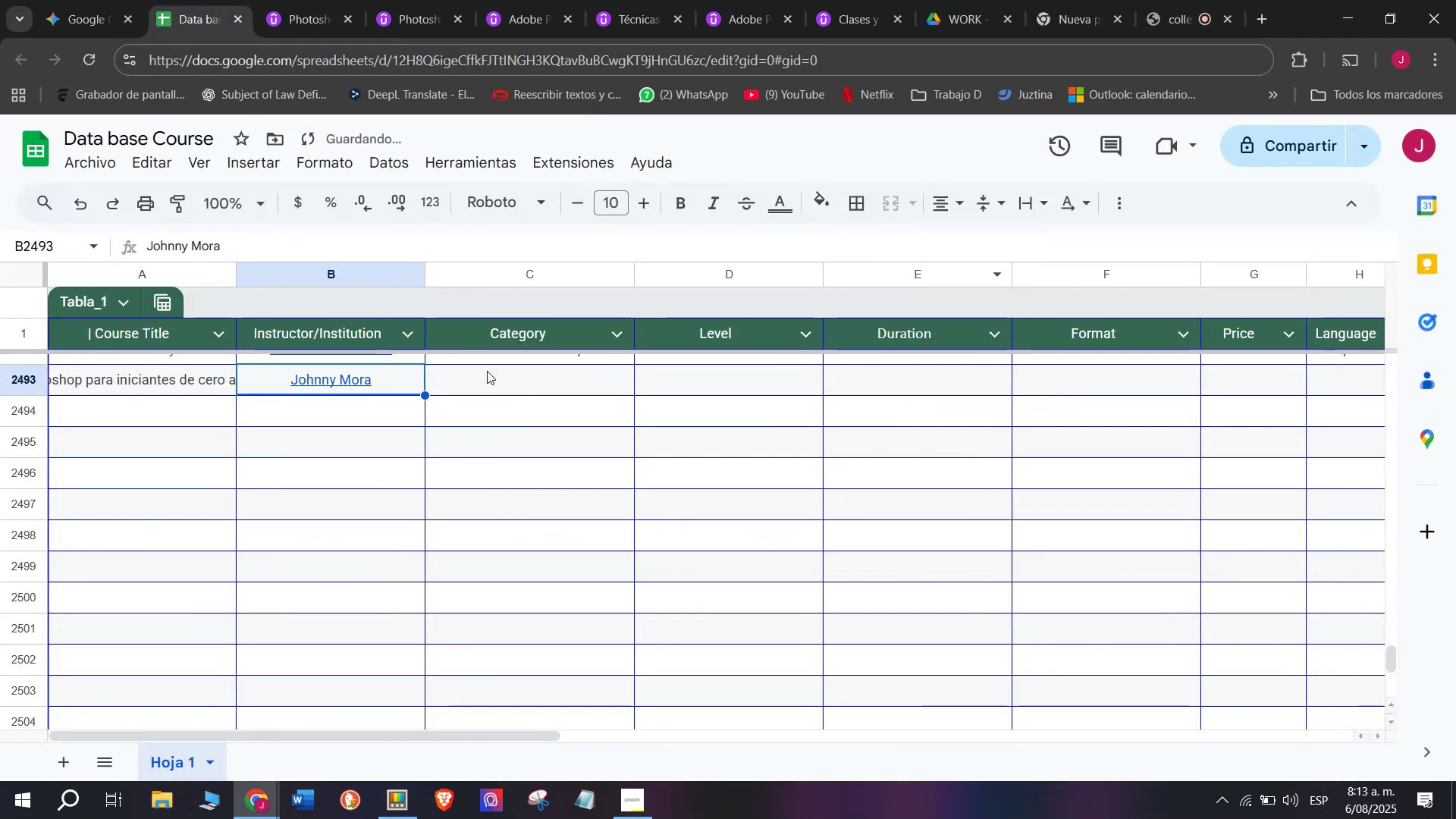 
left_click([487, 371])
 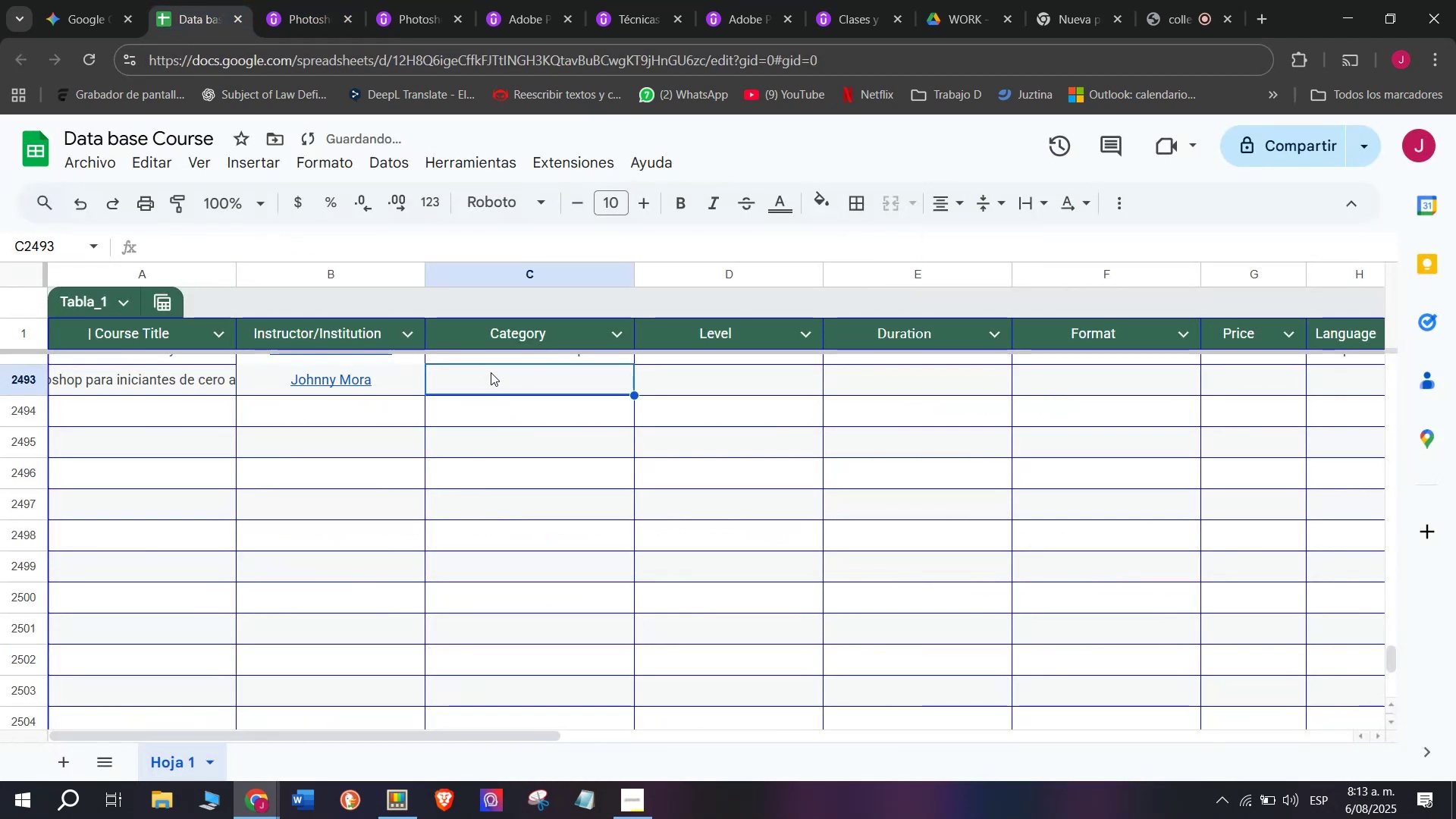 
scroll: coordinate [491, 372], scroll_direction: up, amount: 1.0
 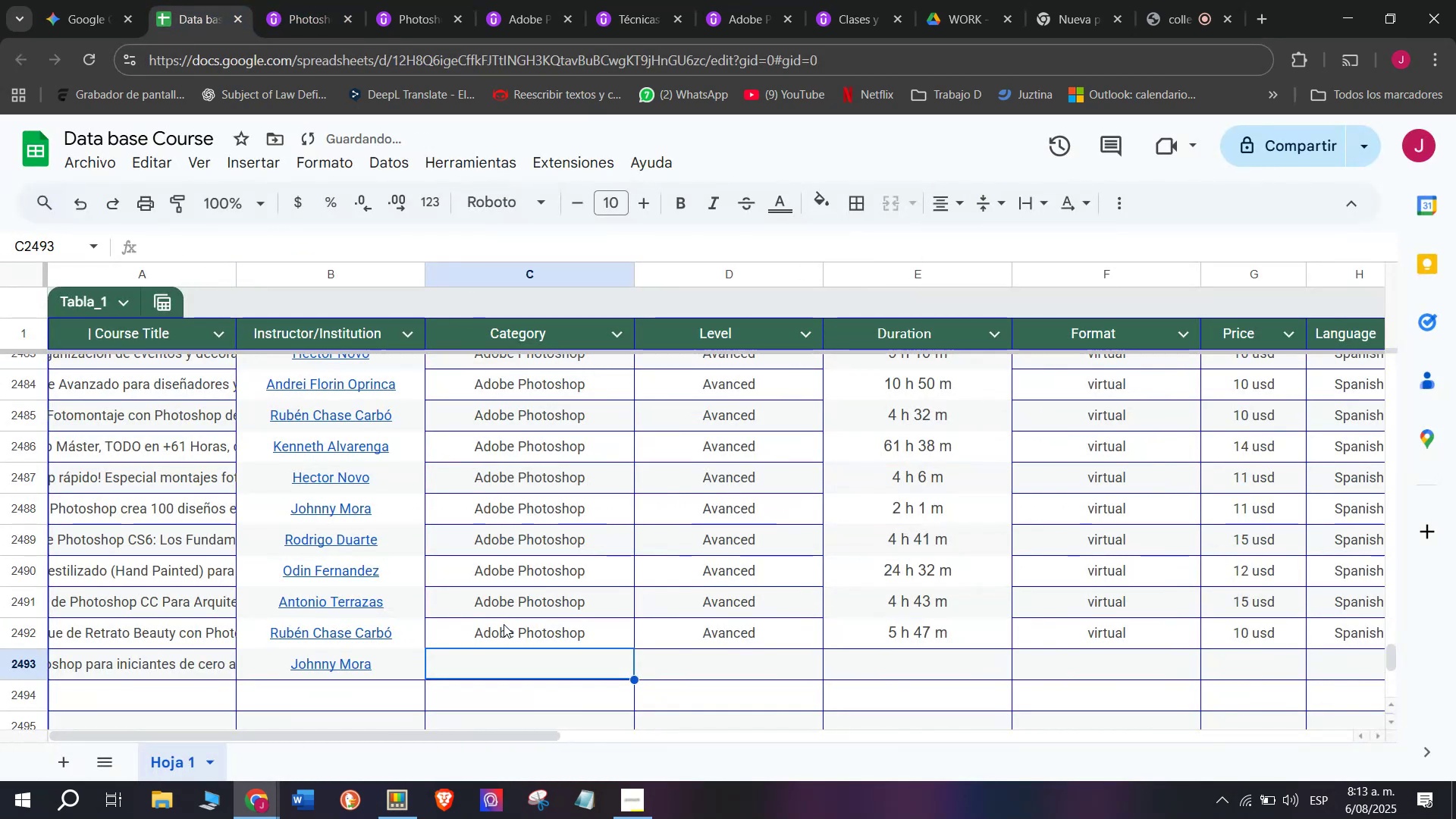 
left_click([509, 629])
 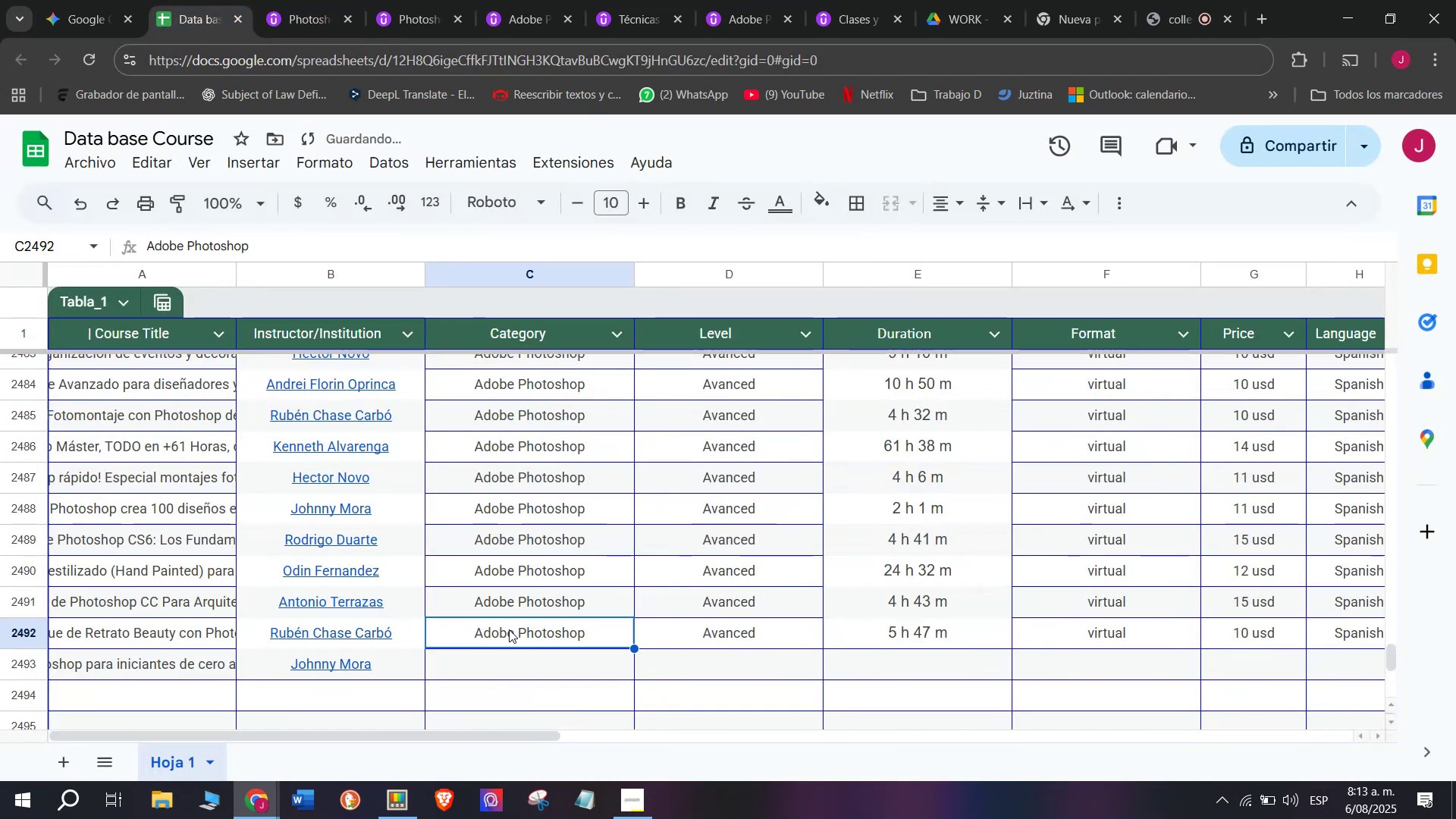 
key(Break)
 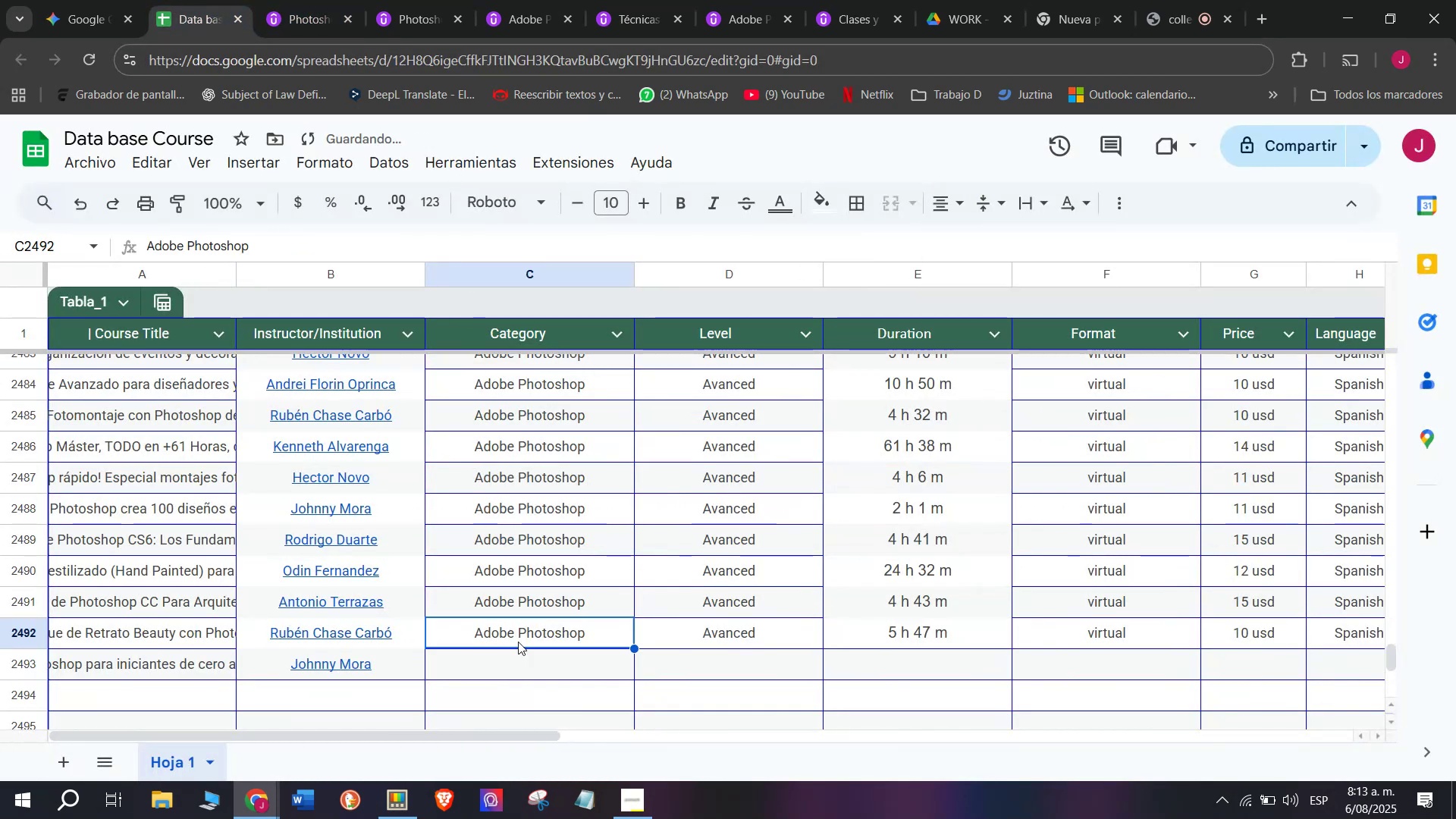 
key(Control+ControlLeft)
 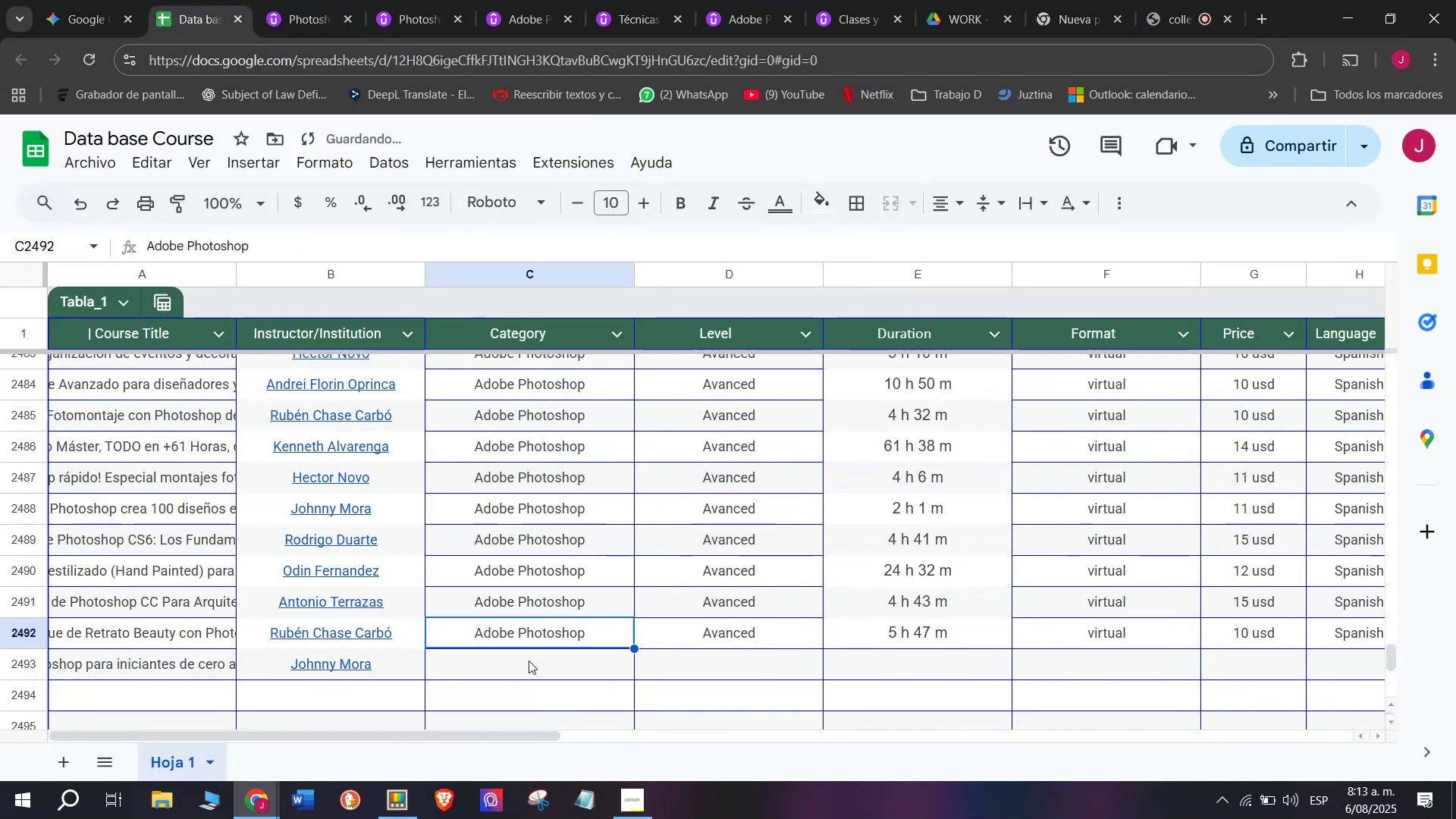 
key(Control+C)
 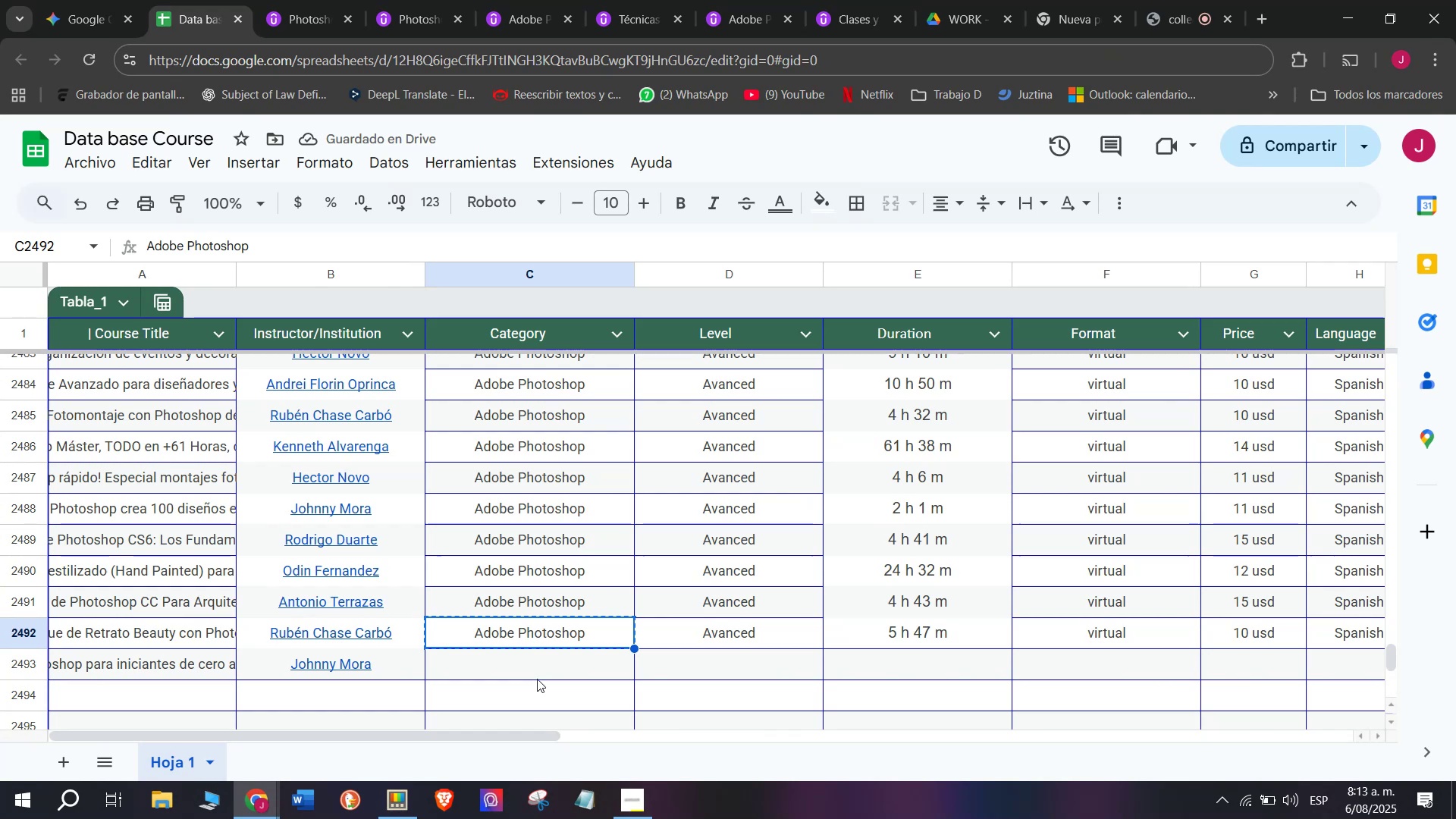 
left_click([537, 678])
 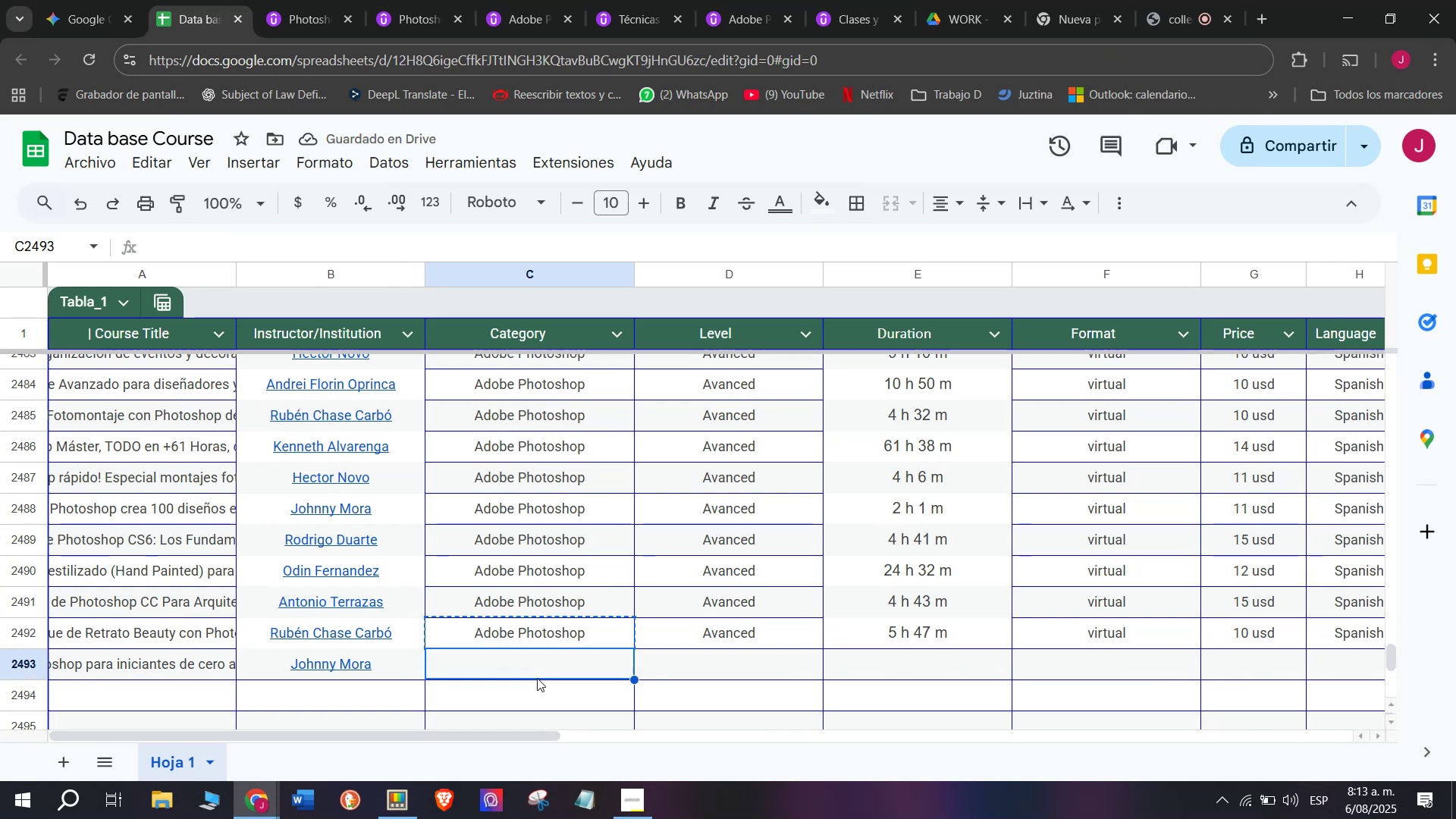 
key(Control+ControlLeft)
 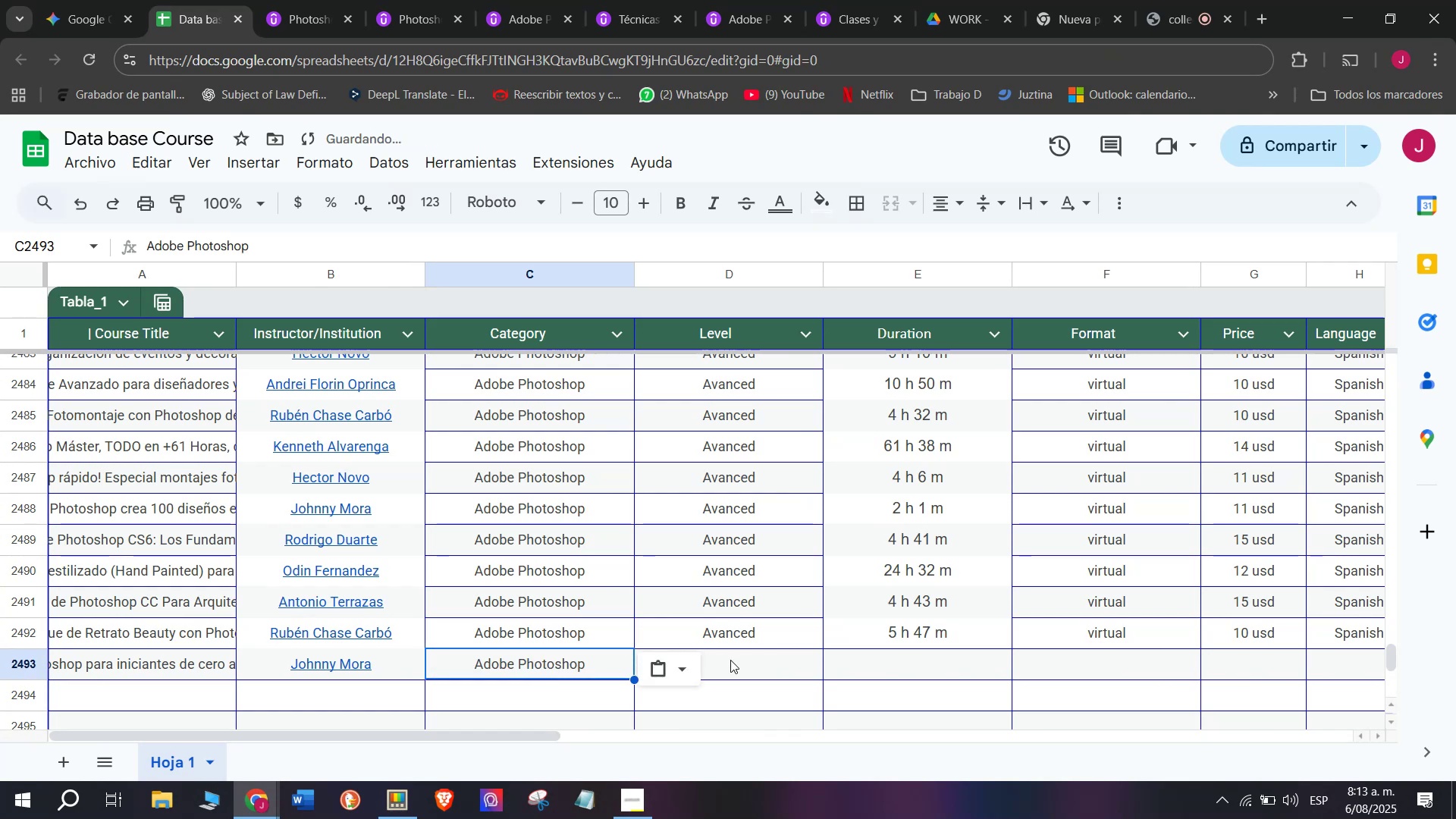 
key(Z)
 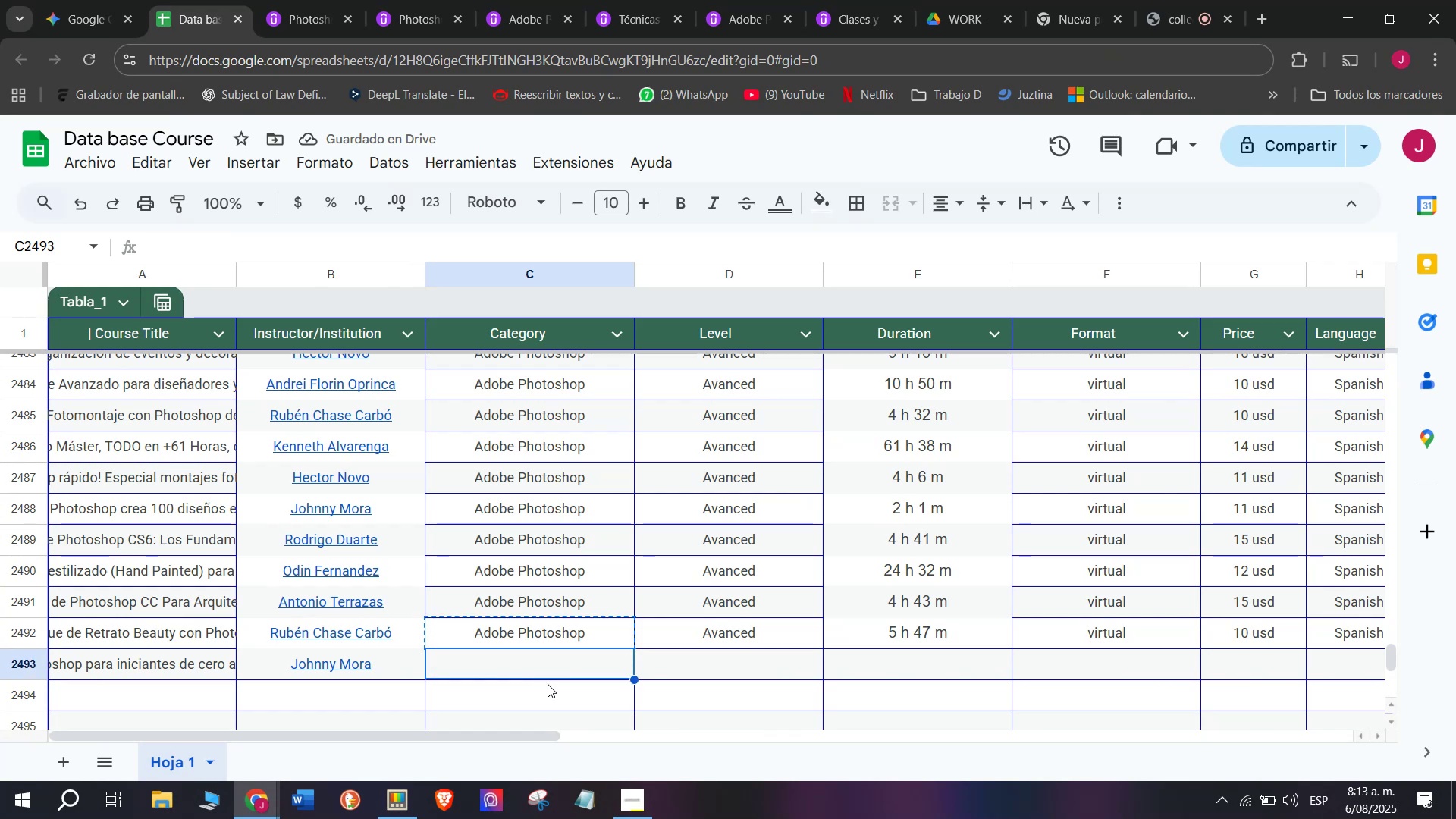 
key(Control+V)
 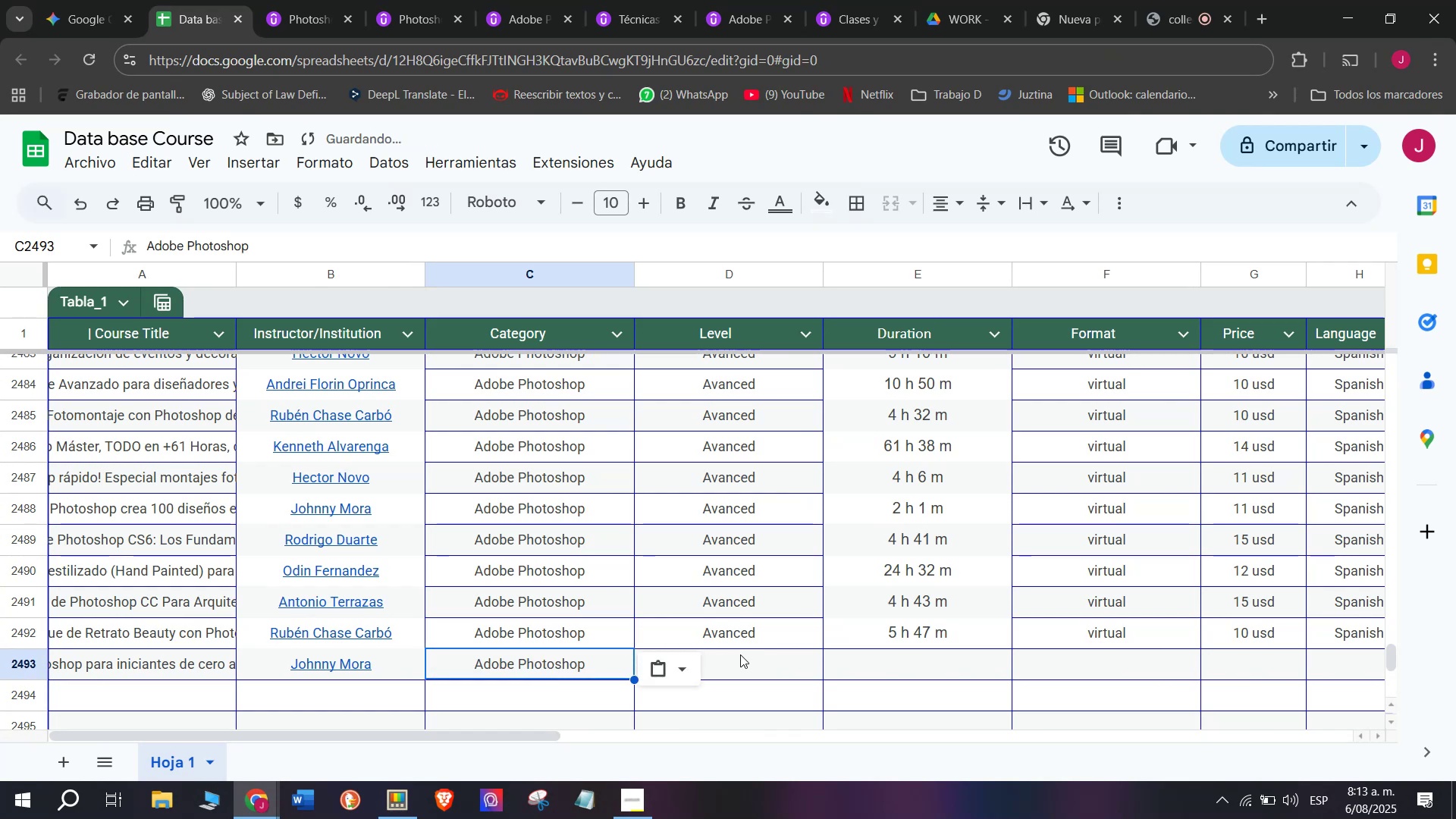 
left_click([736, 645])
 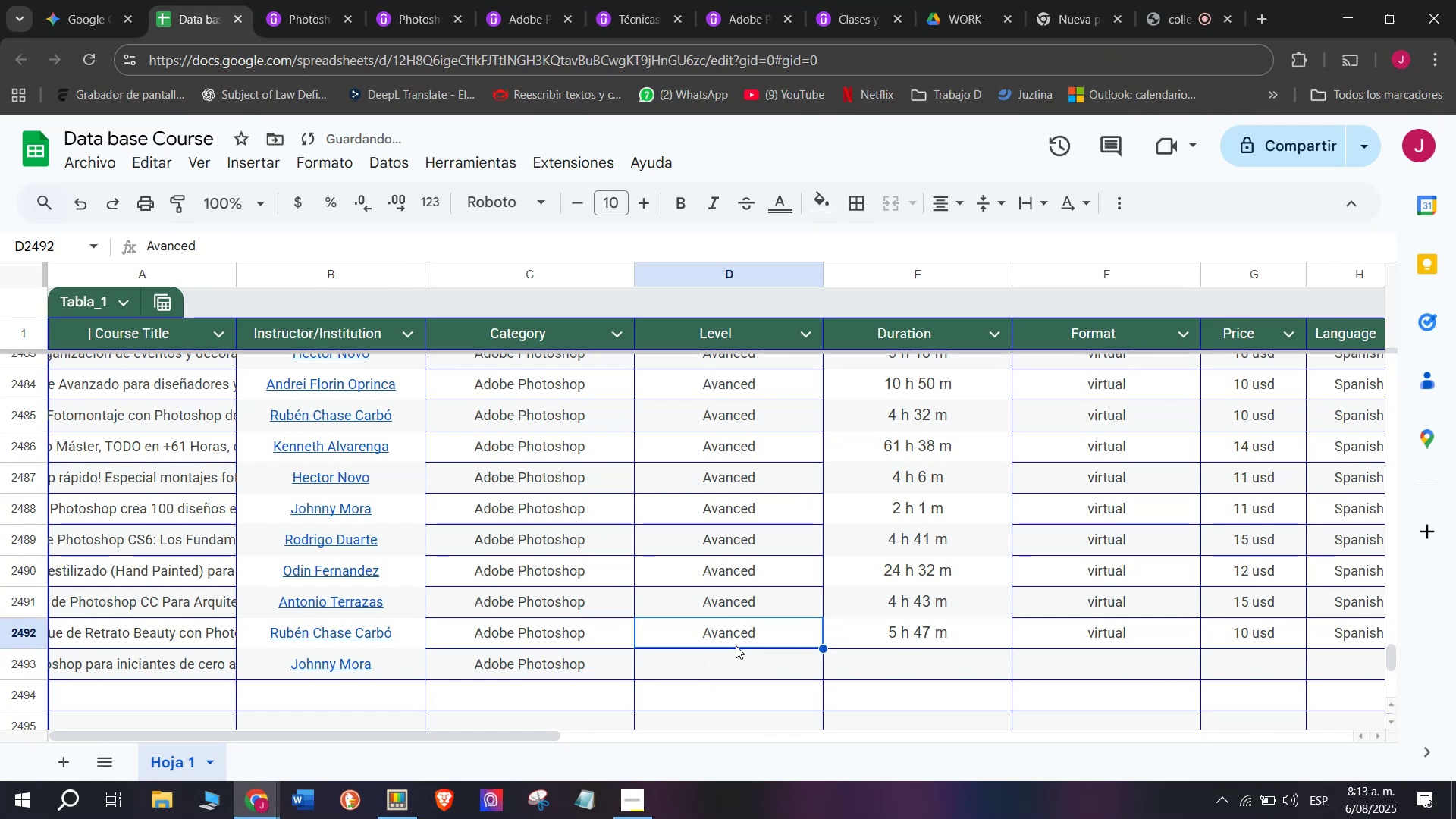 
key(Control+ControlLeft)
 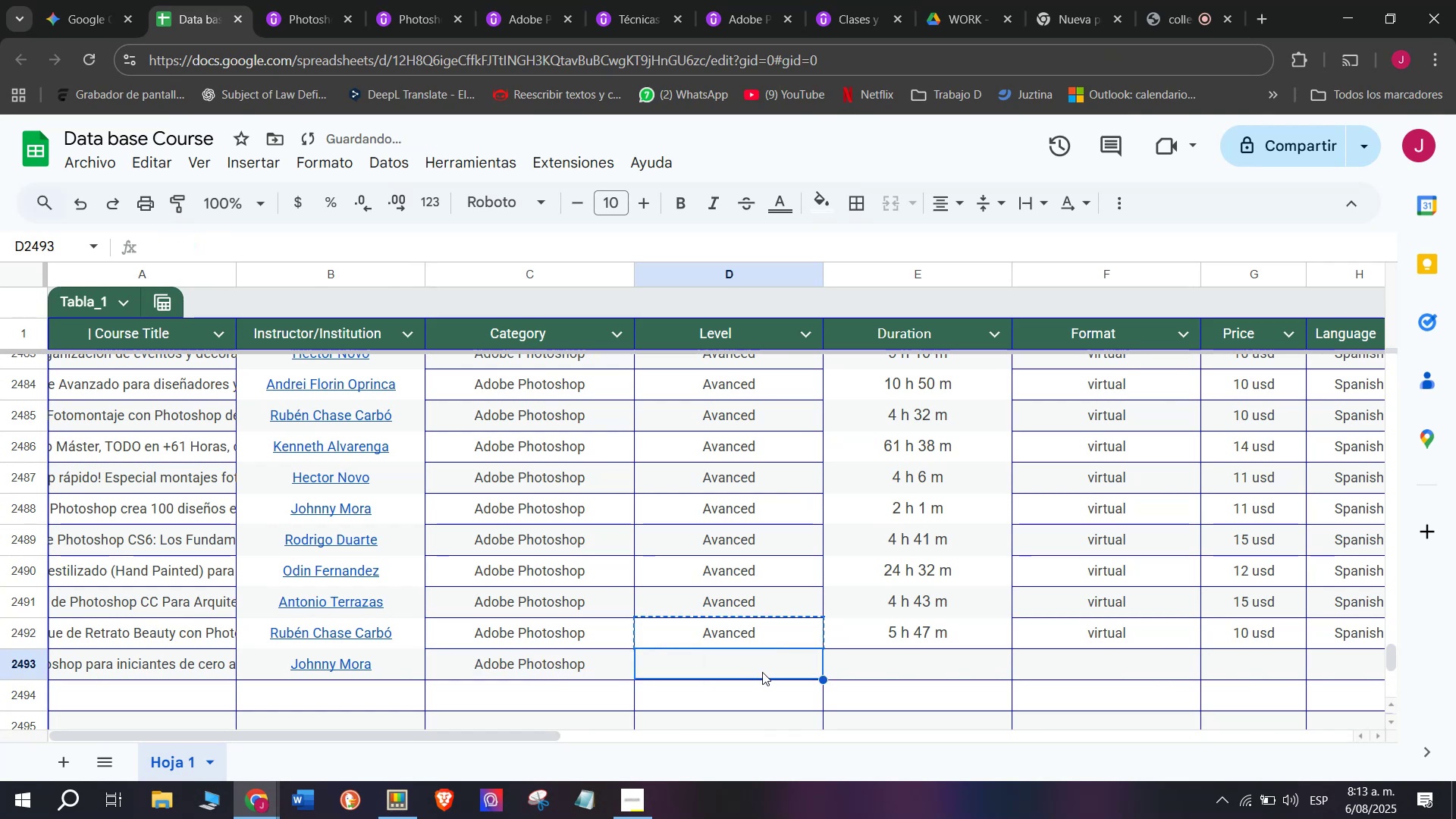 
key(Break)
 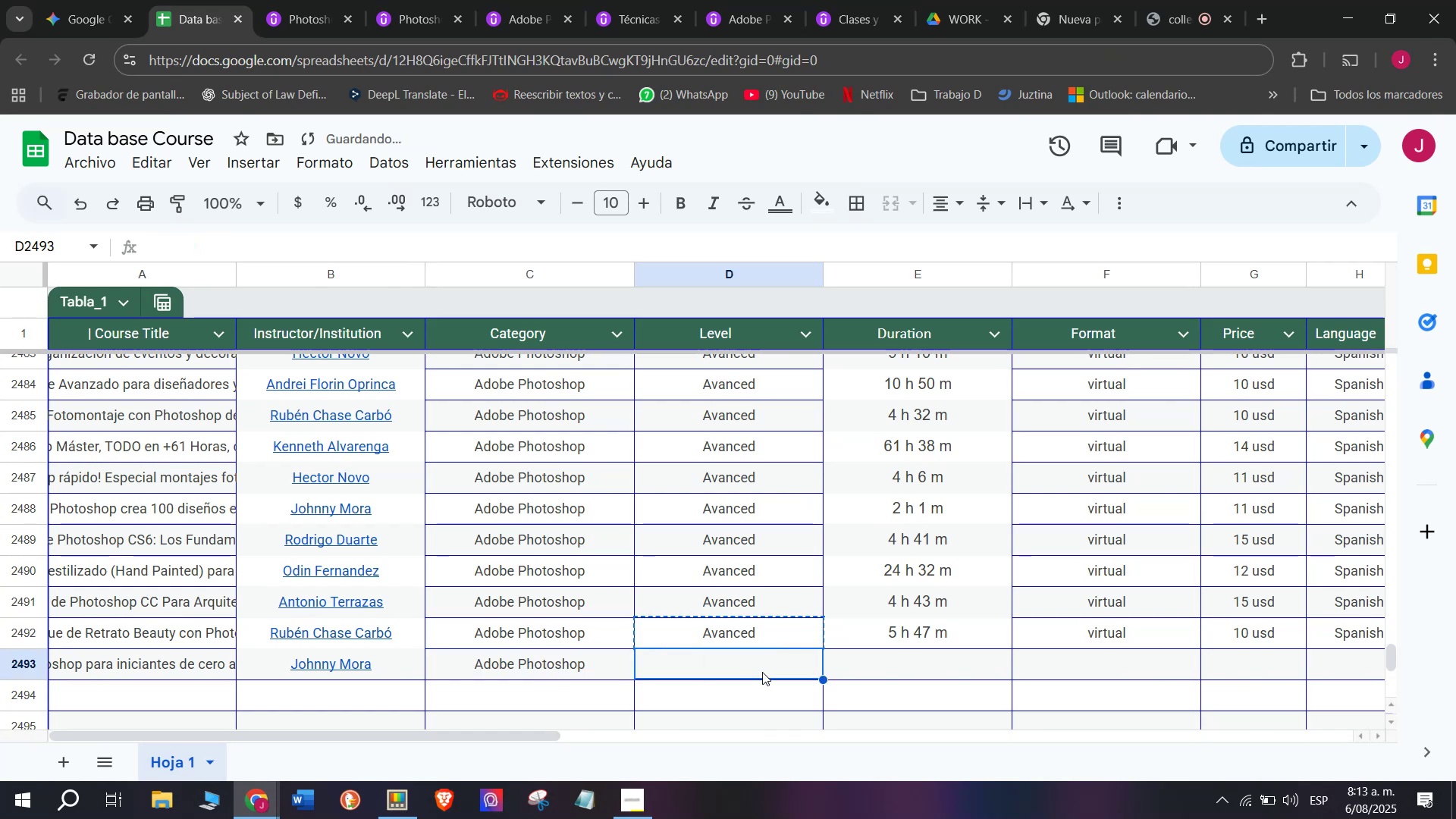 
key(Control+C)
 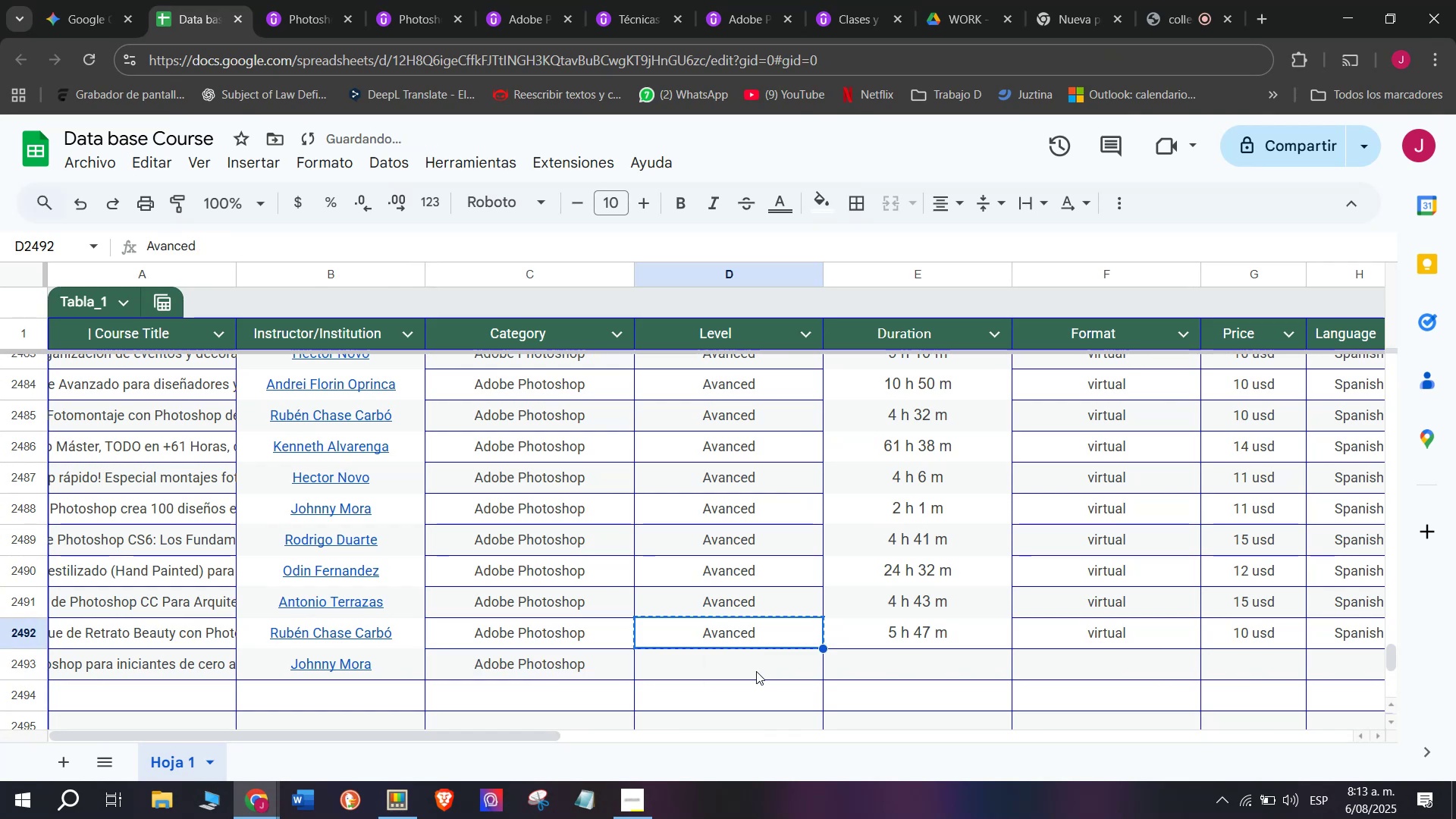 
double_click([756, 671])
 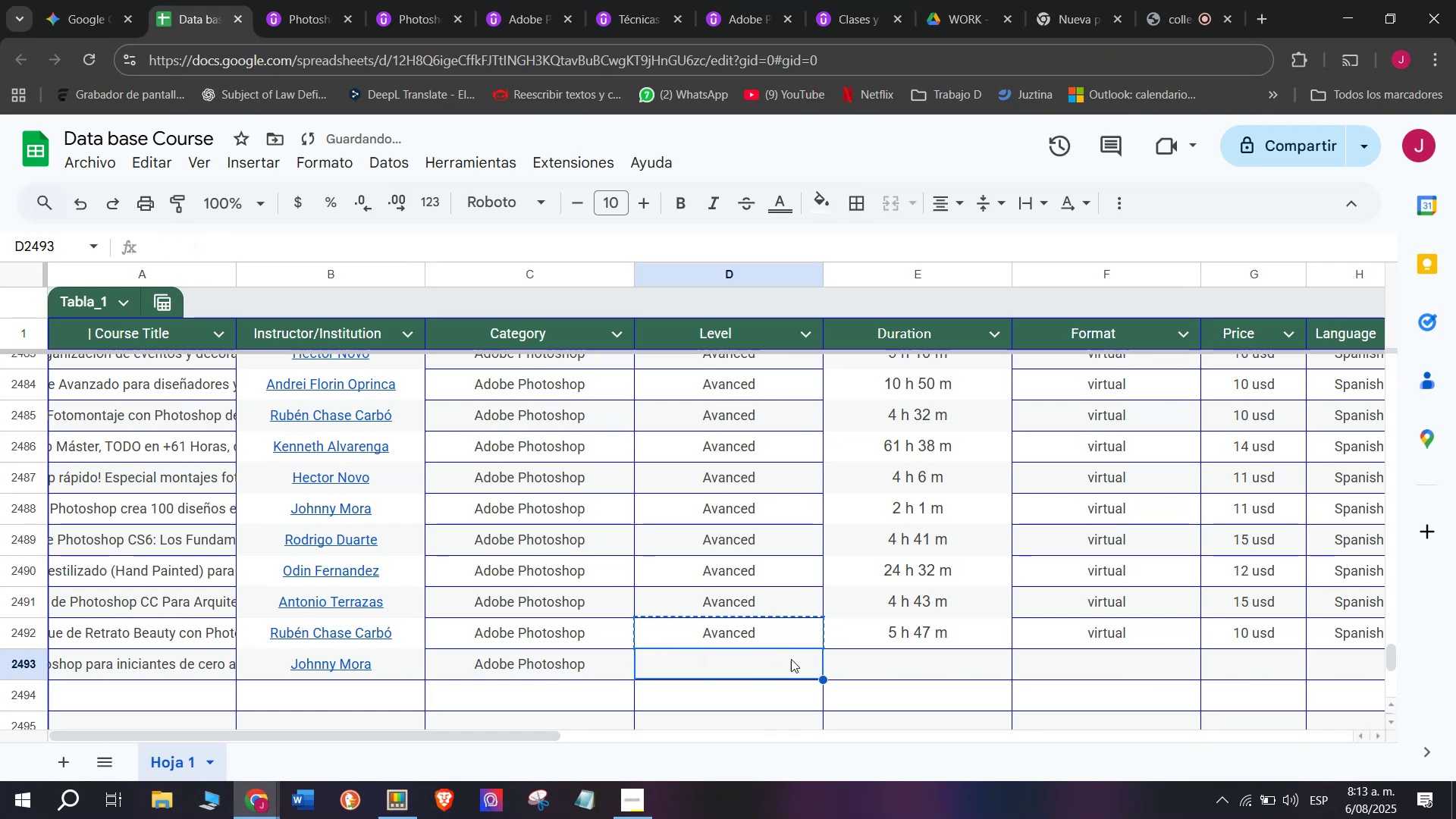 
key(Control+ControlLeft)
 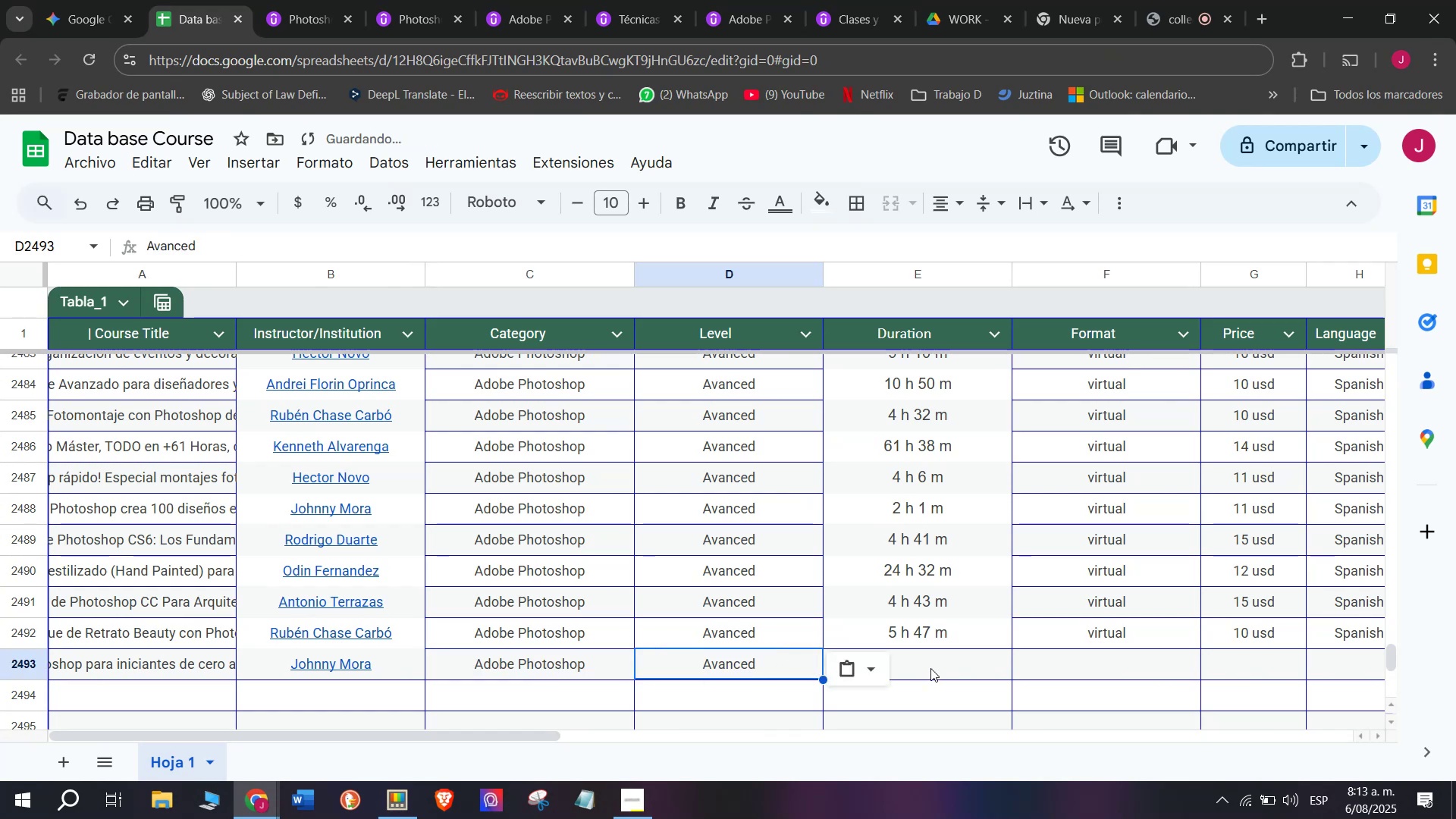 
key(Z)
 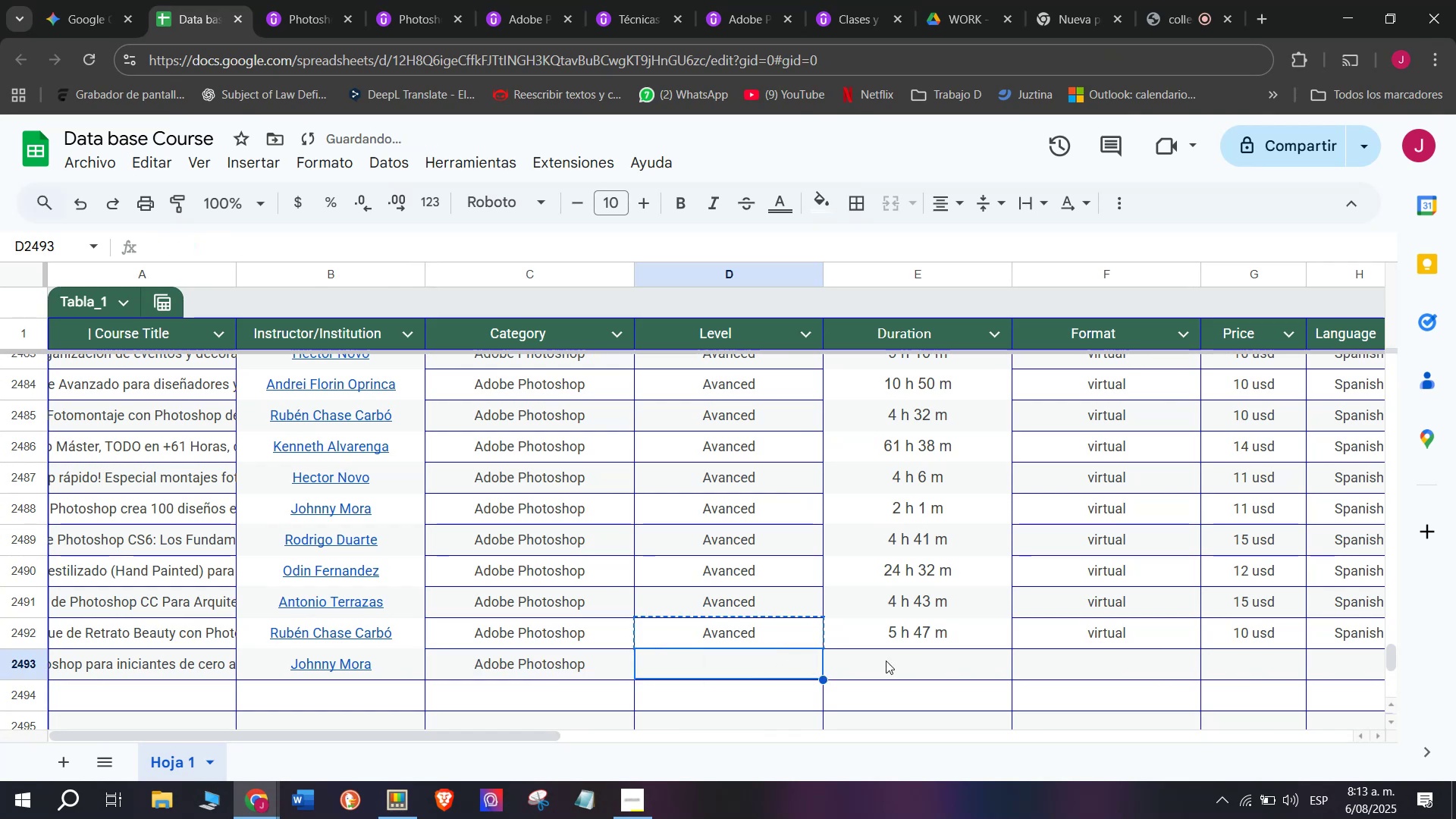 
key(Control+V)
 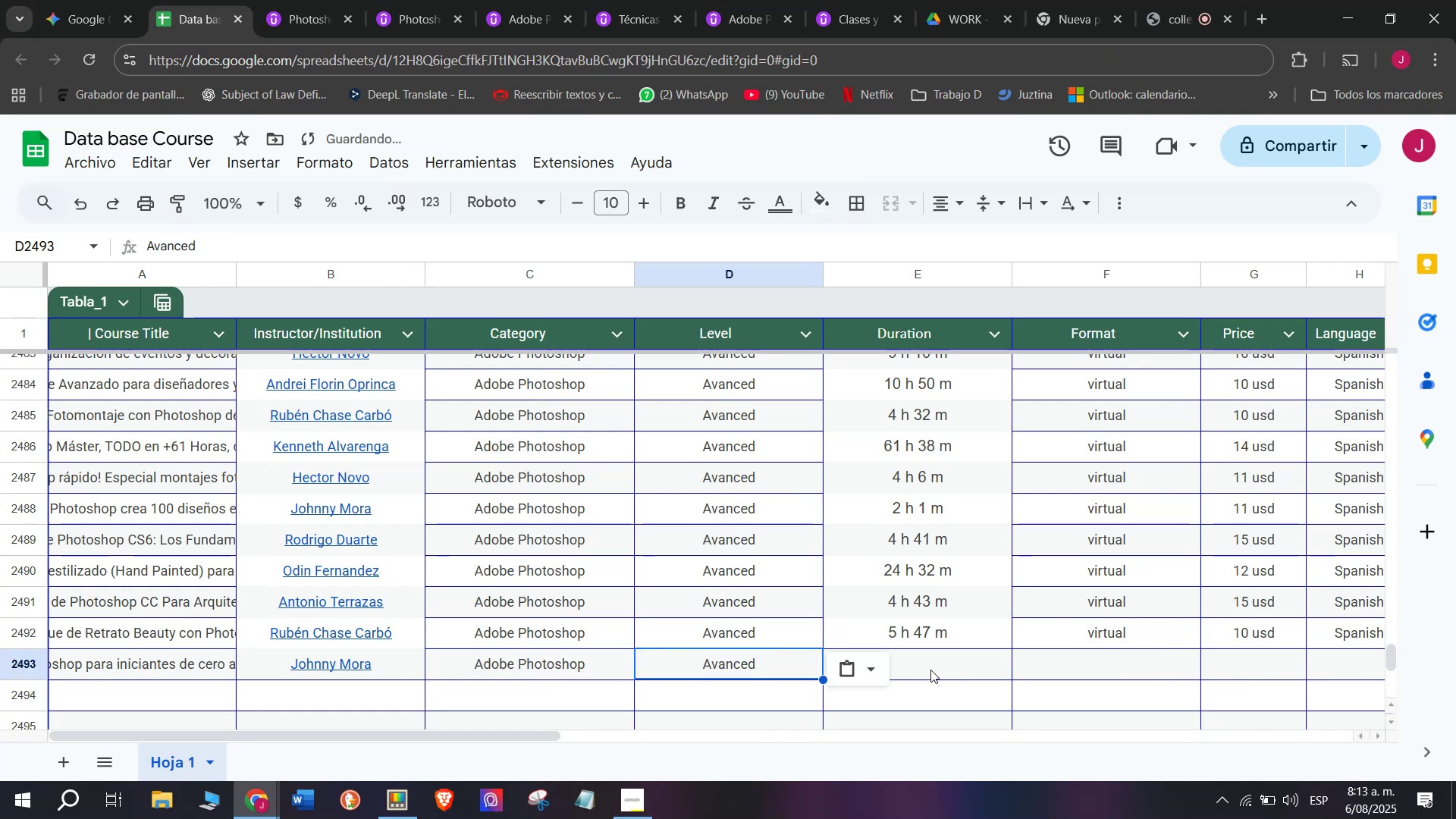 
left_click([930, 668])
 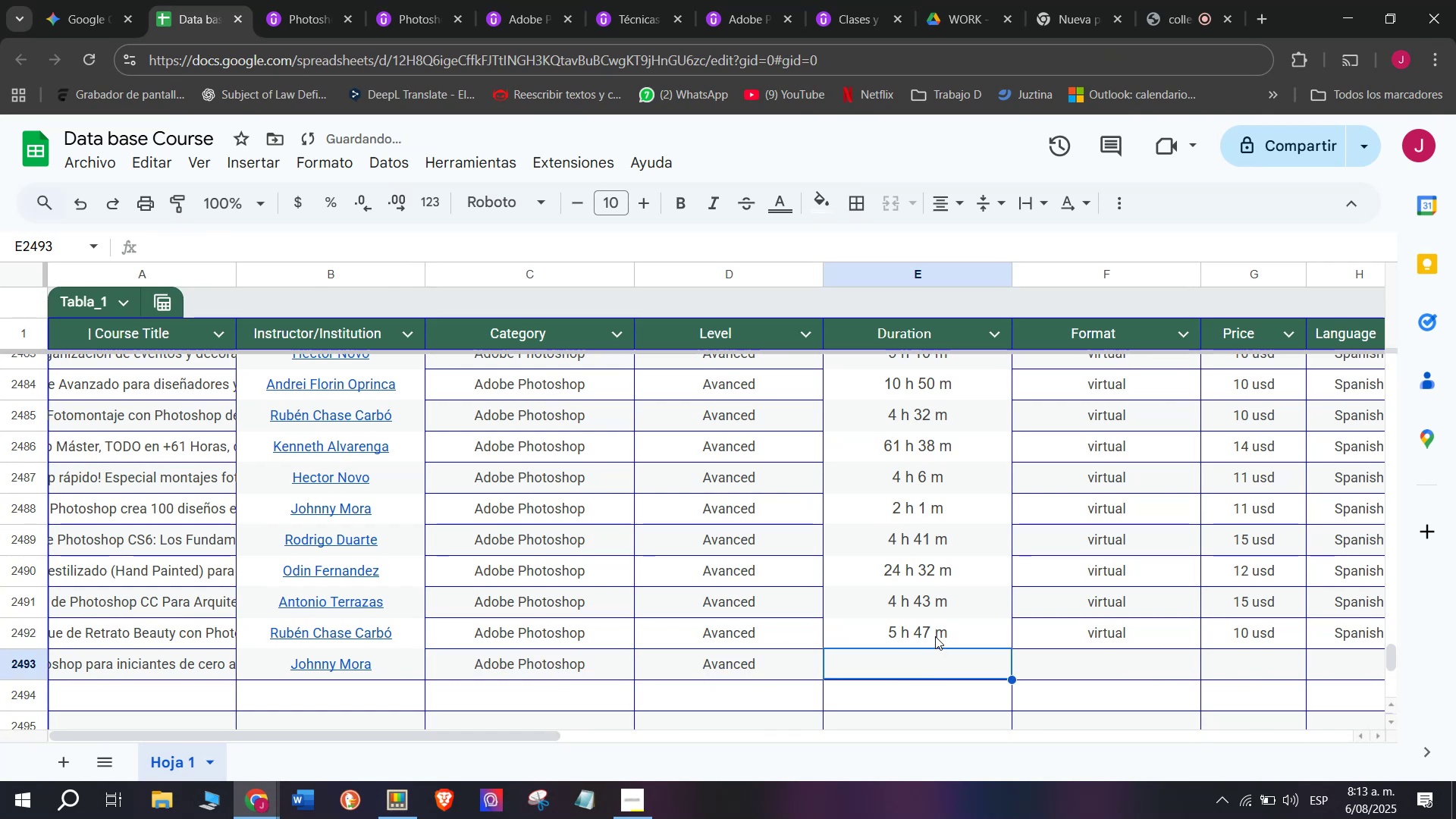 
left_click([935, 636])
 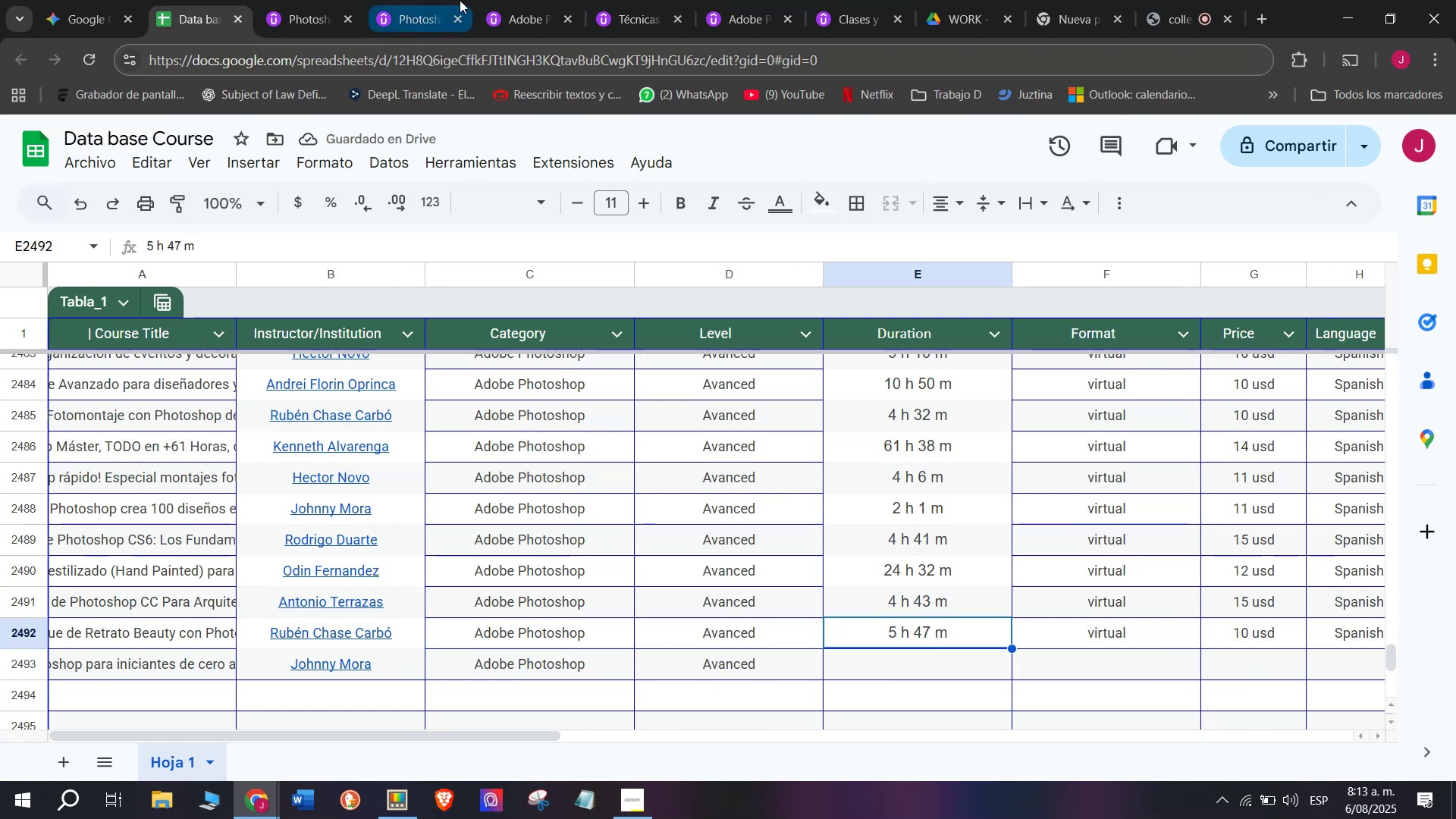 
left_click([302, 0])
 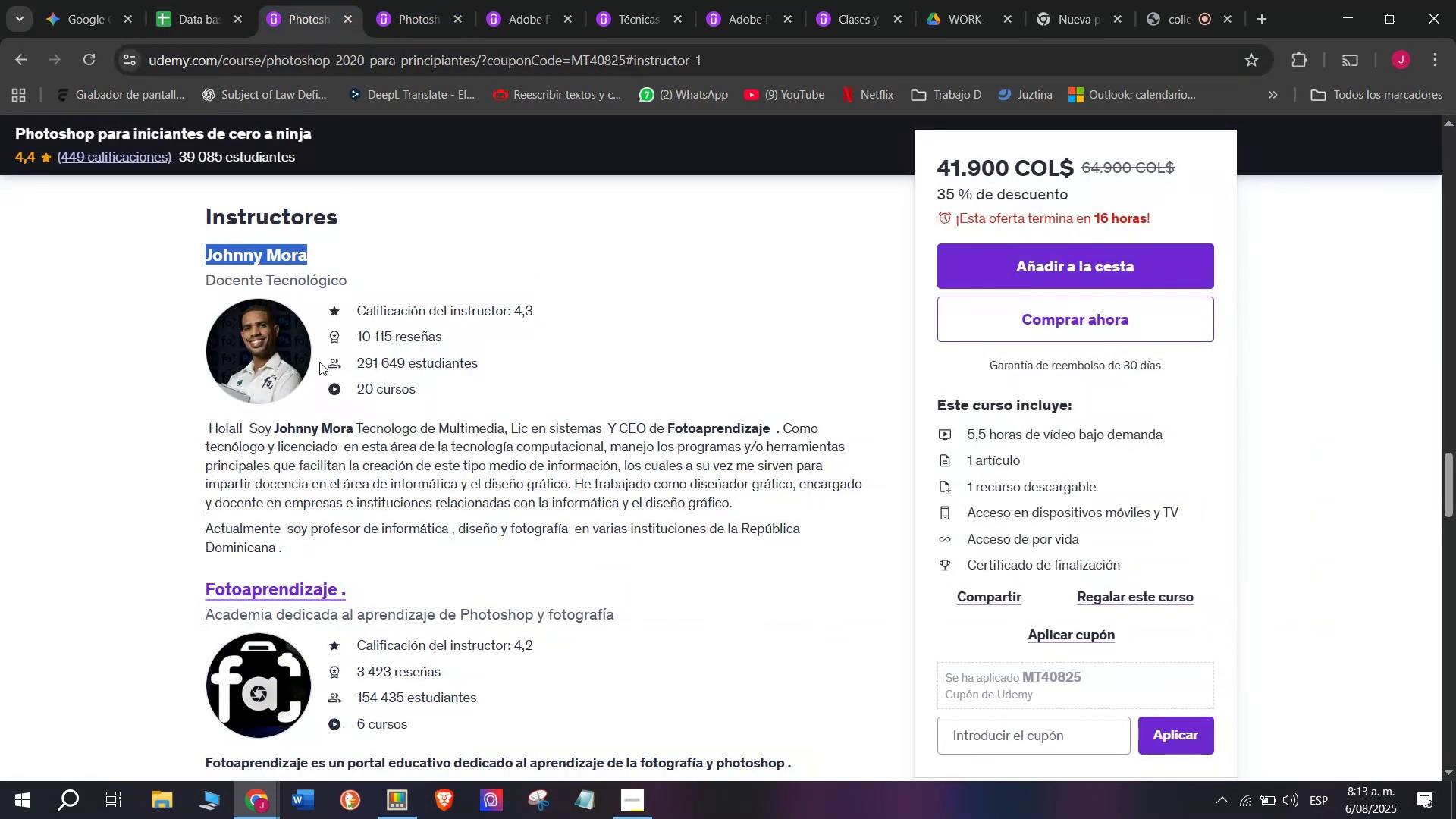 
scroll: coordinate [350, 543], scroll_direction: up, amount: 10.0
 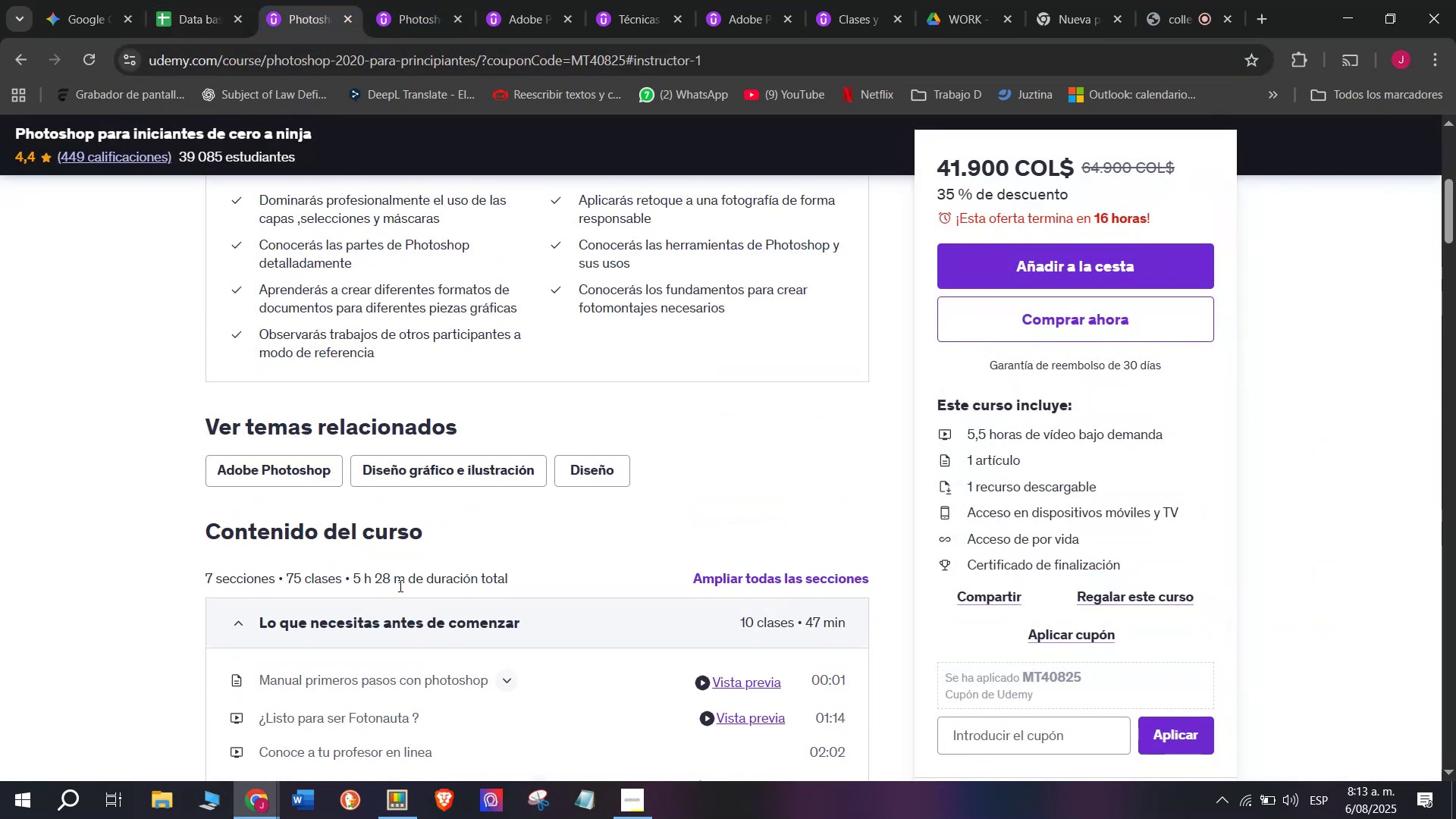 
left_click_drag(start_coordinate=[406, 582], to_coordinate=[350, 571])
 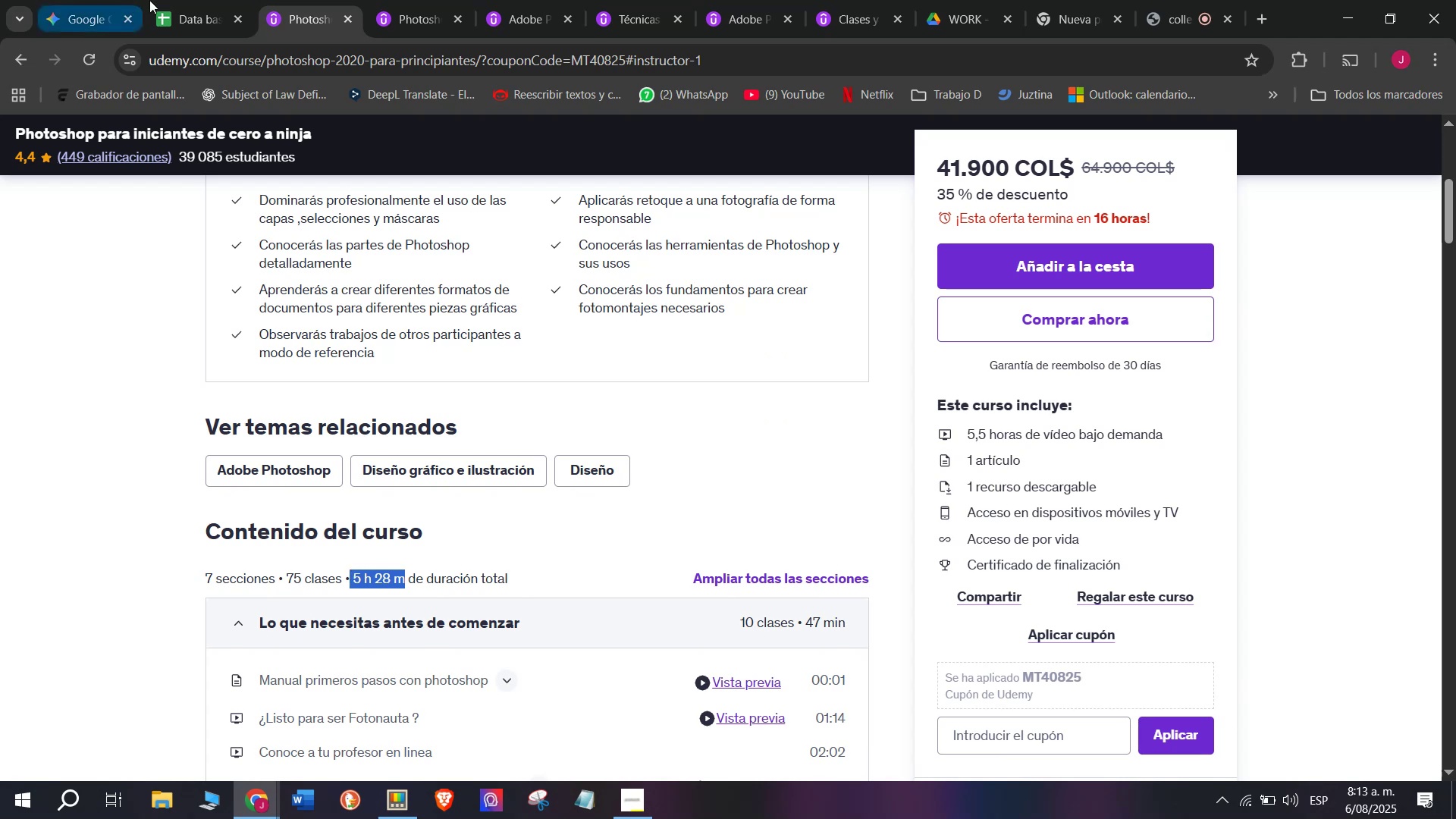 
key(Control+ControlLeft)
 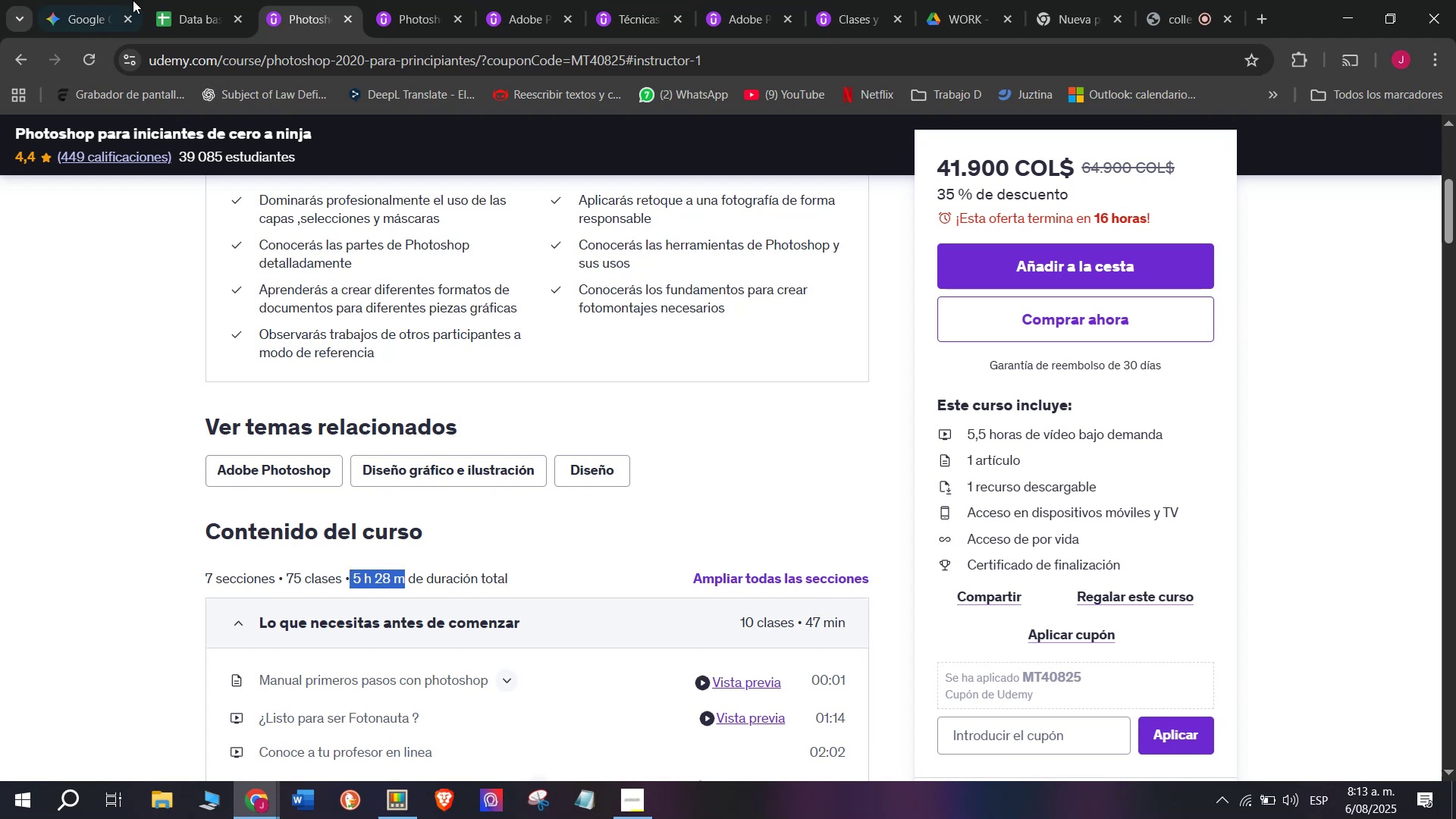 
key(Break)
 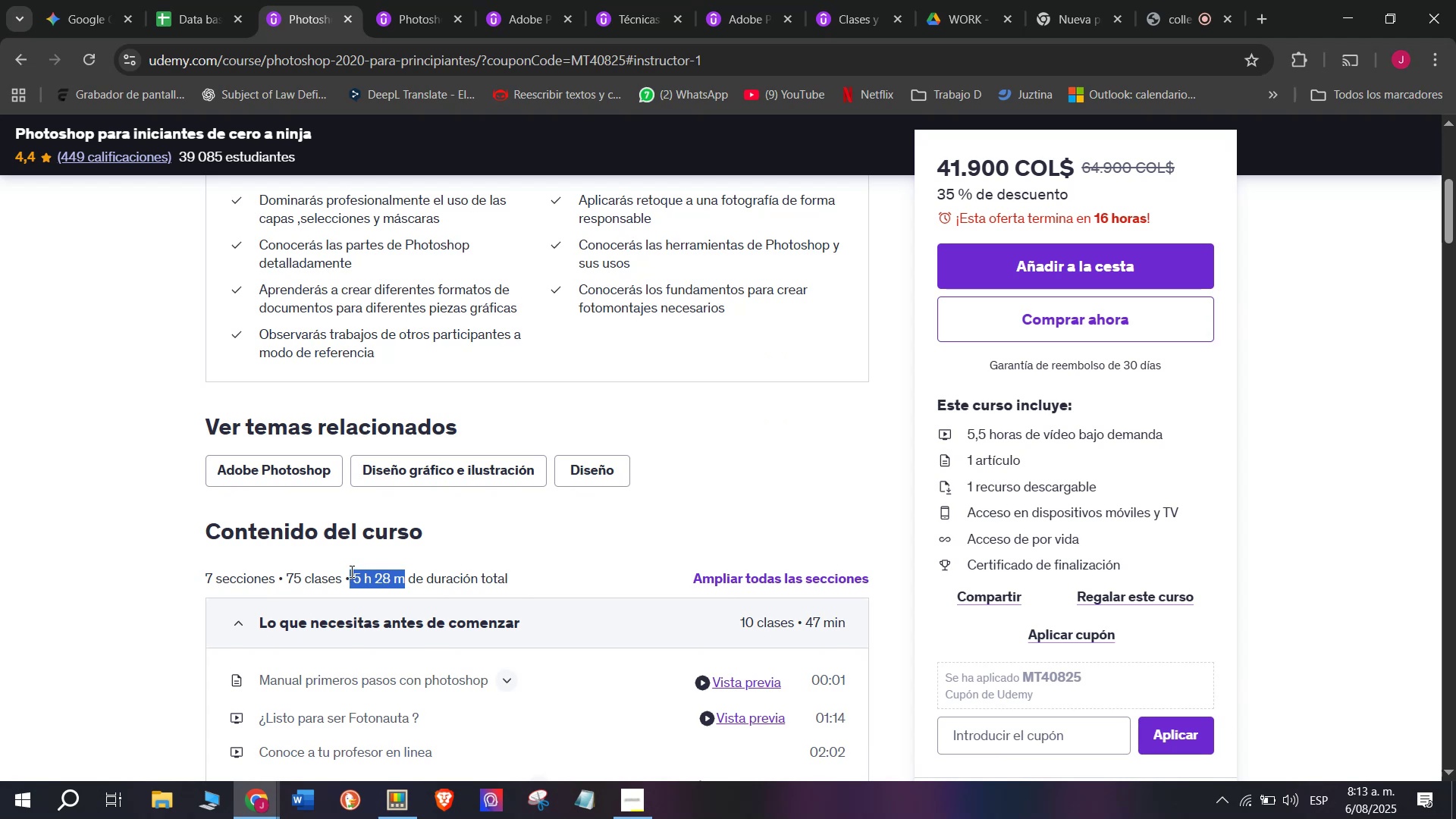 
key(Control+C)
 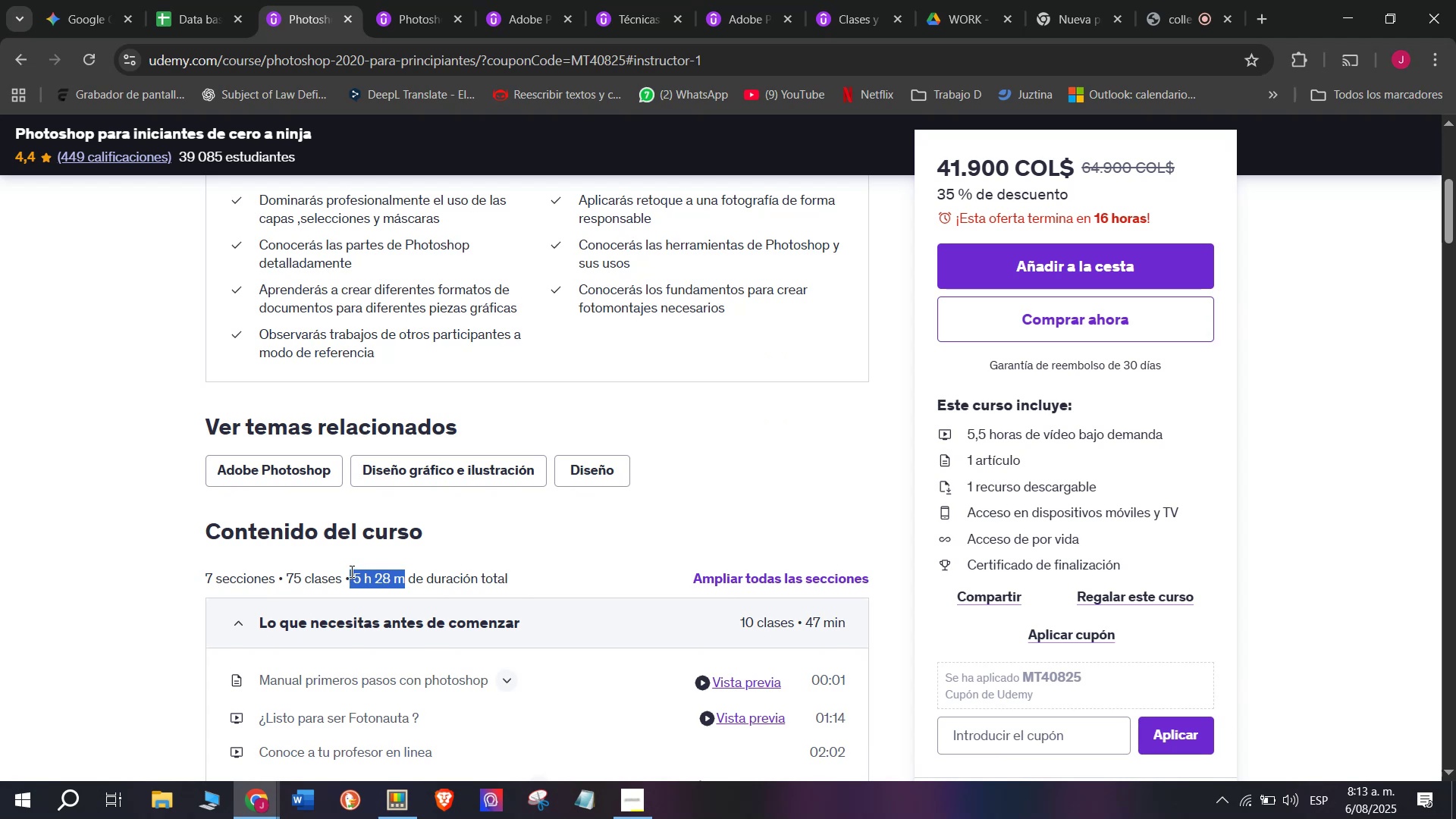 
key(Control+ControlLeft)
 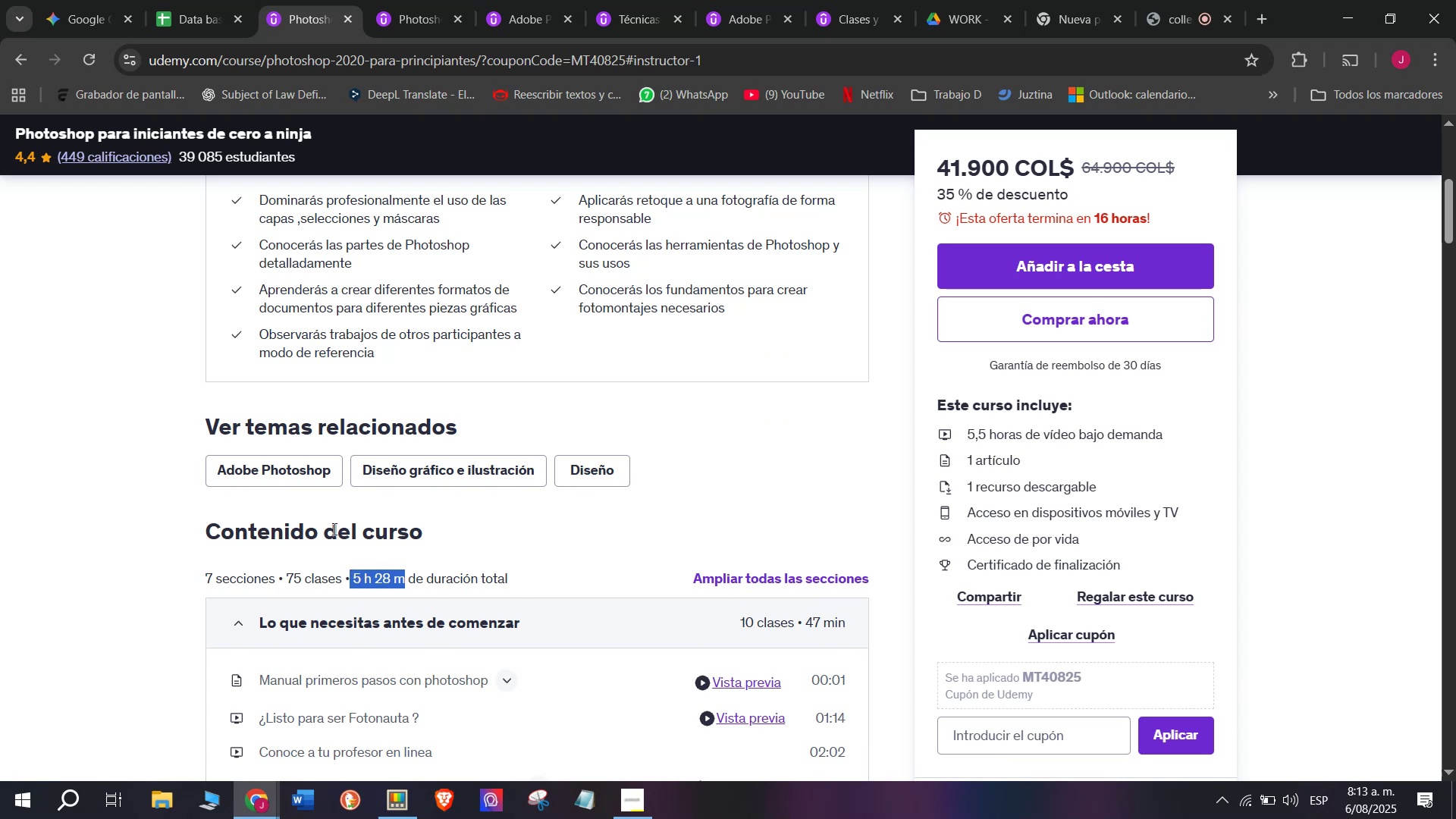 
key(Break)
 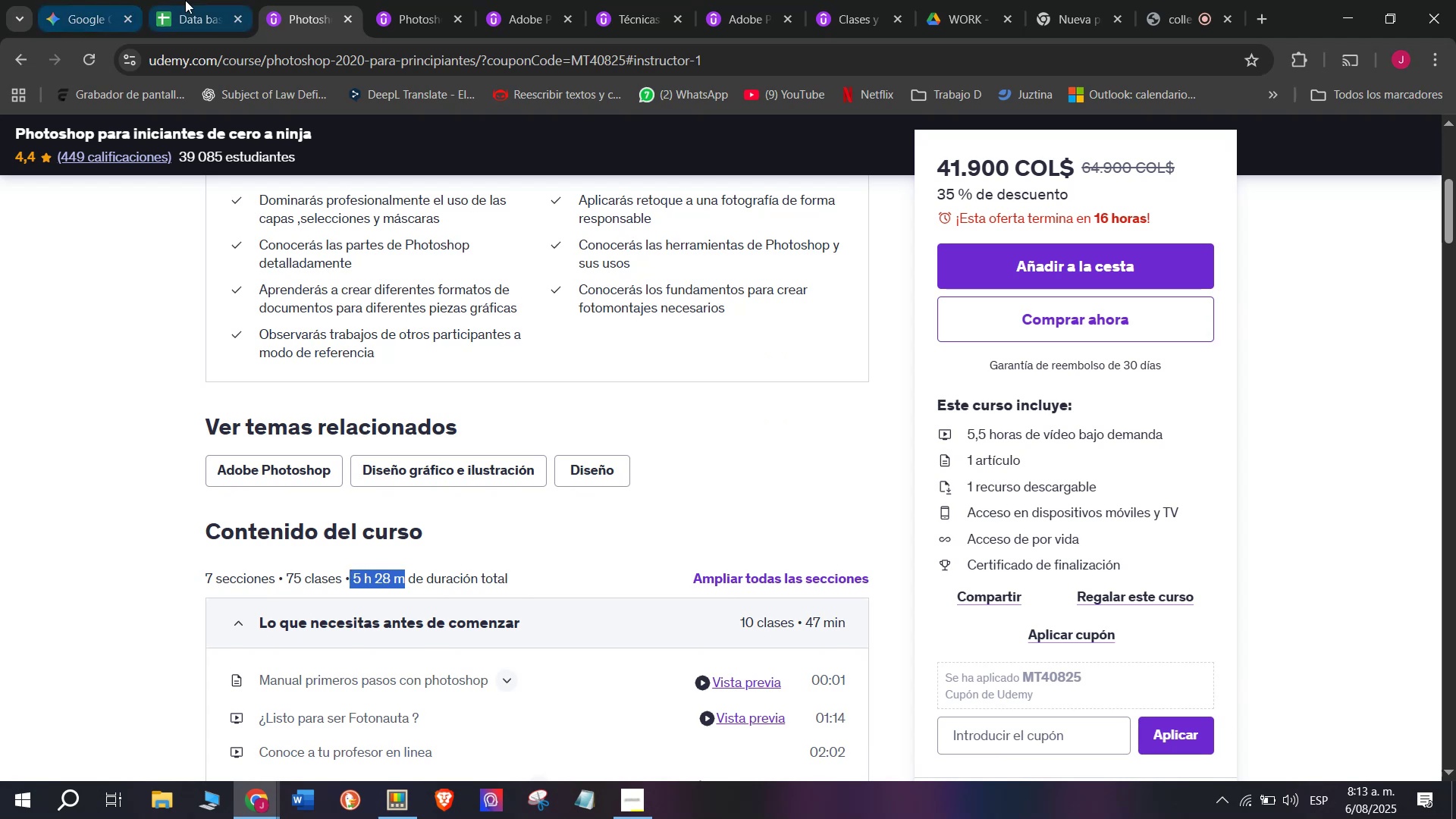 
key(Control+C)
 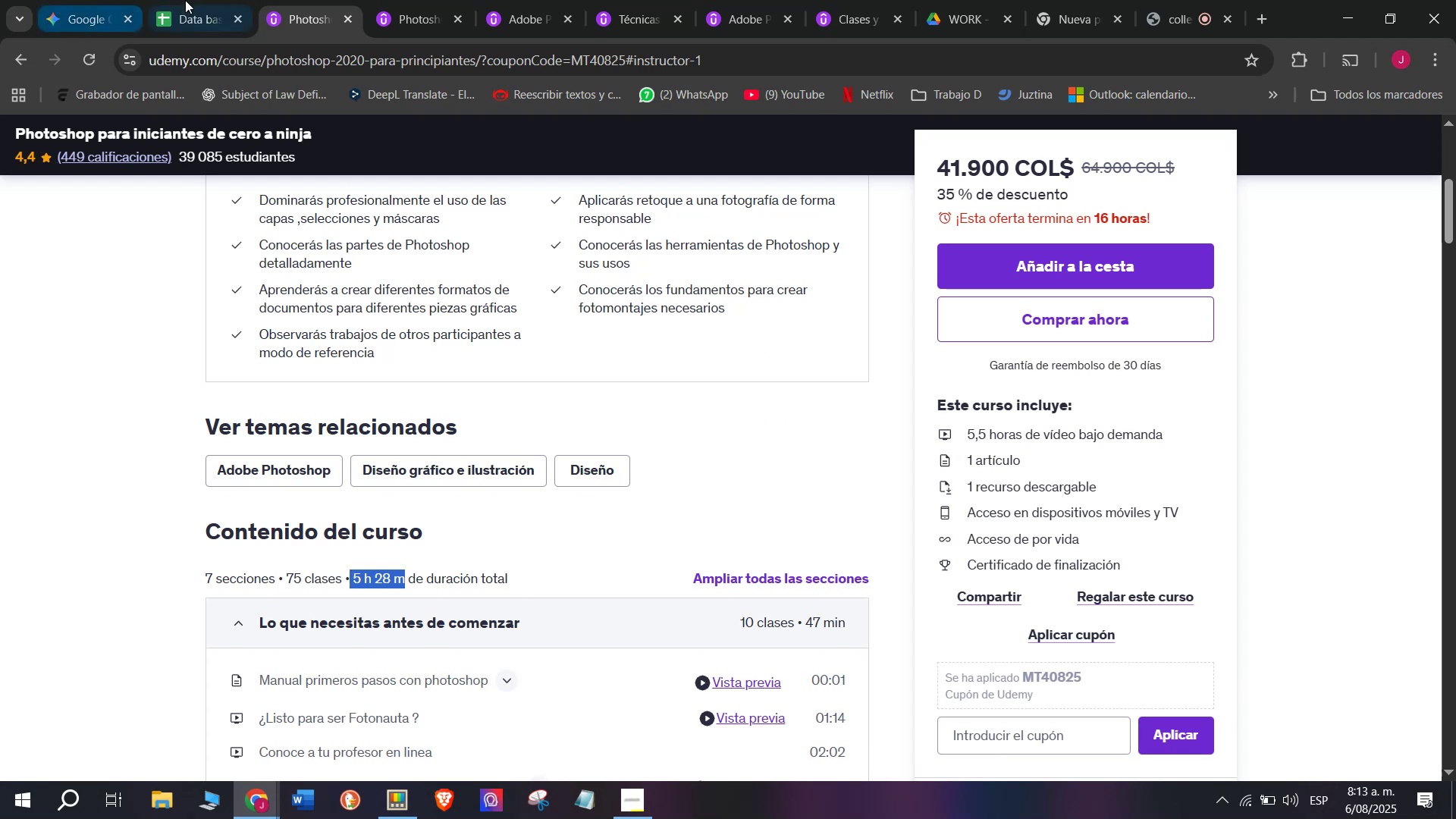 
left_click([185, 0])
 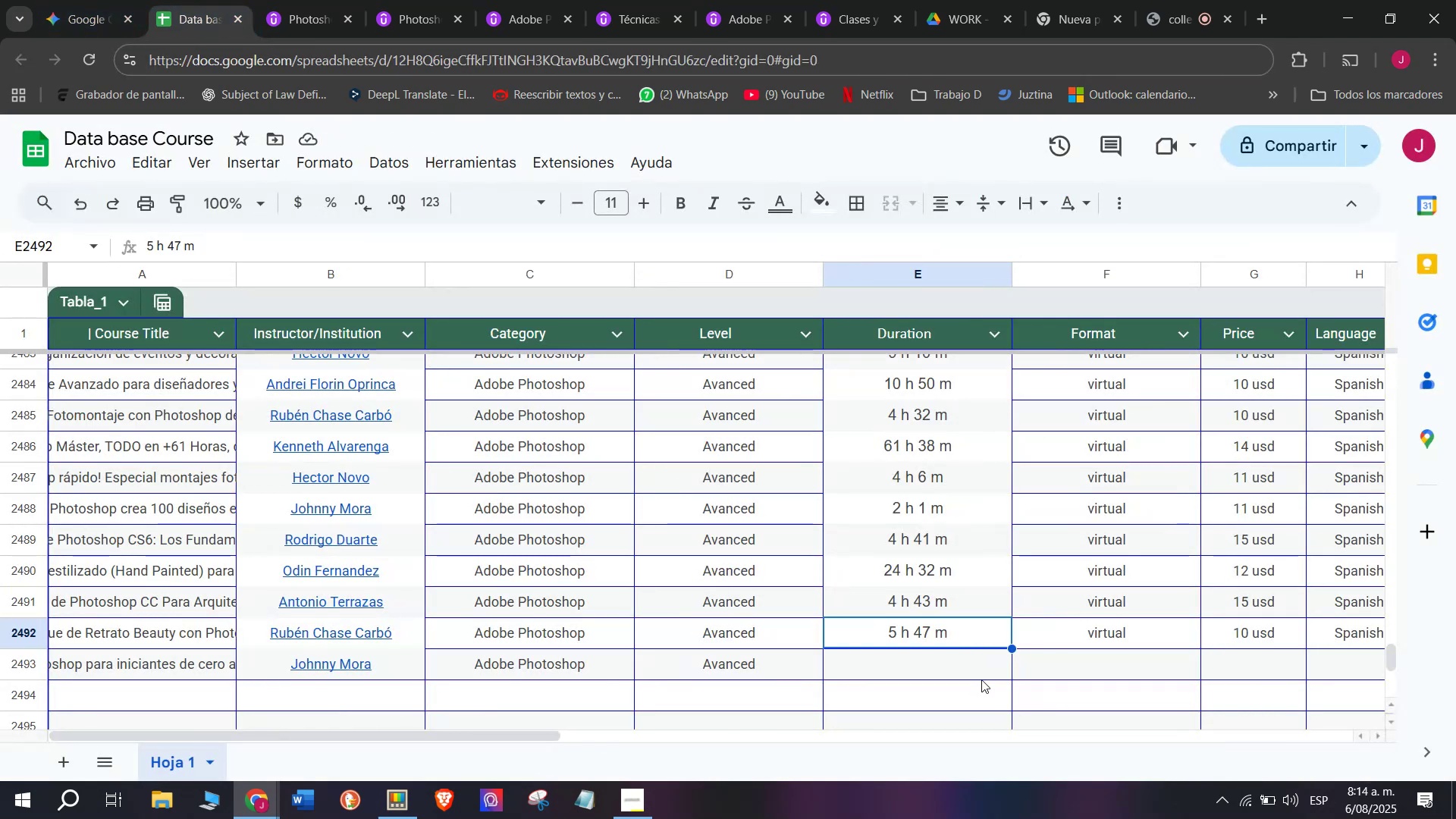 
left_click([937, 669])
 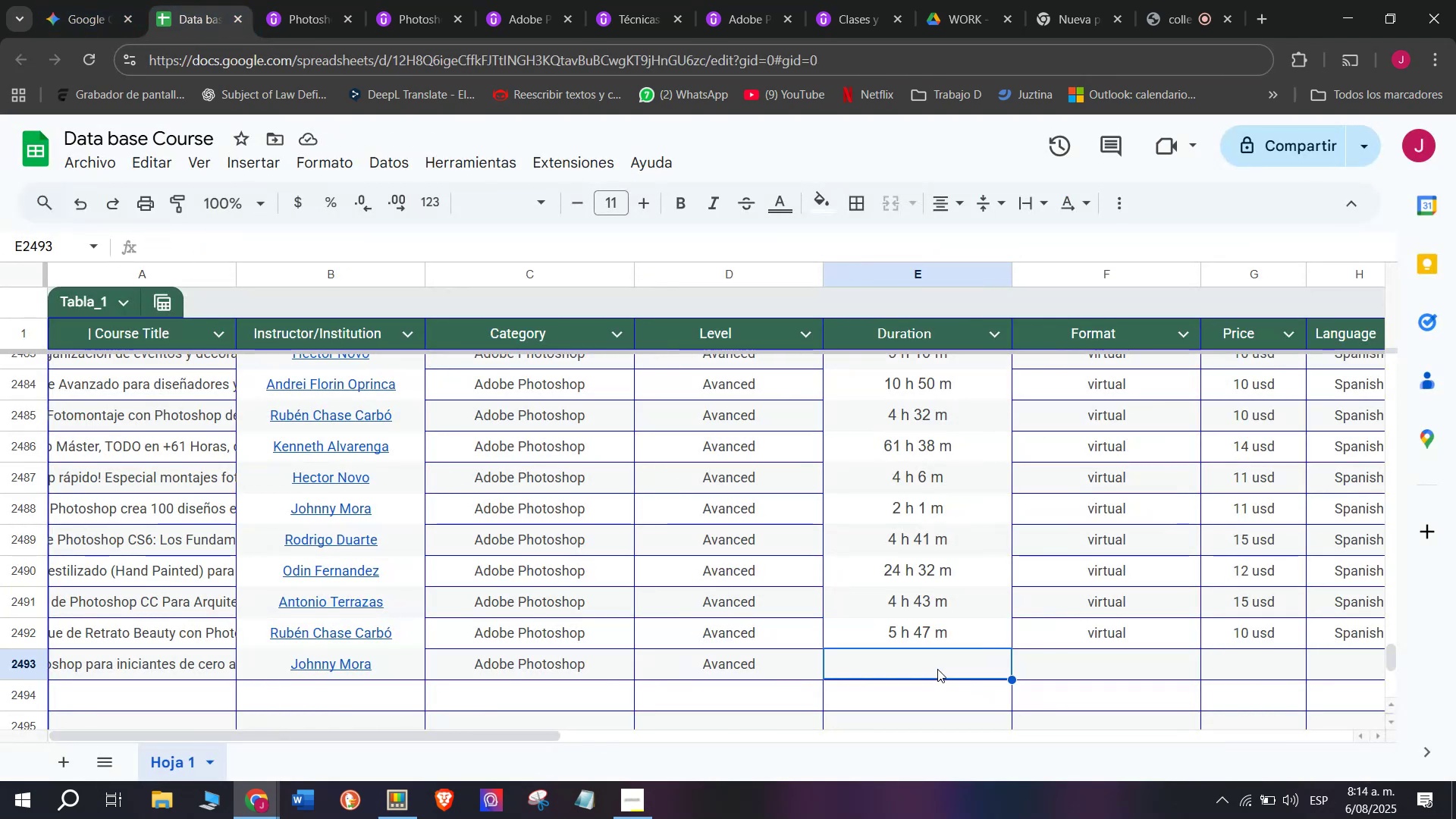 
key(Z)
 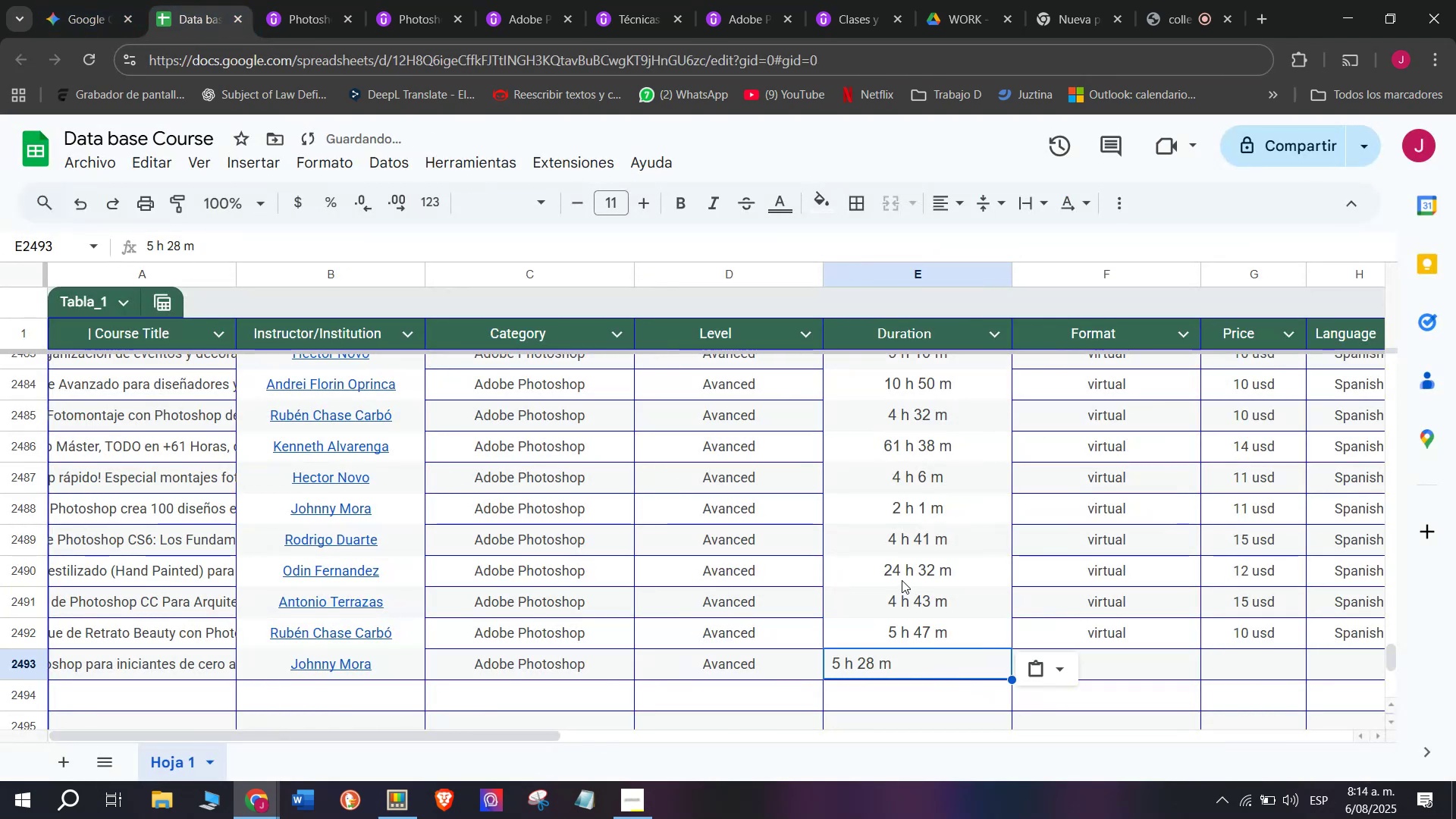 
key(Control+ControlLeft)
 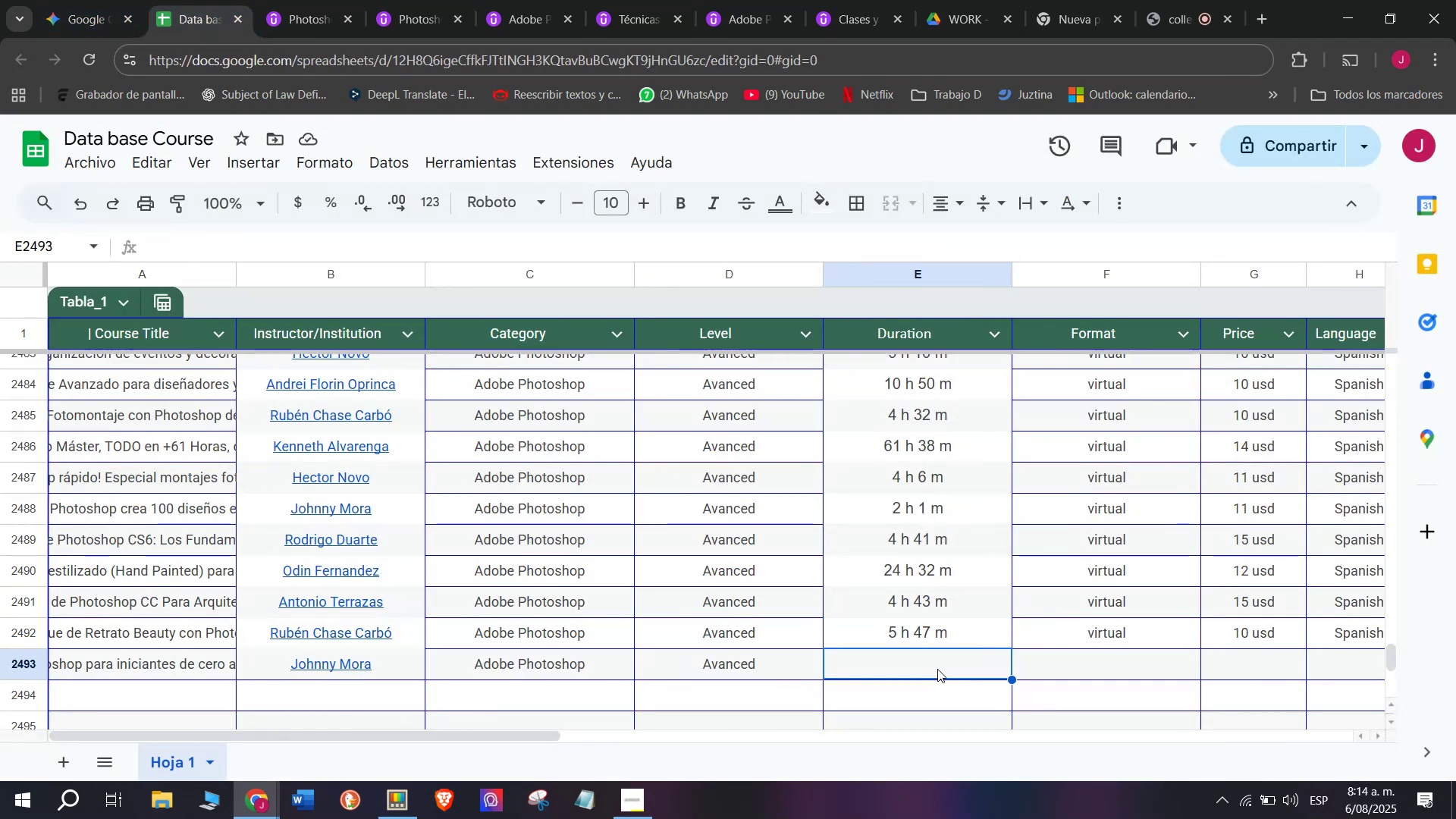 
key(Control+V)
 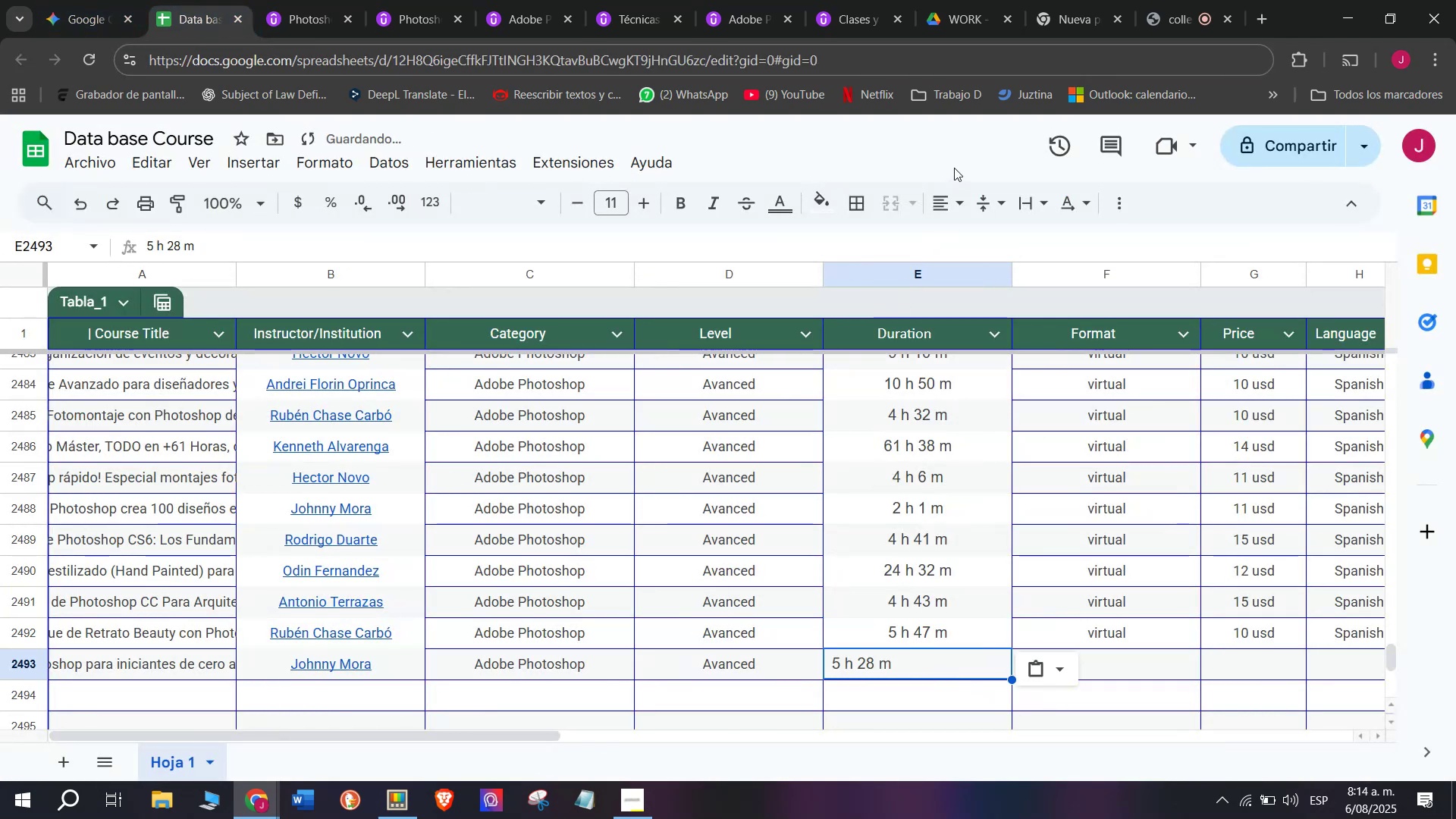 
double_click([956, 196])
 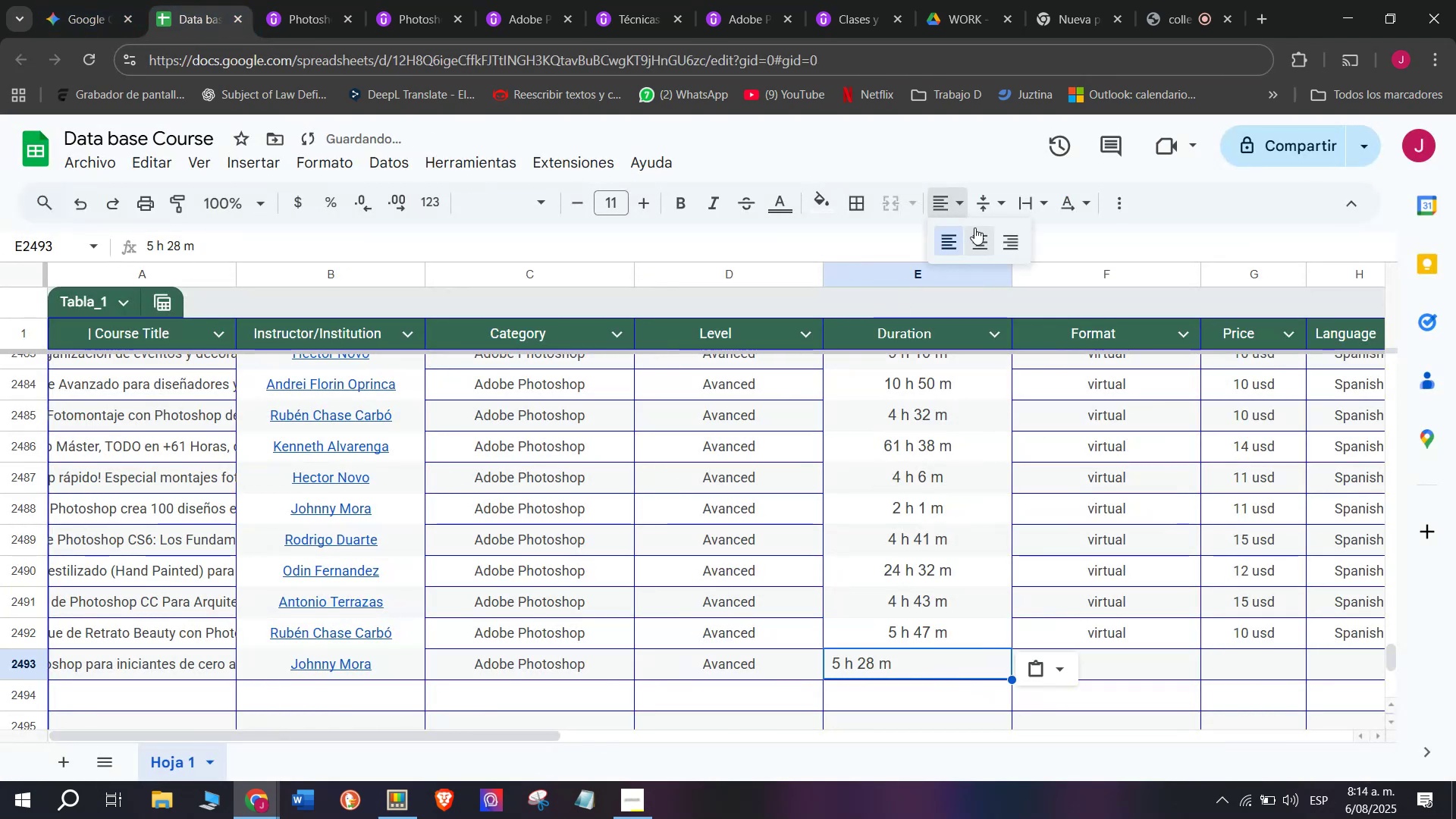 
left_click([974, 228])
 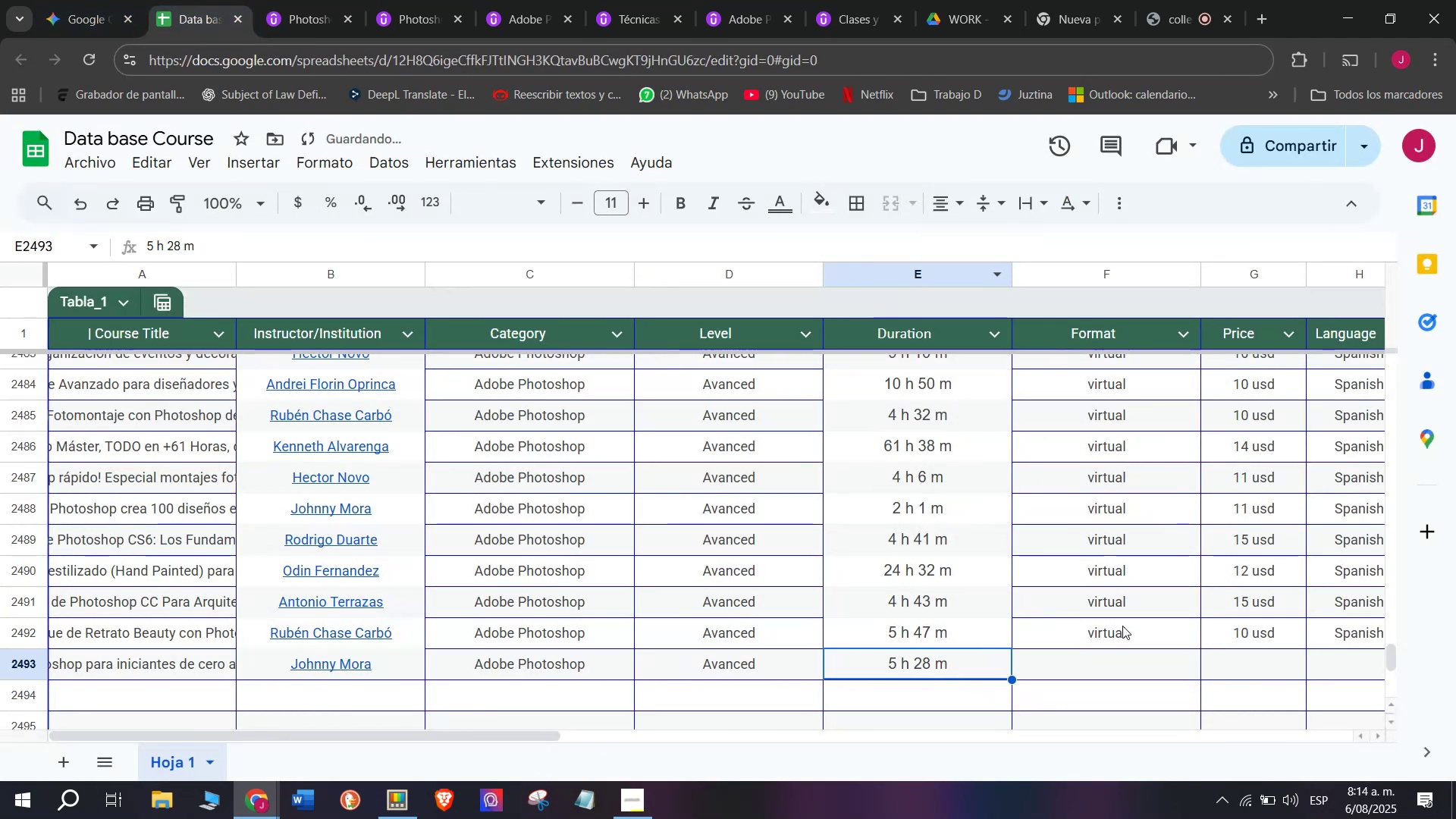 
key(Control+ControlLeft)
 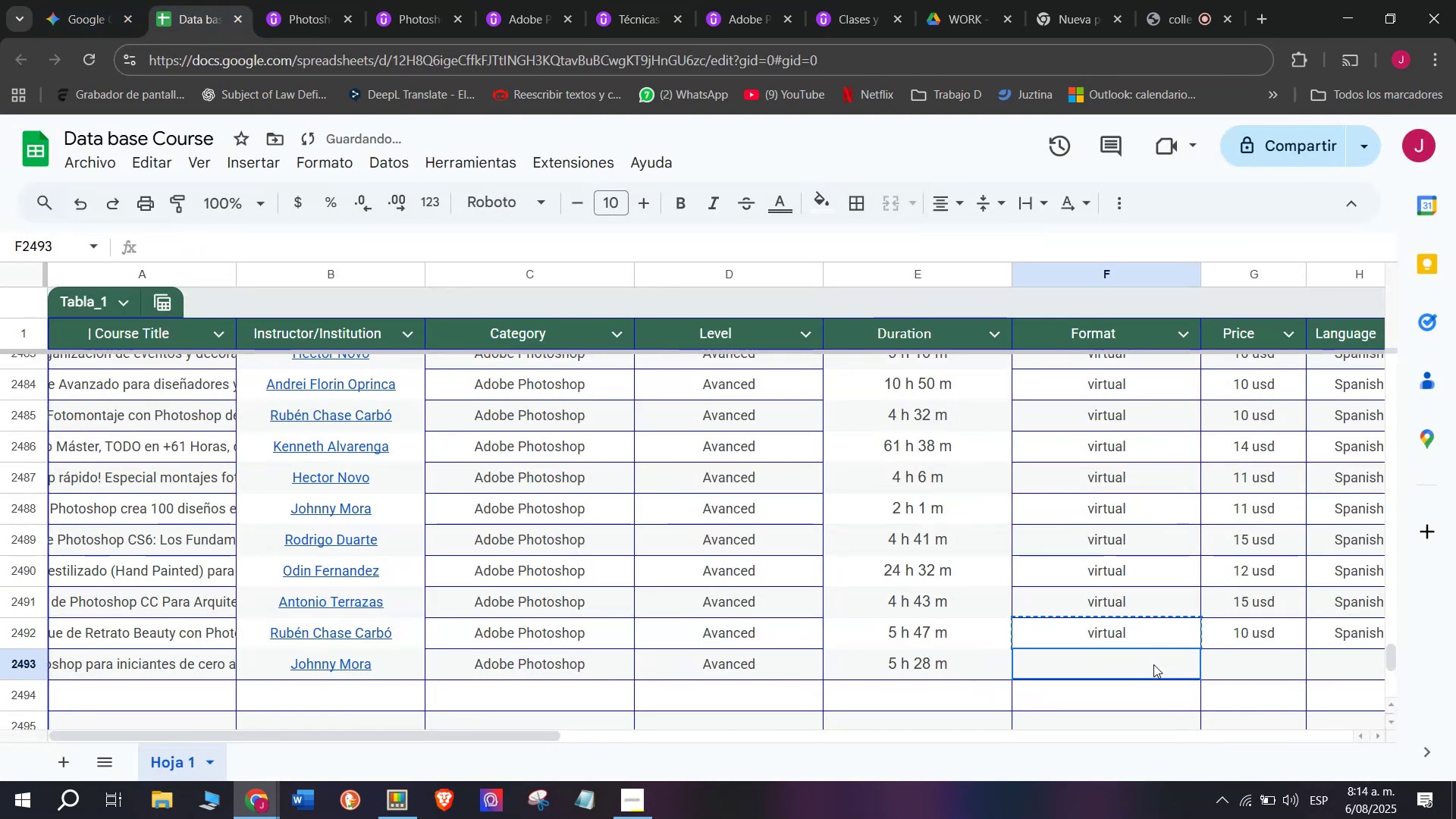 
key(Break)
 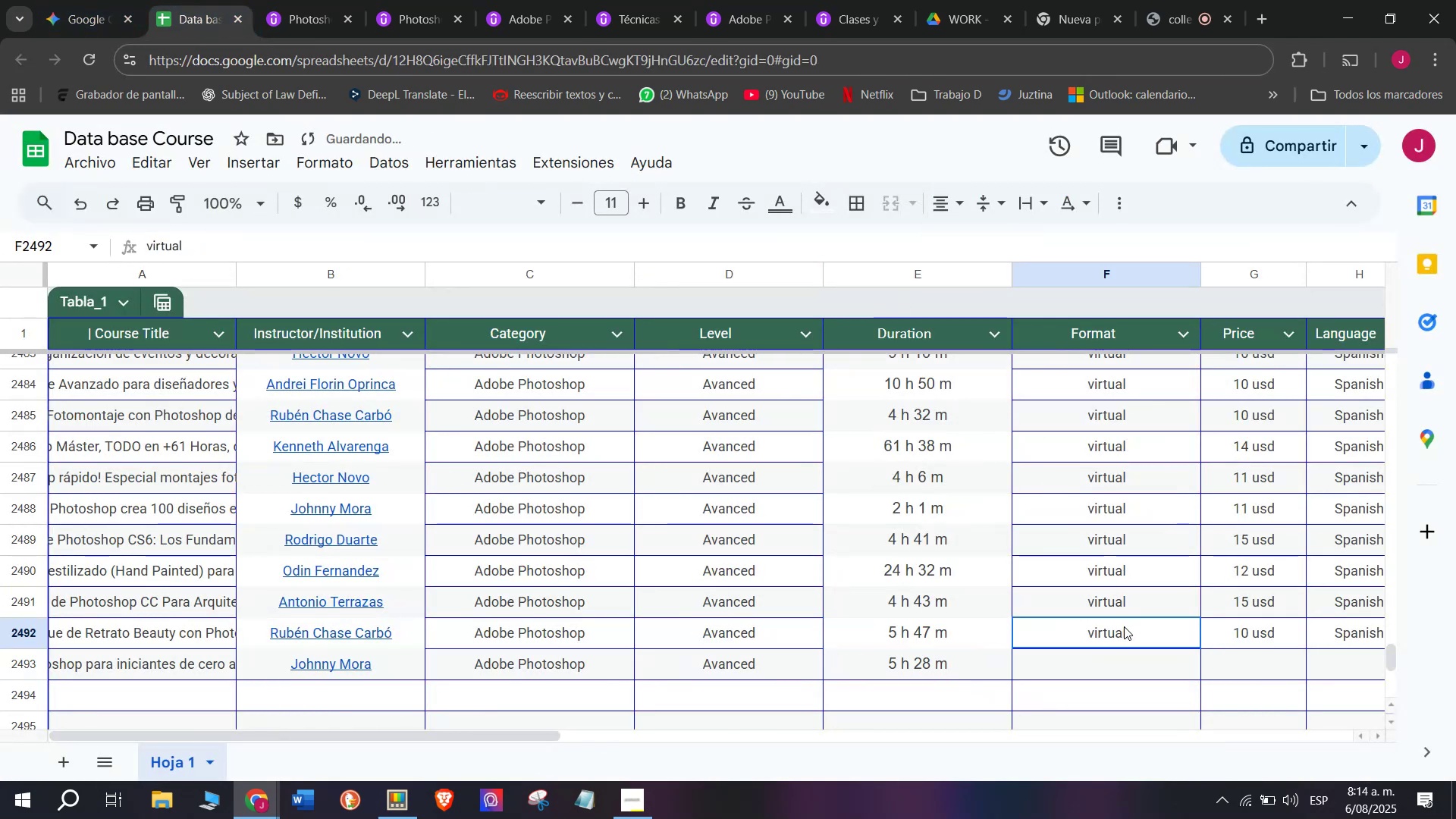 
key(Control+C)
 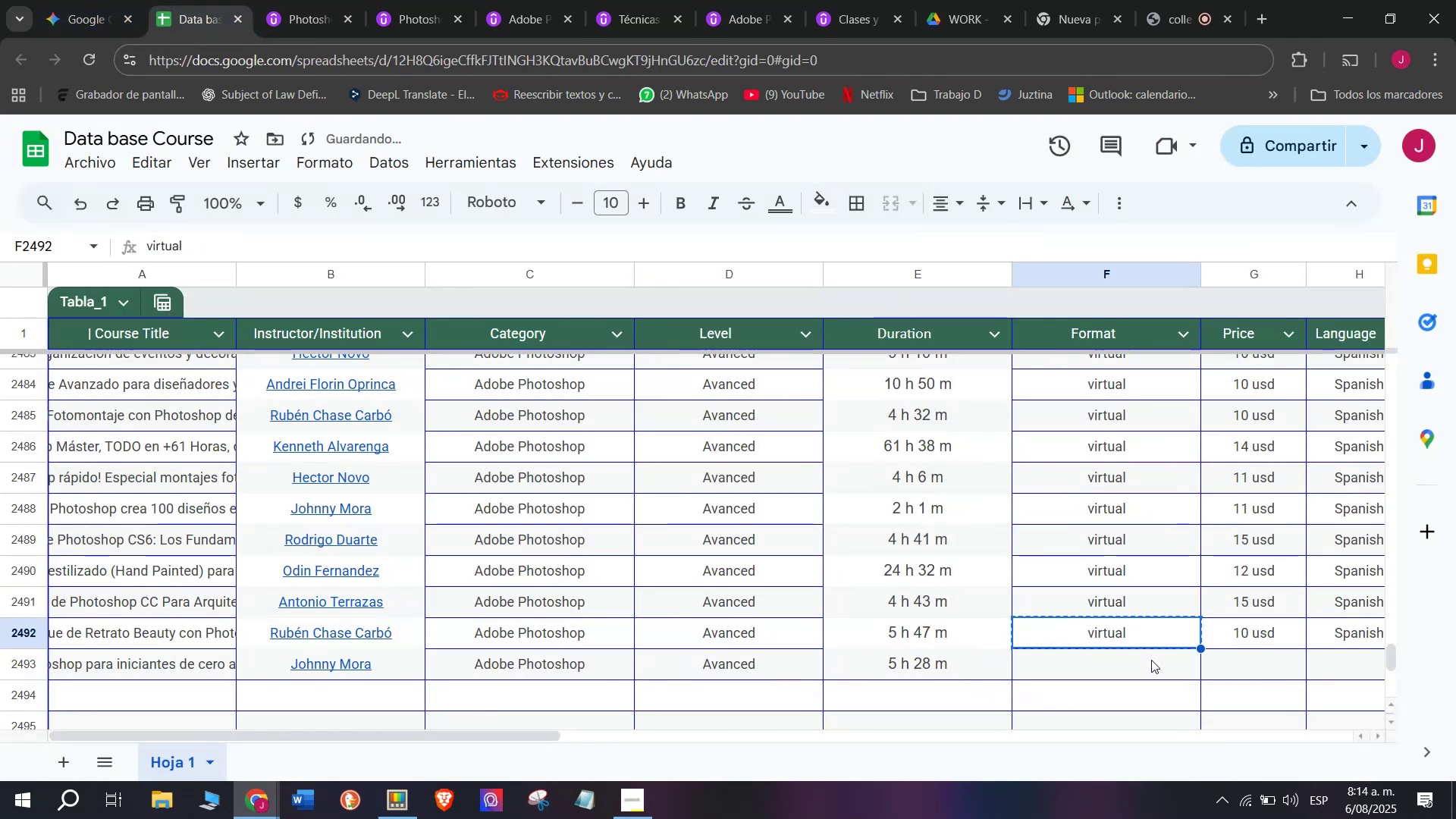 
left_click([1153, 664])
 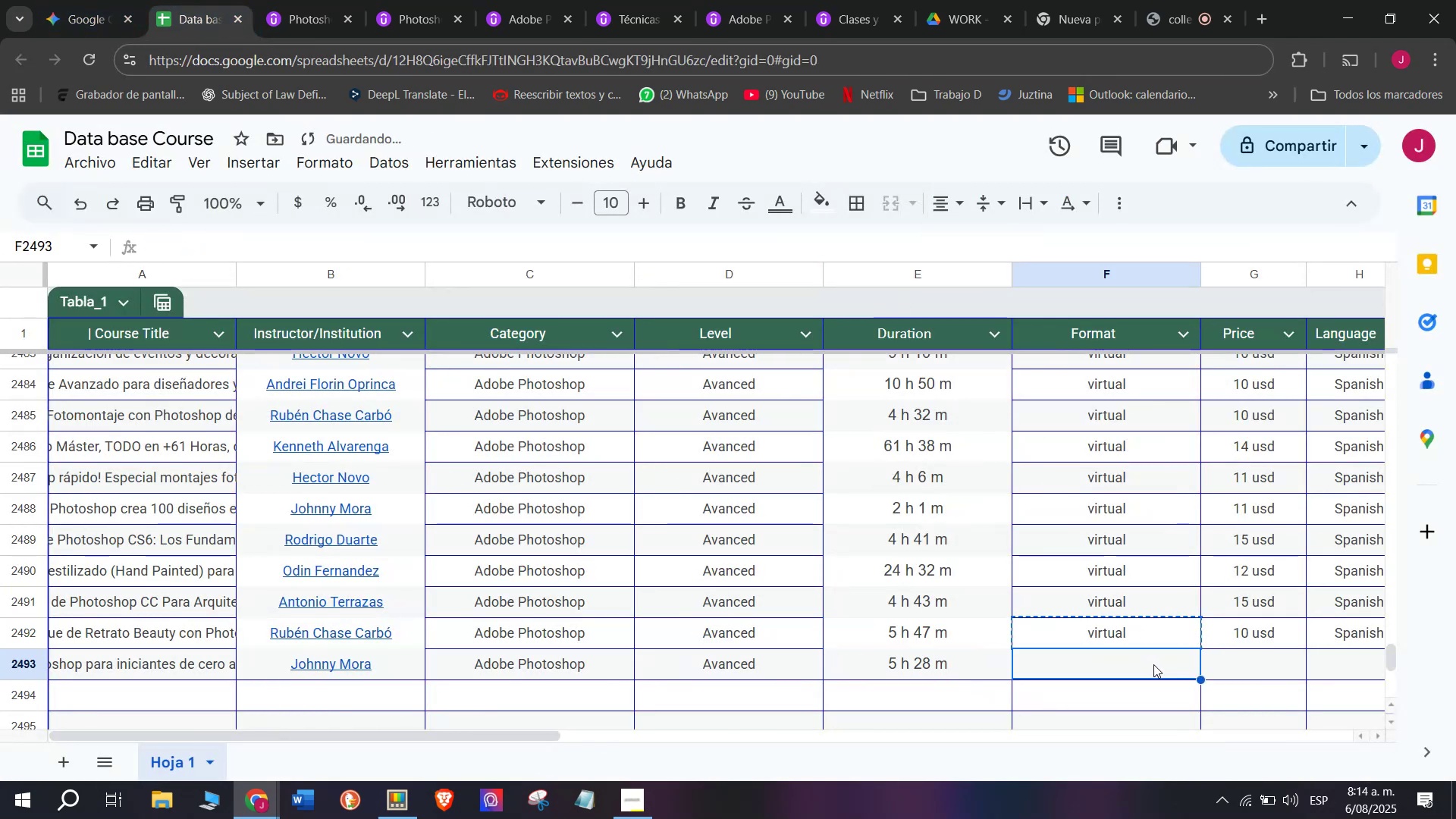 
key(Z)
 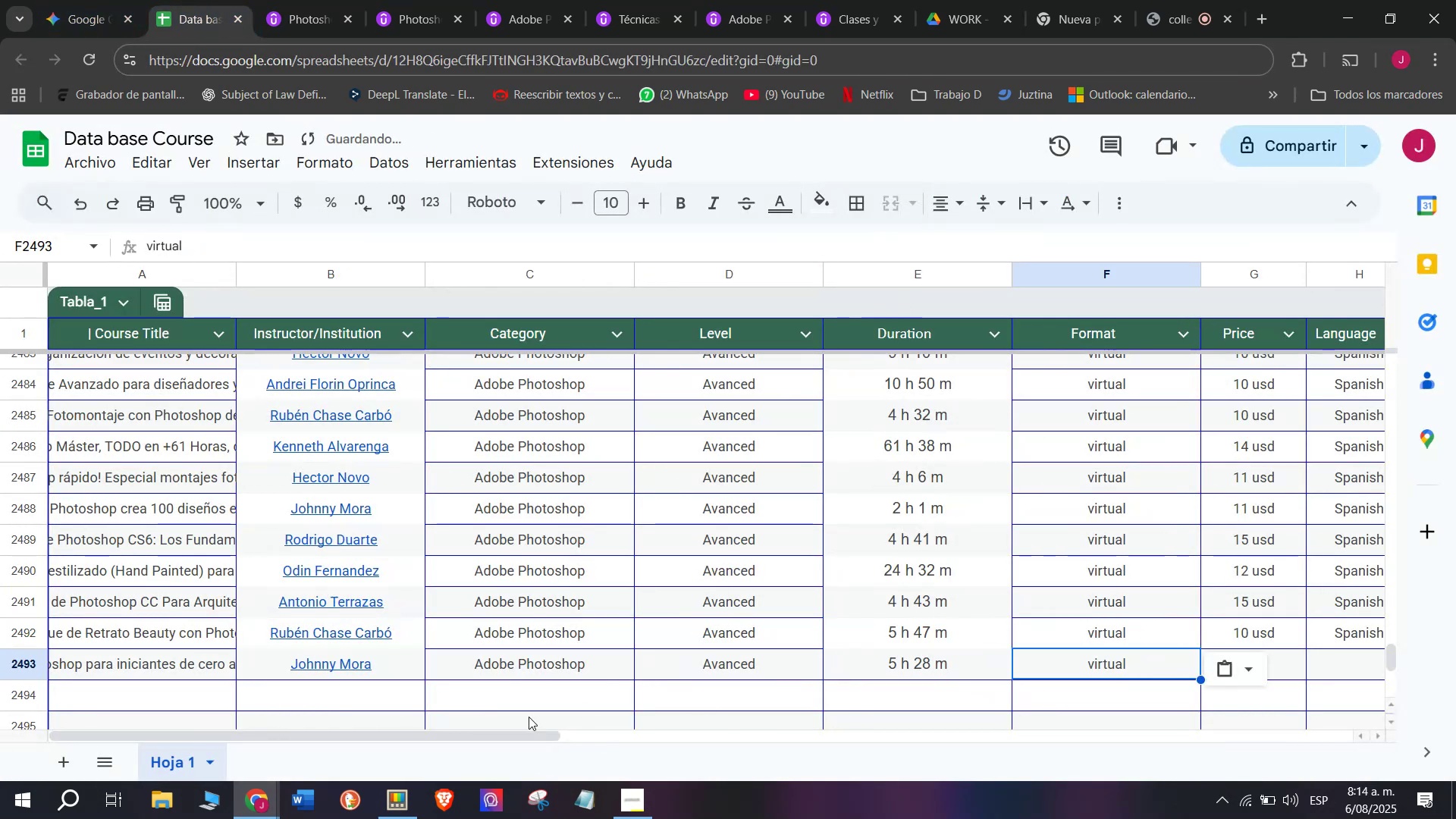 
key(Control+ControlLeft)
 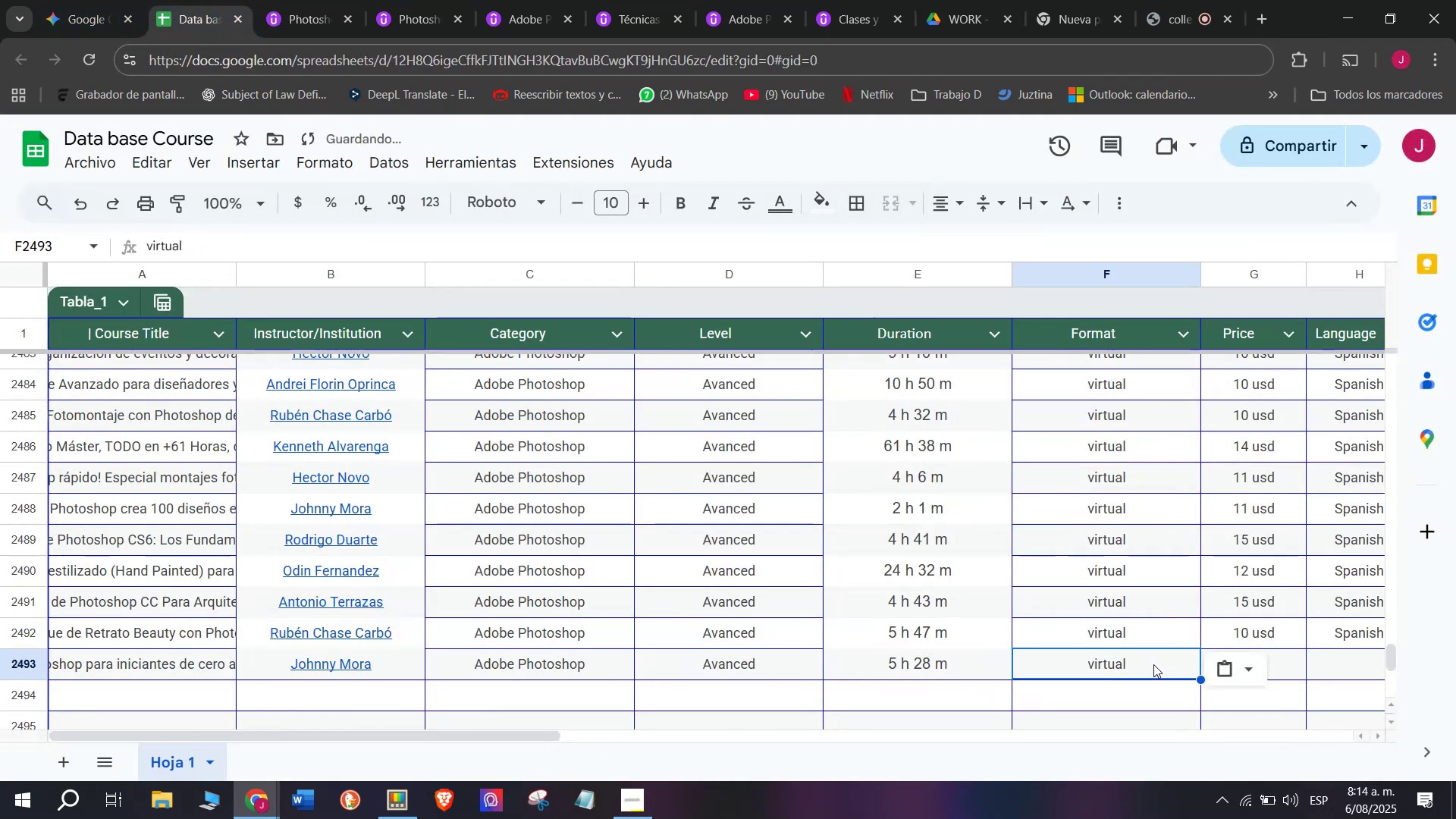 
key(Control+V)
 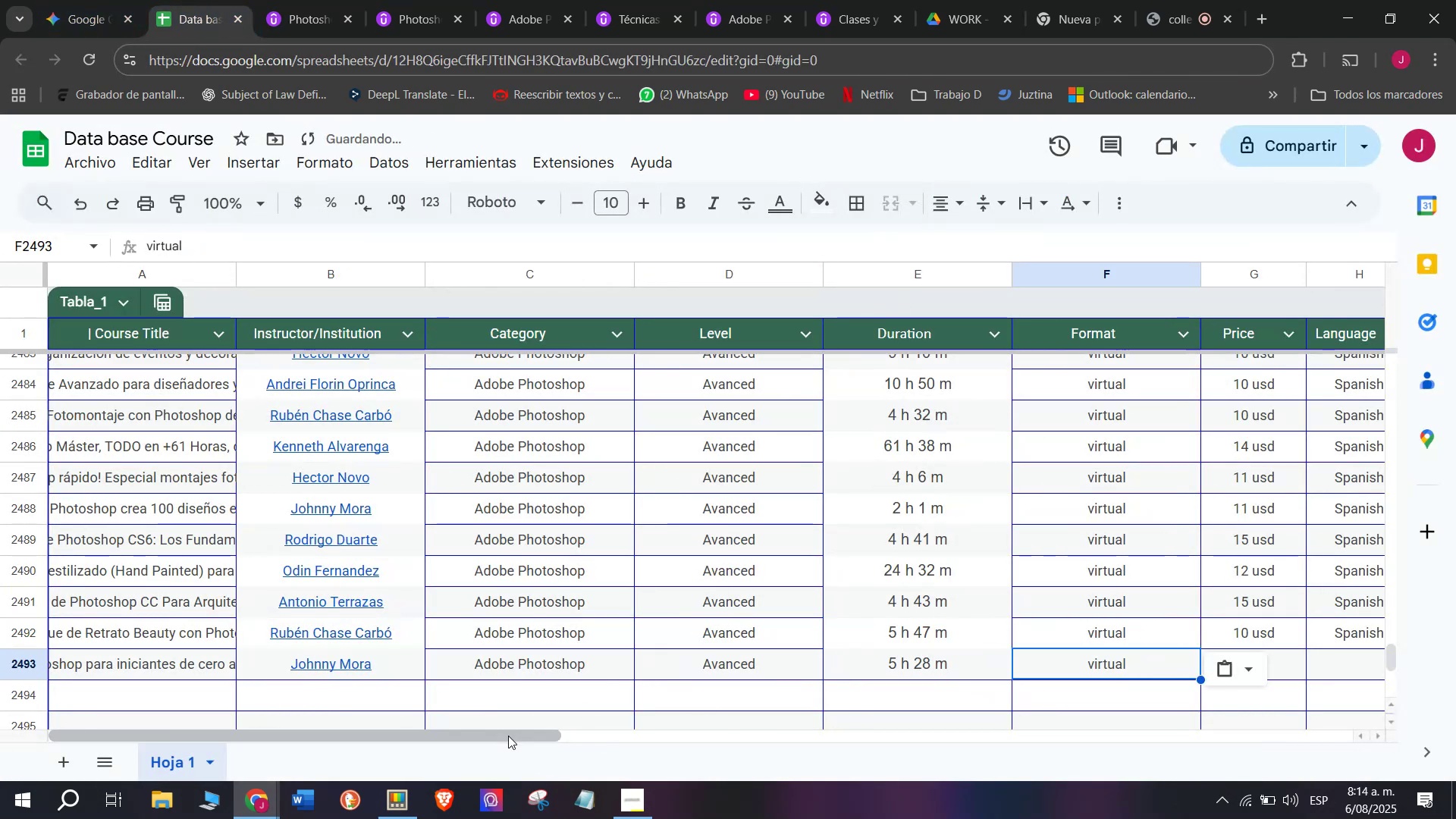 
left_click_drag(start_coordinate=[508, 735], to_coordinate=[772, 780])
 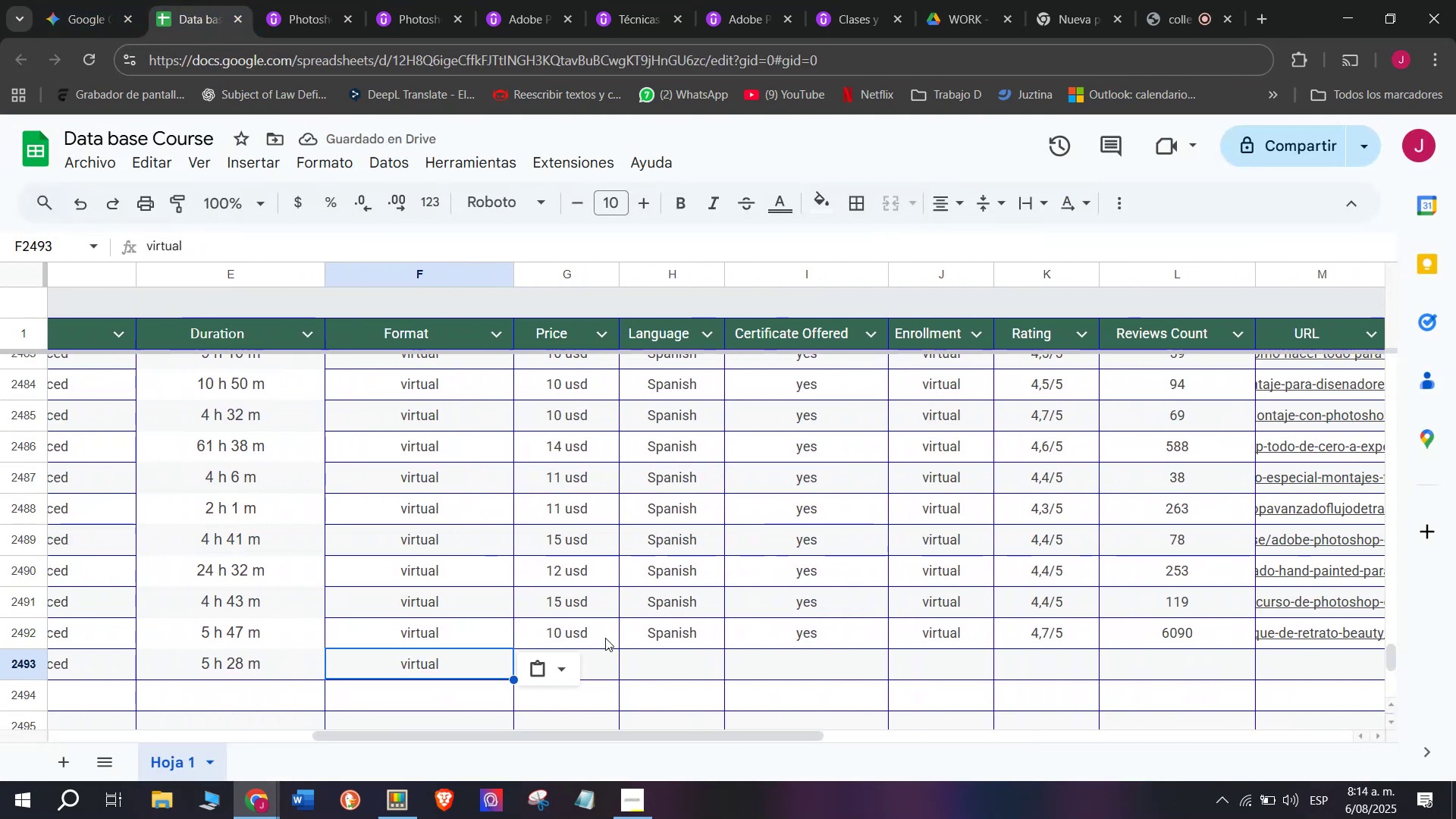 
left_click([605, 637])
 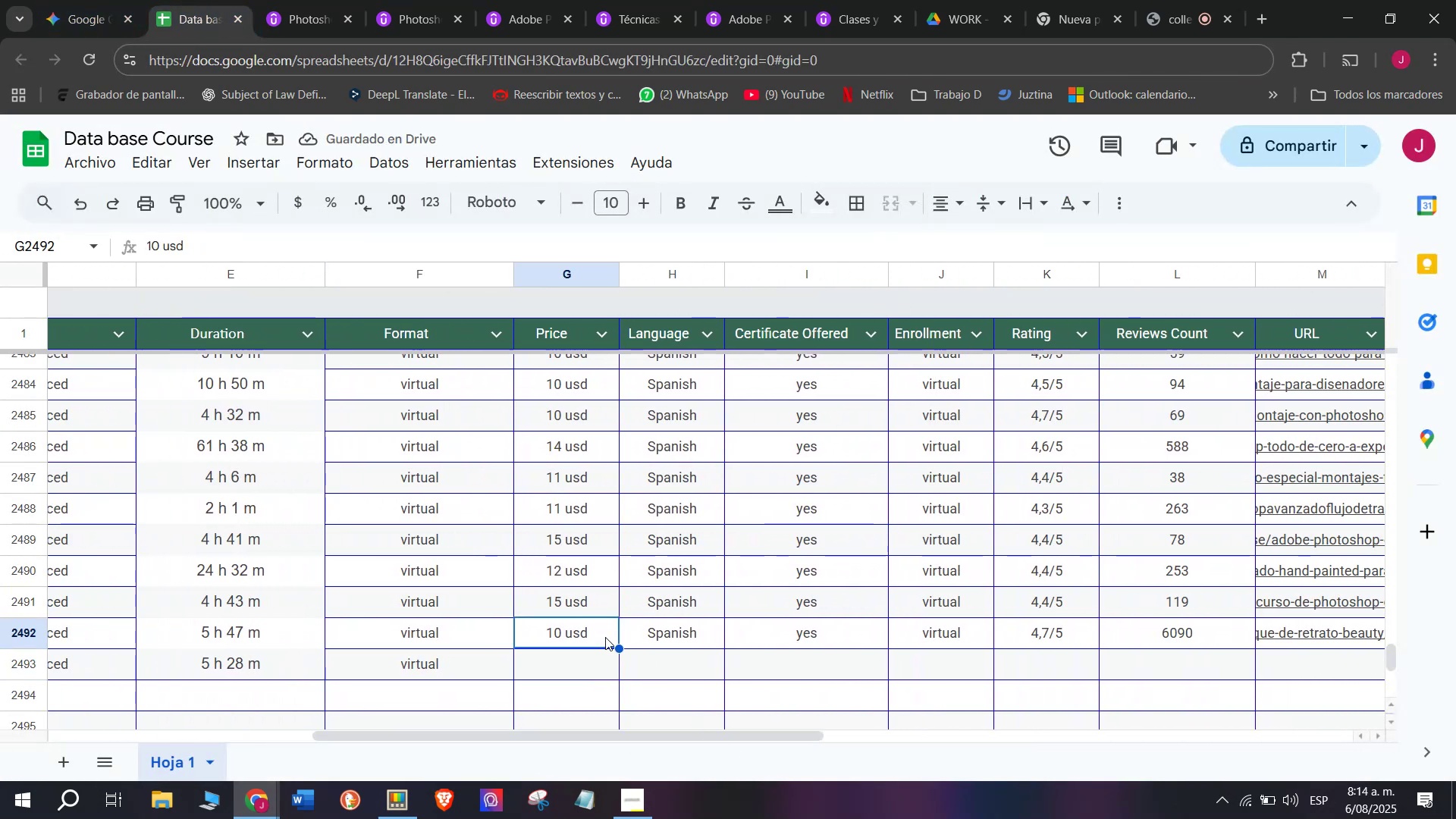 
key(Break)
 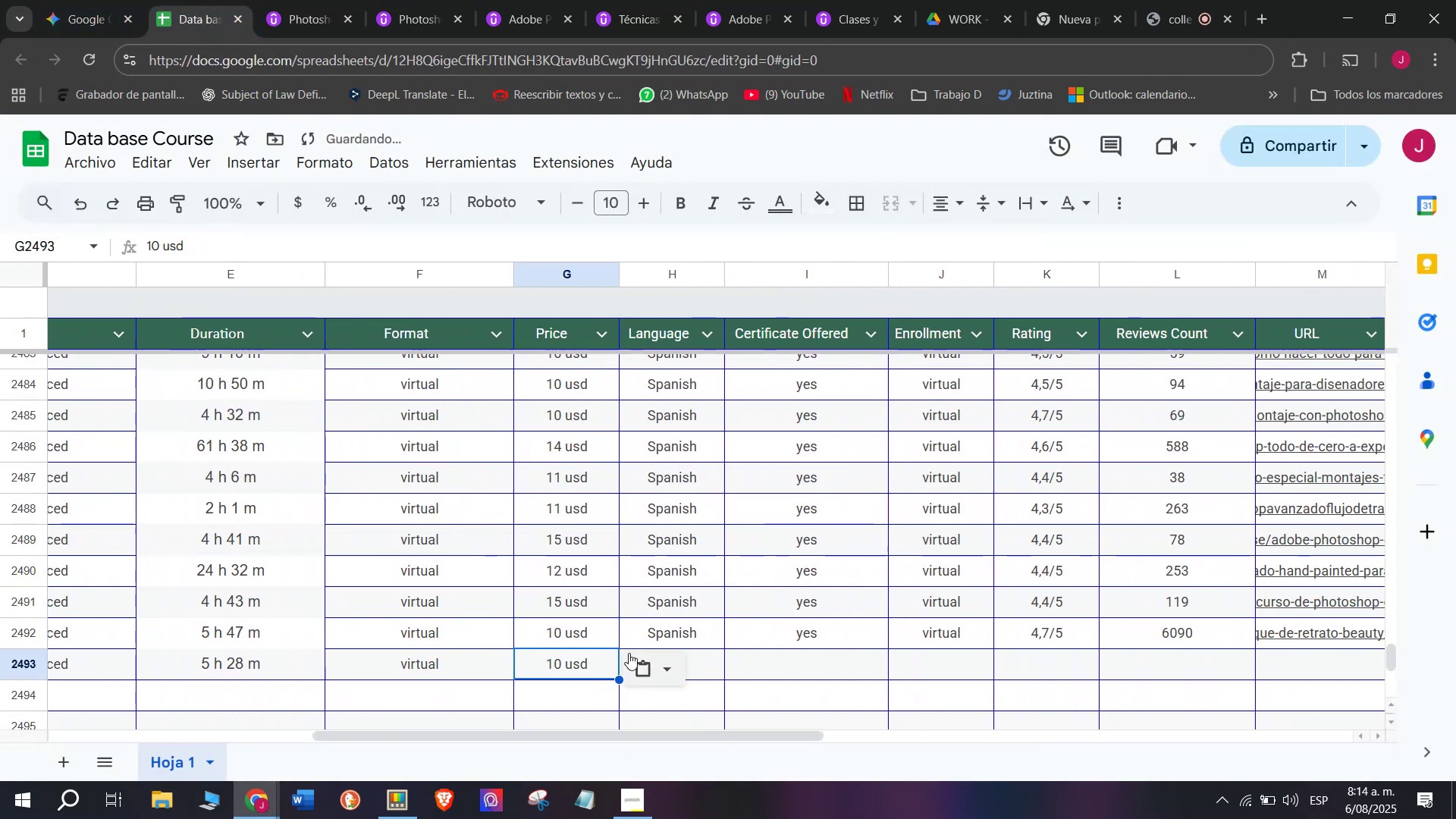 
key(Control+ControlLeft)
 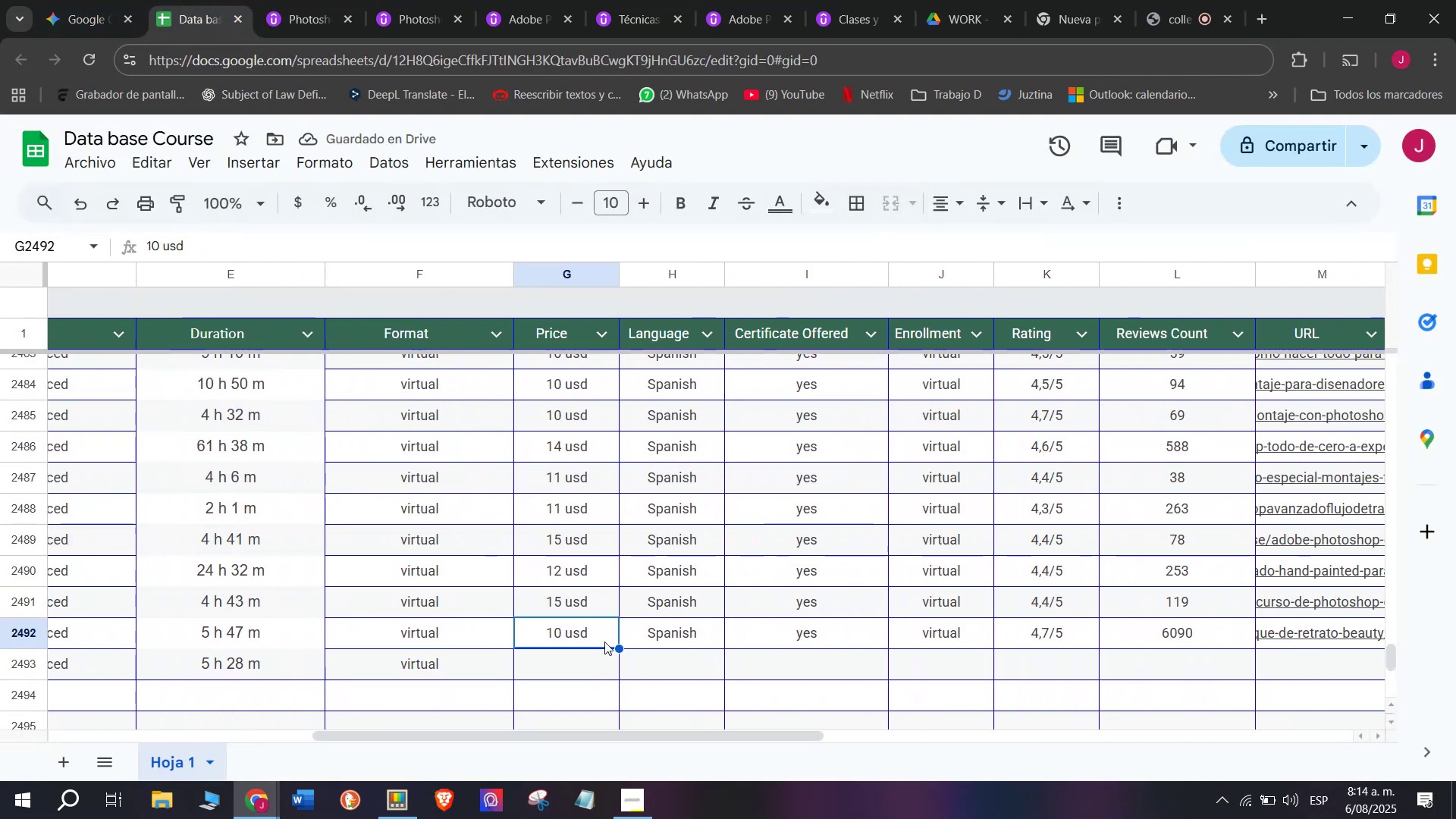 
key(Control+C)
 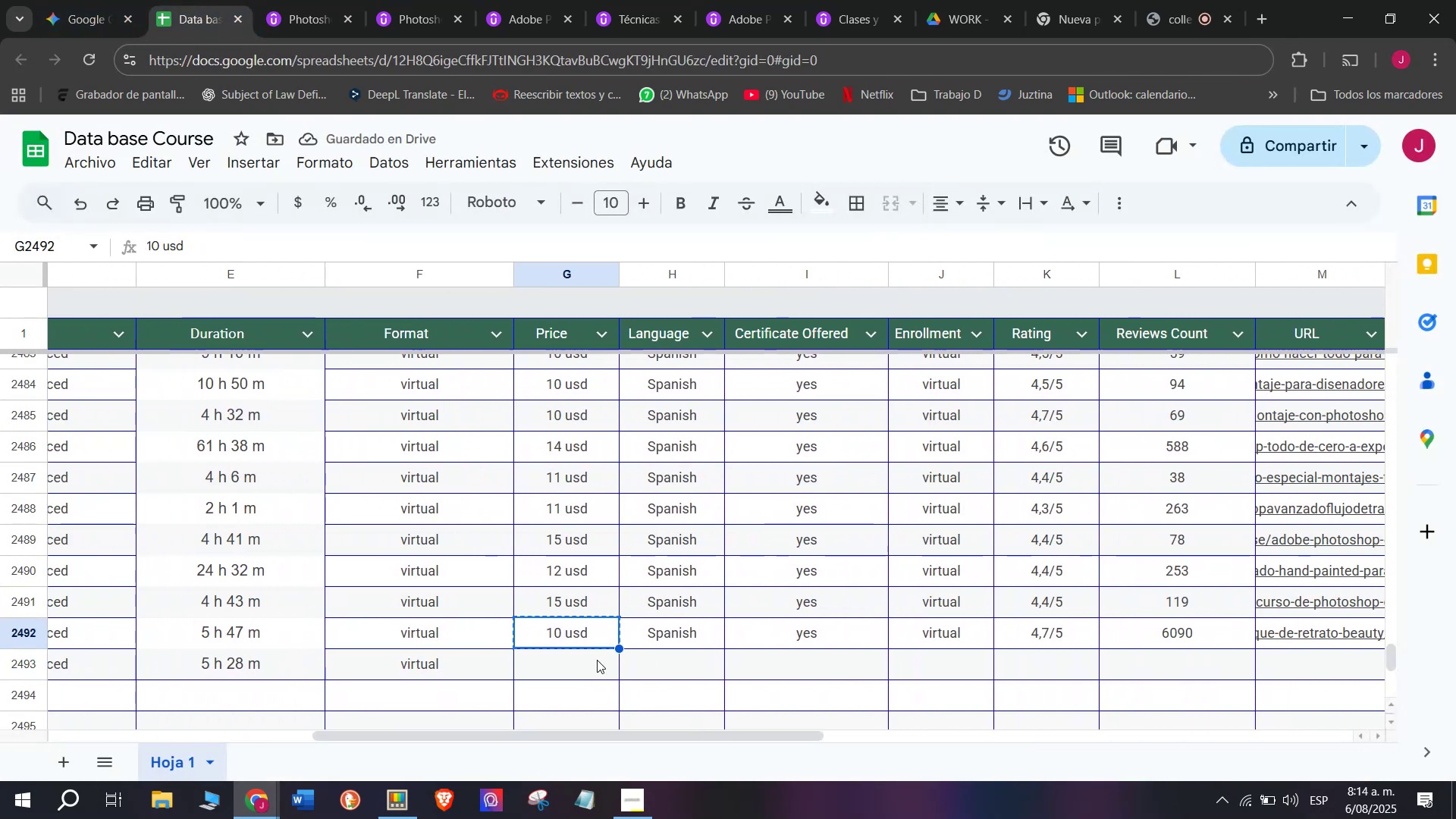 
double_click([597, 660])
 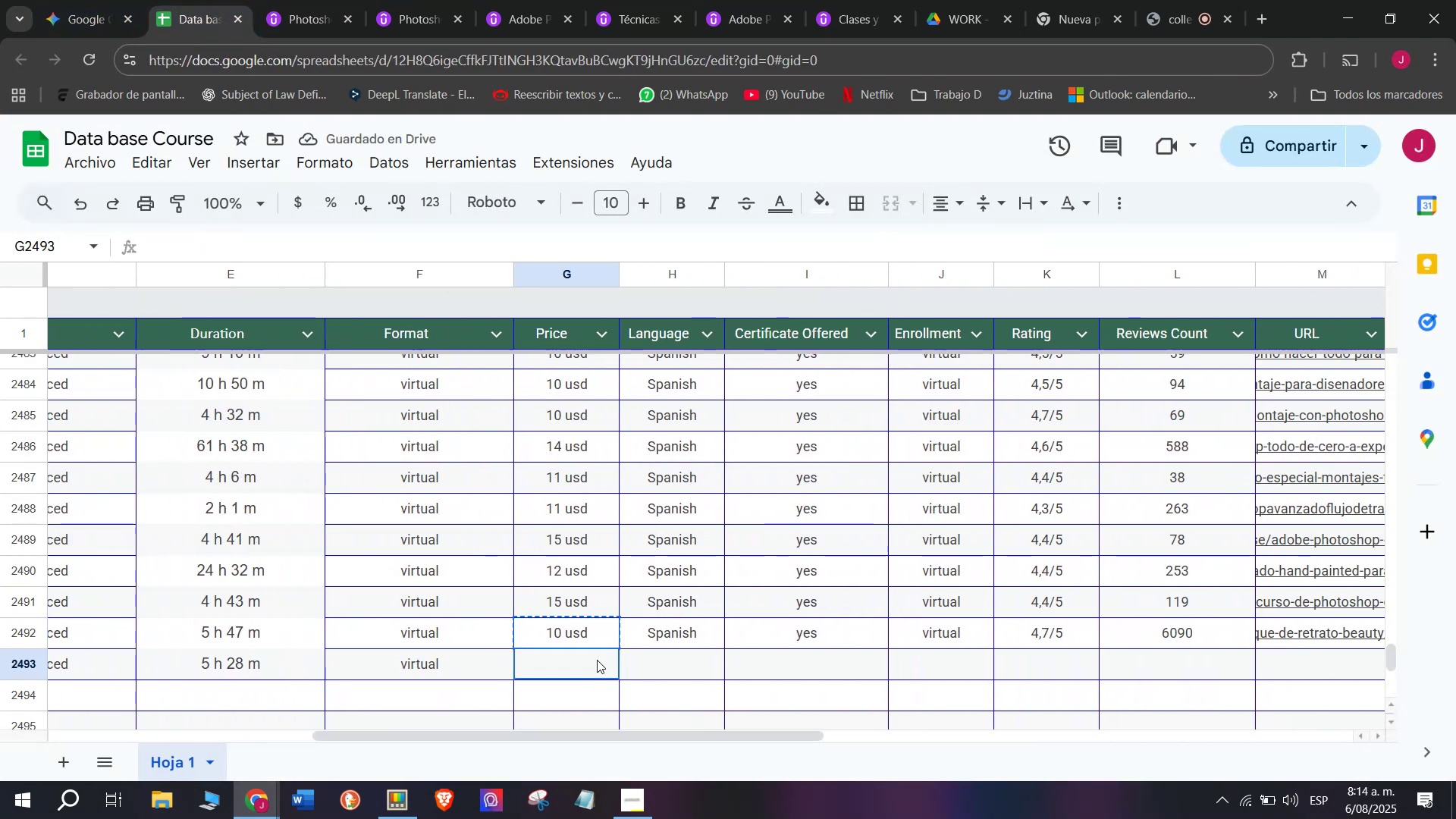 
key(Control+ControlLeft)
 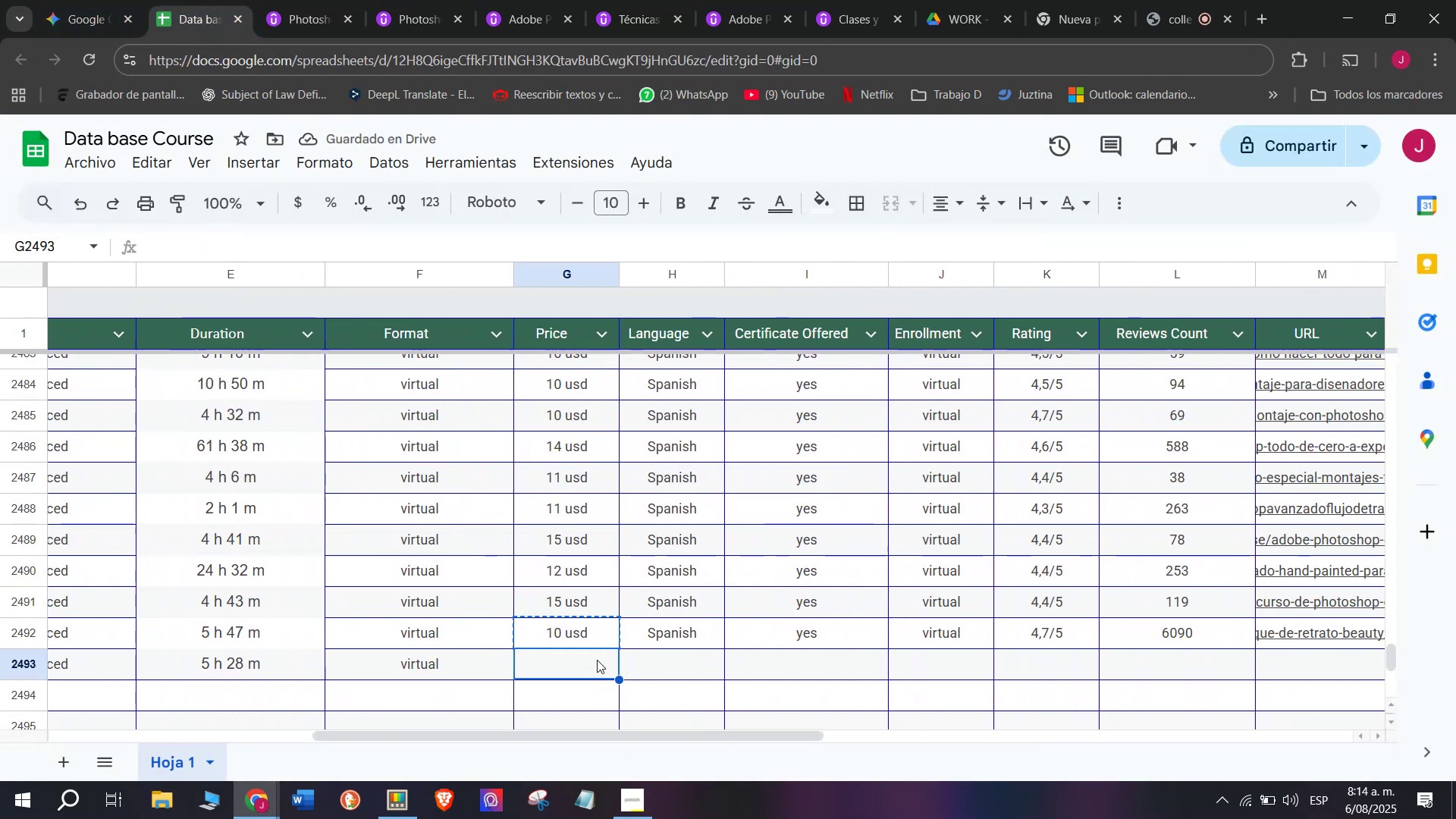 
key(Z)
 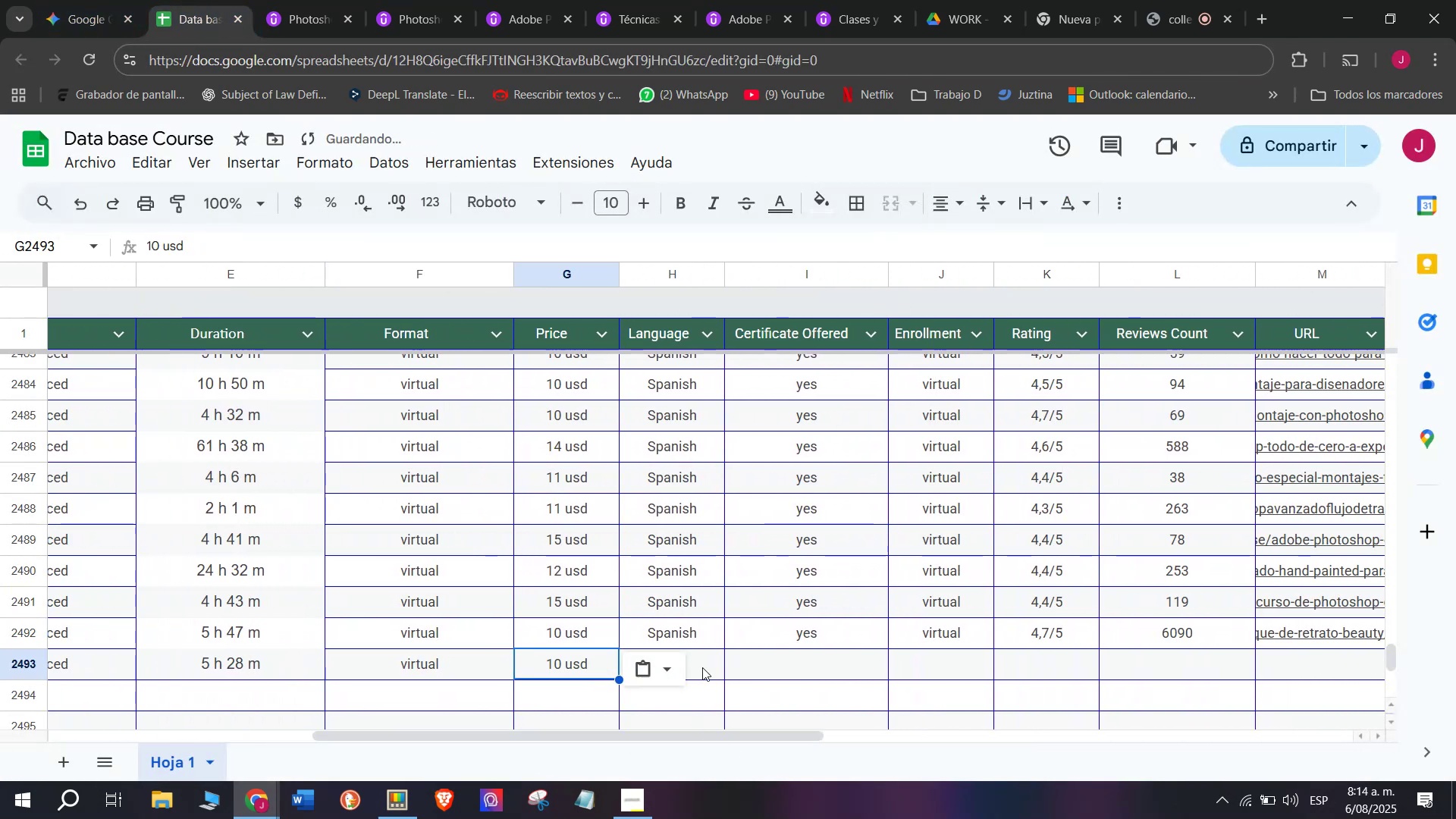 
key(Control+V)
 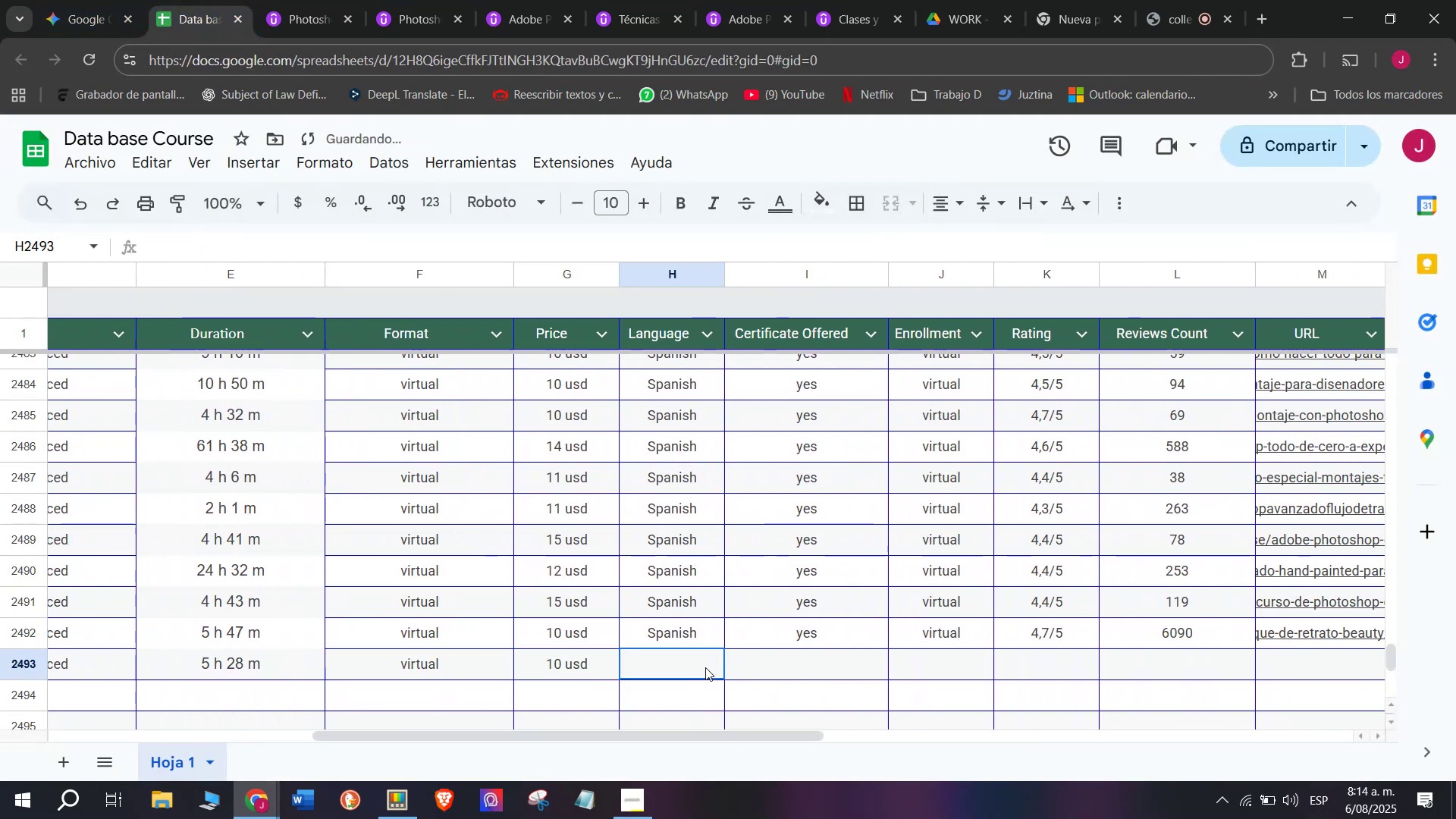 
double_click([680, 633])
 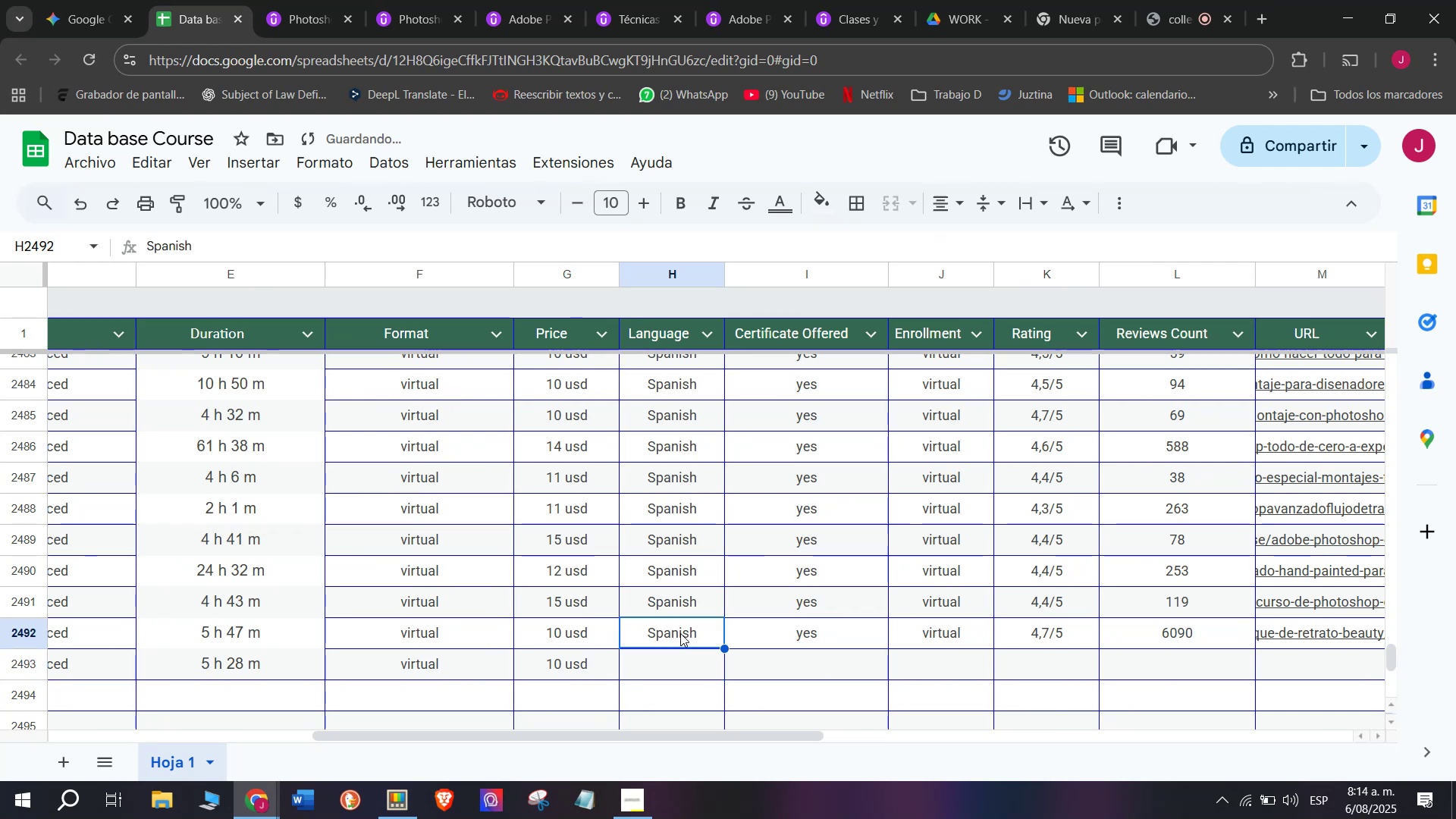 
key(Control+ControlLeft)
 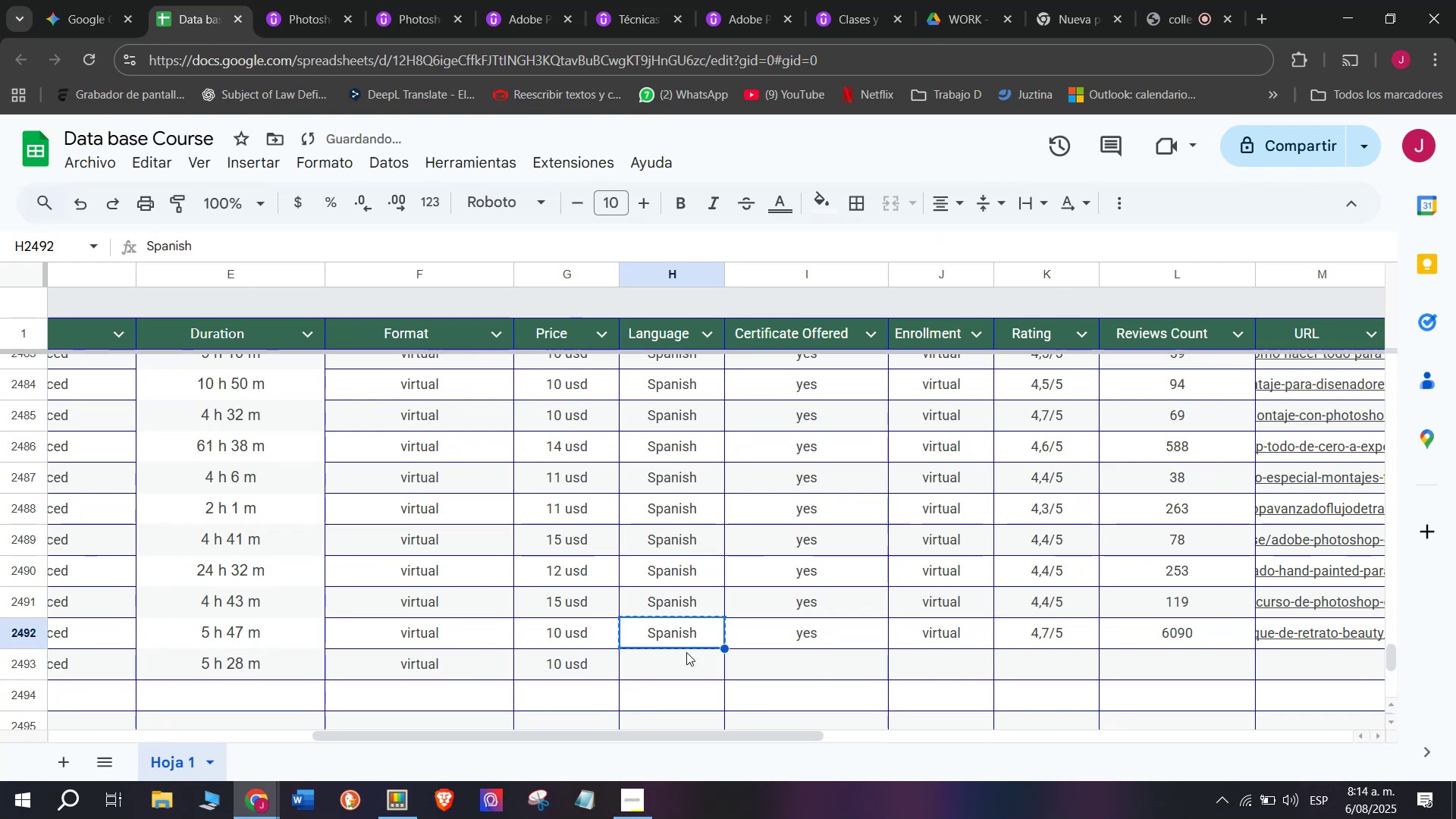 
key(Break)
 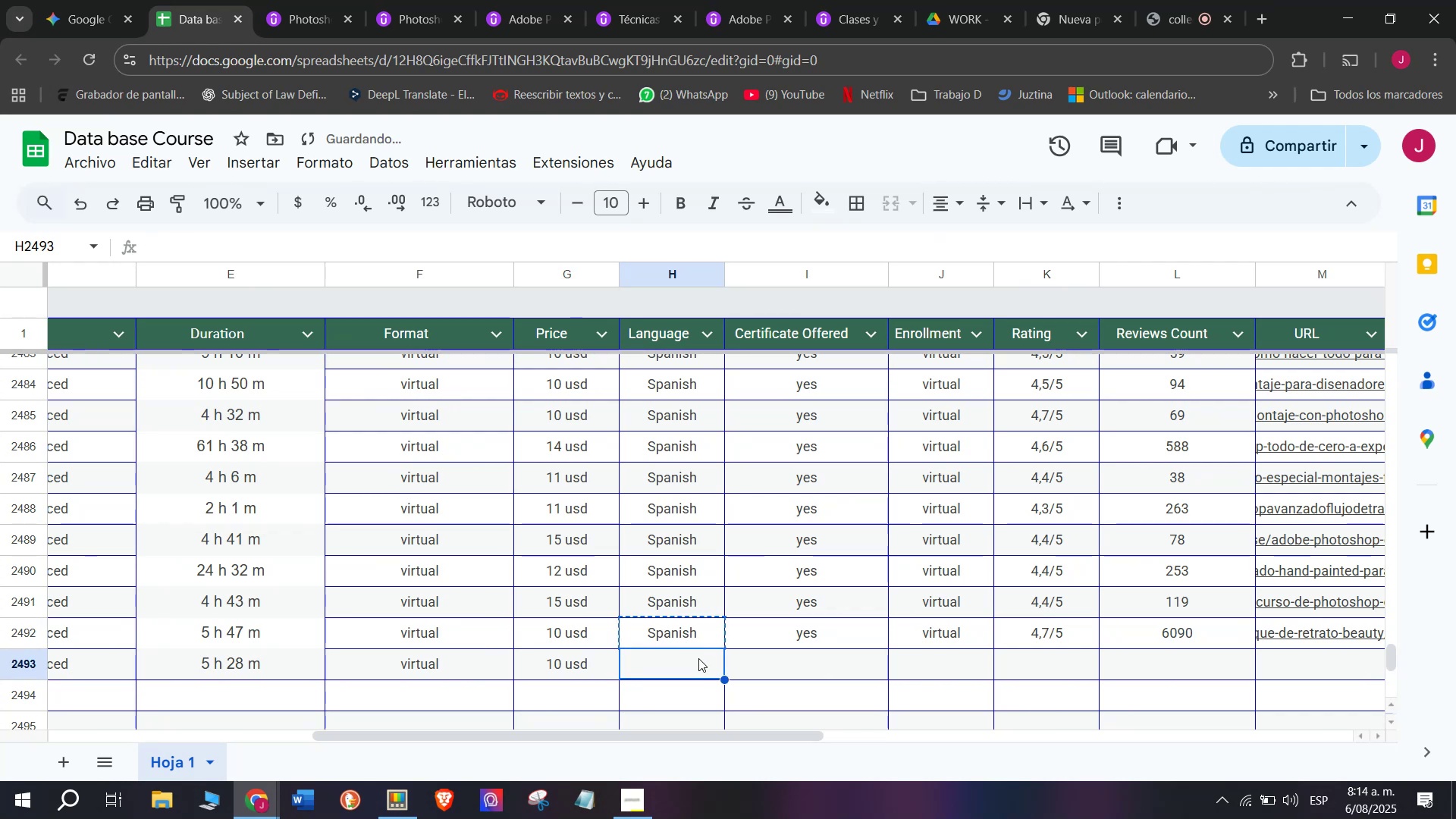 
key(Control+C)
 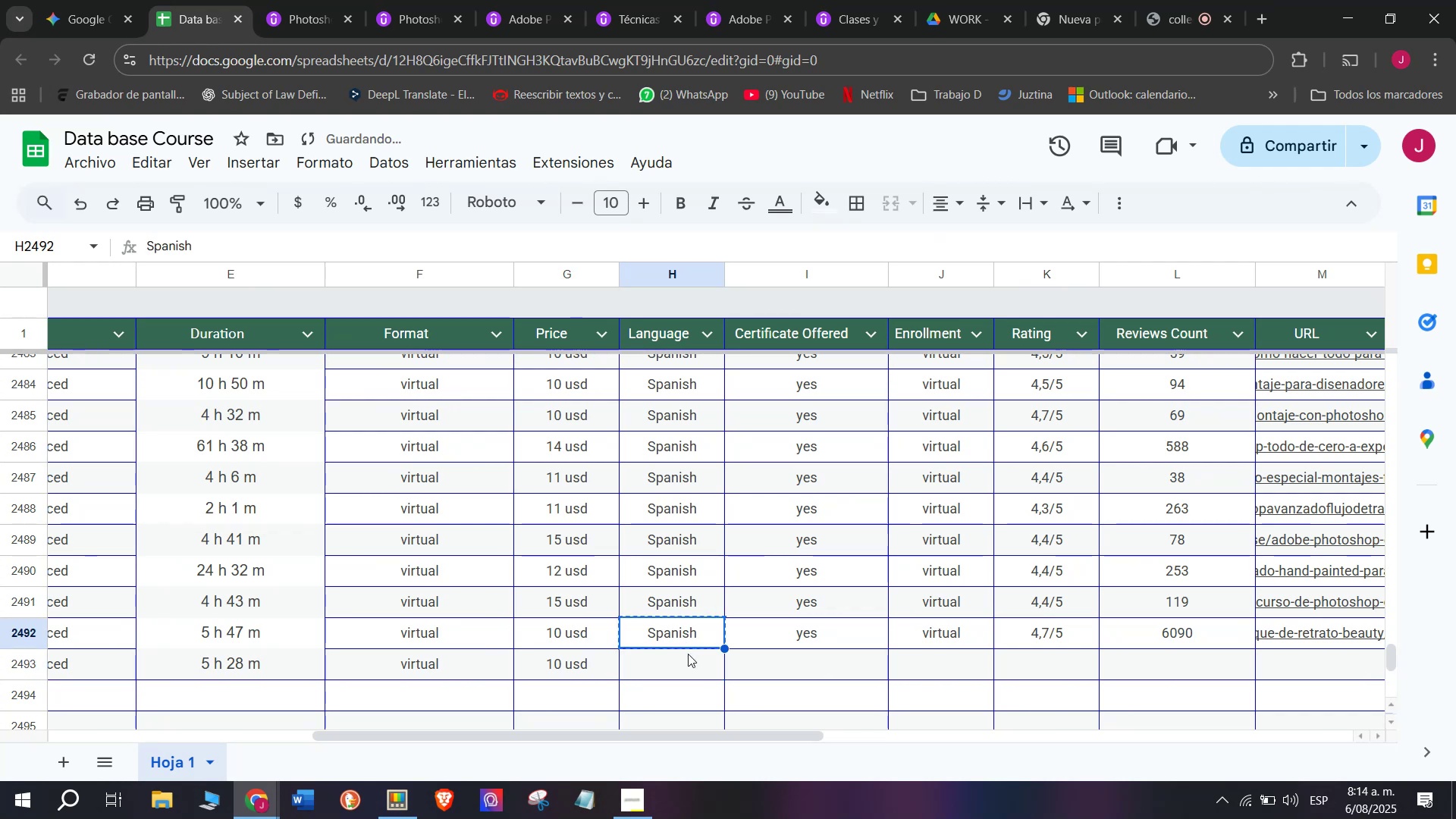 
triple_click([688, 654])
 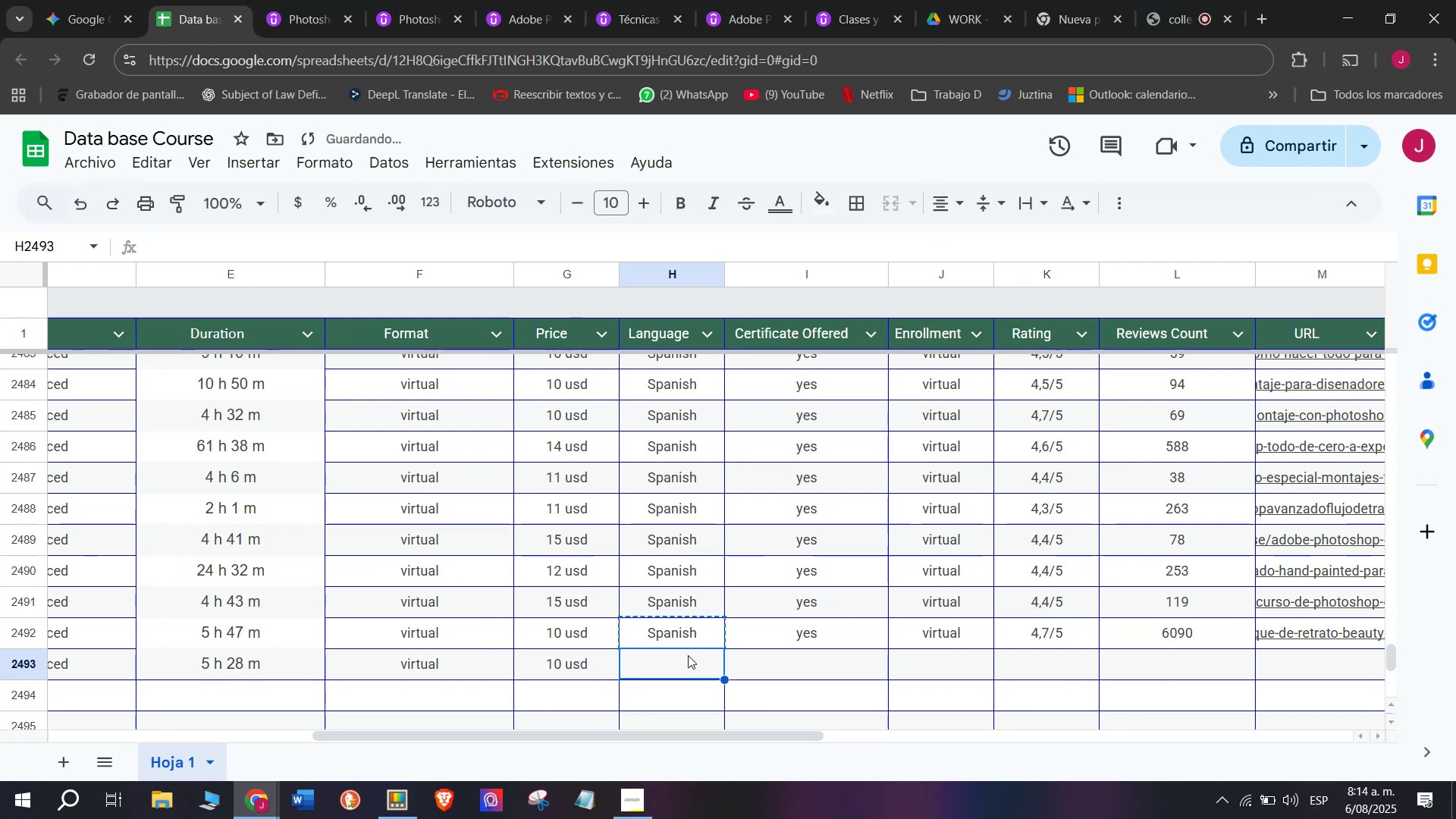 
key(Z)
 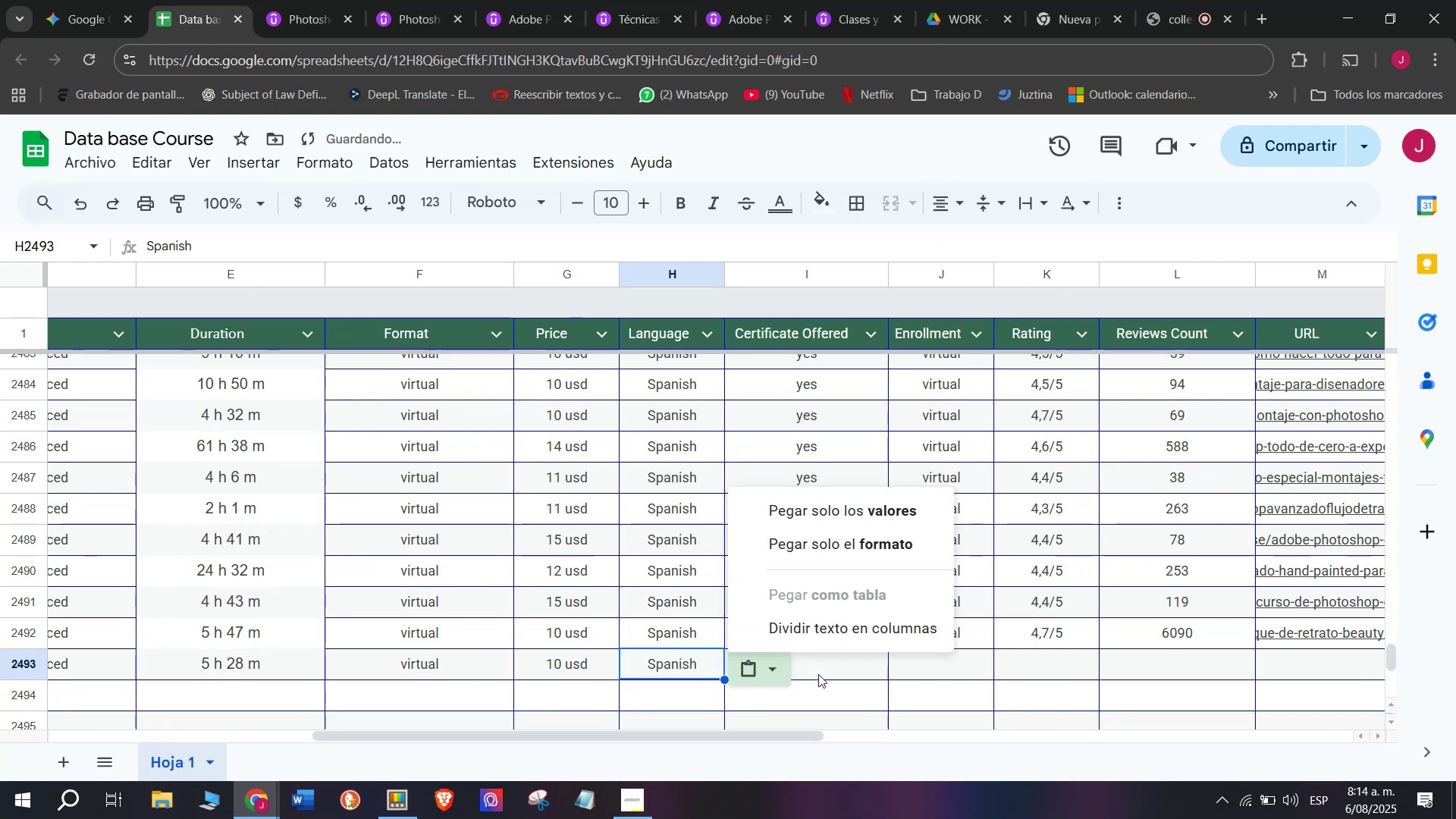 
key(Control+ControlLeft)
 